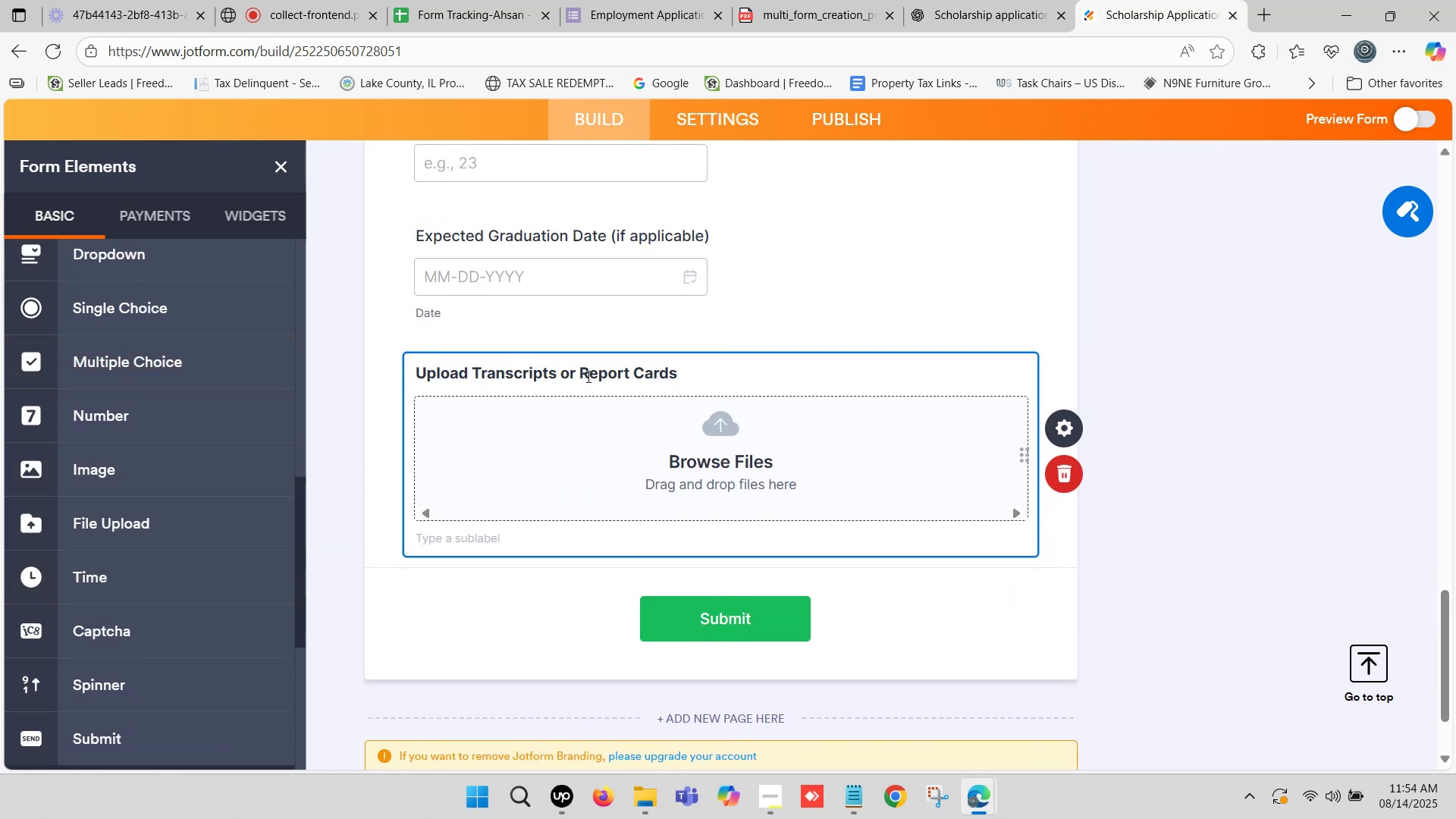 
left_click_drag(start_coordinate=[587, 376], to_coordinate=[394, 403])
 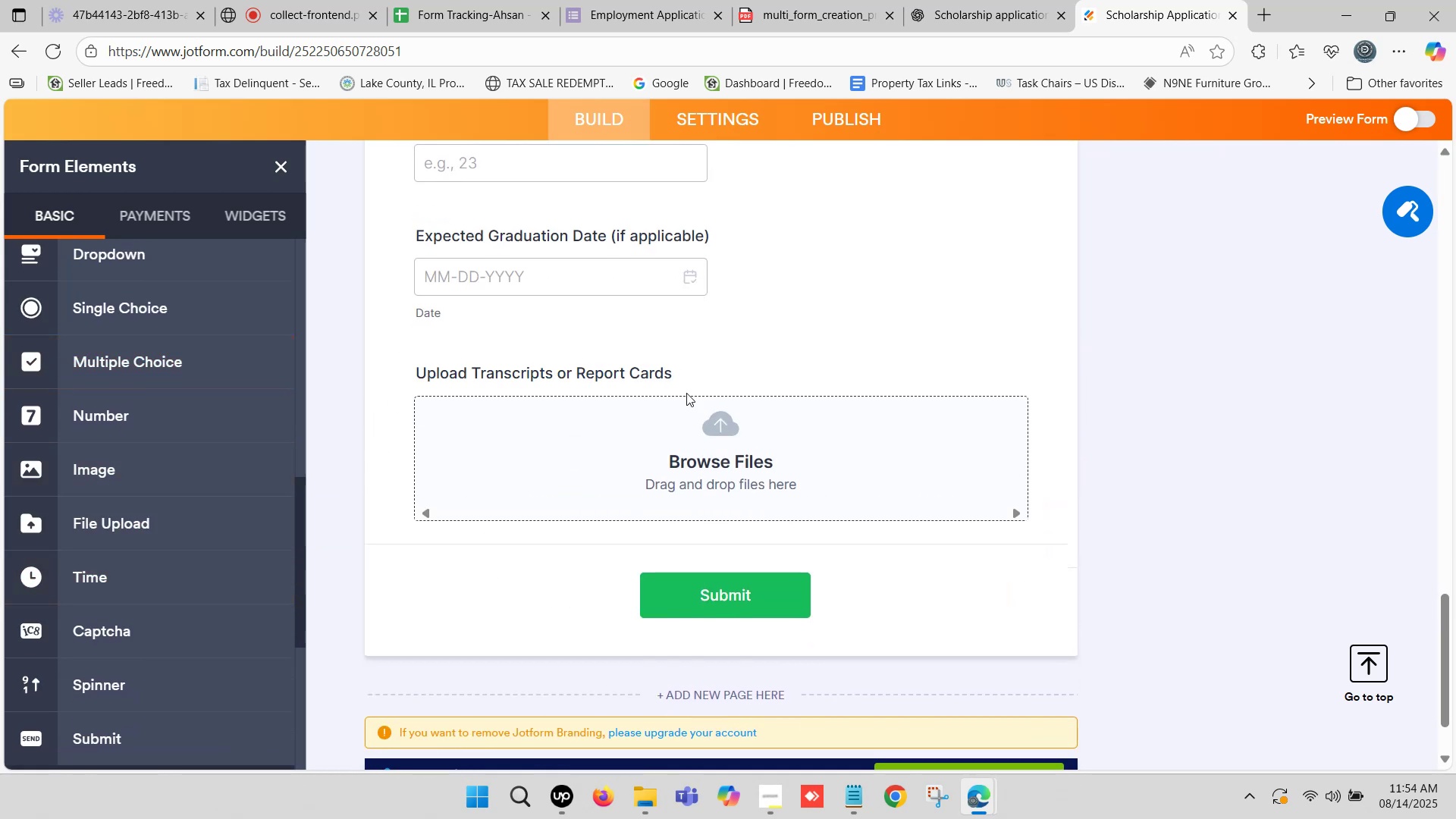 
left_click([974, 0])
 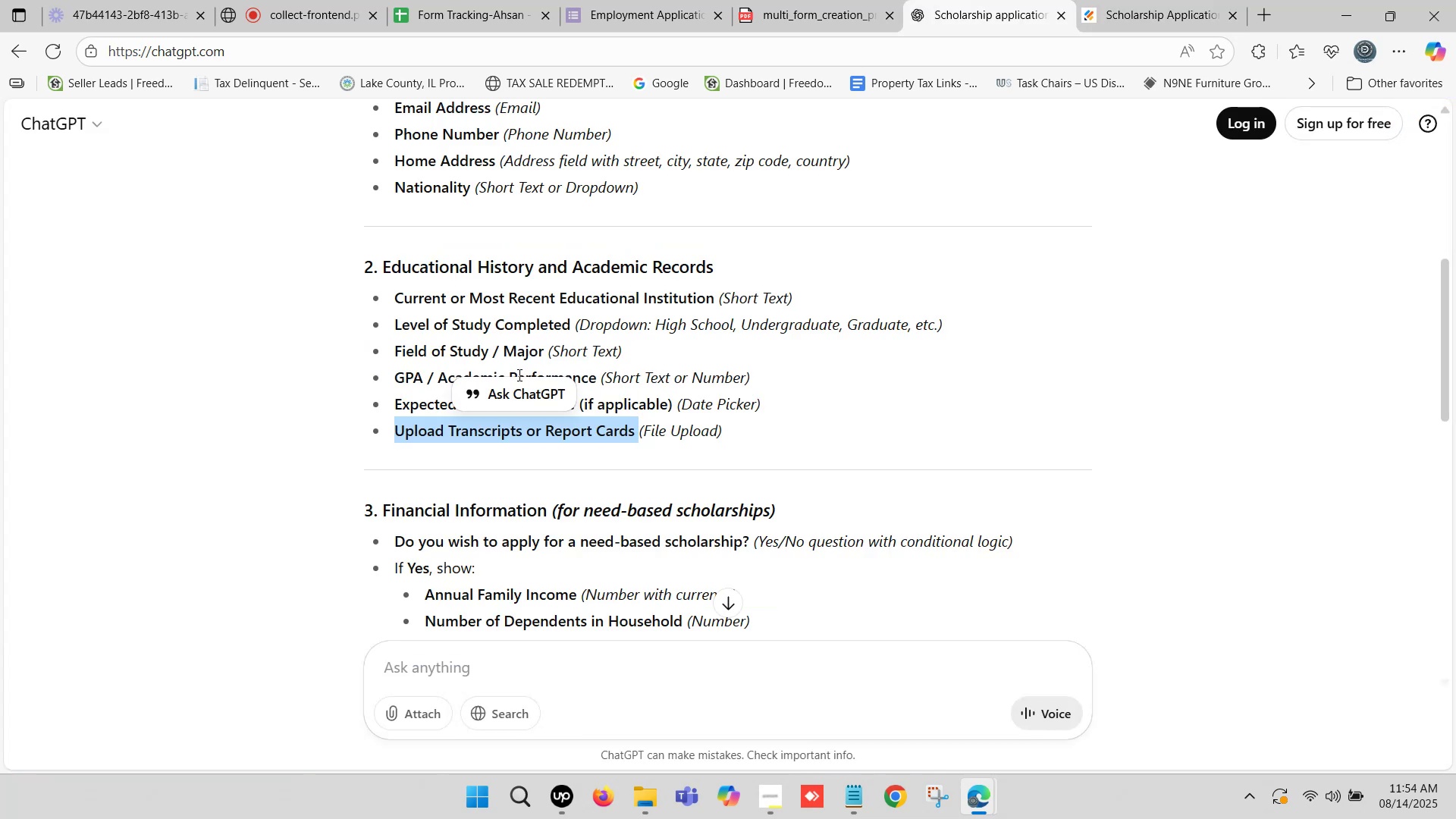 
scroll: coordinate [496, 375], scroll_direction: down, amount: 1.0
 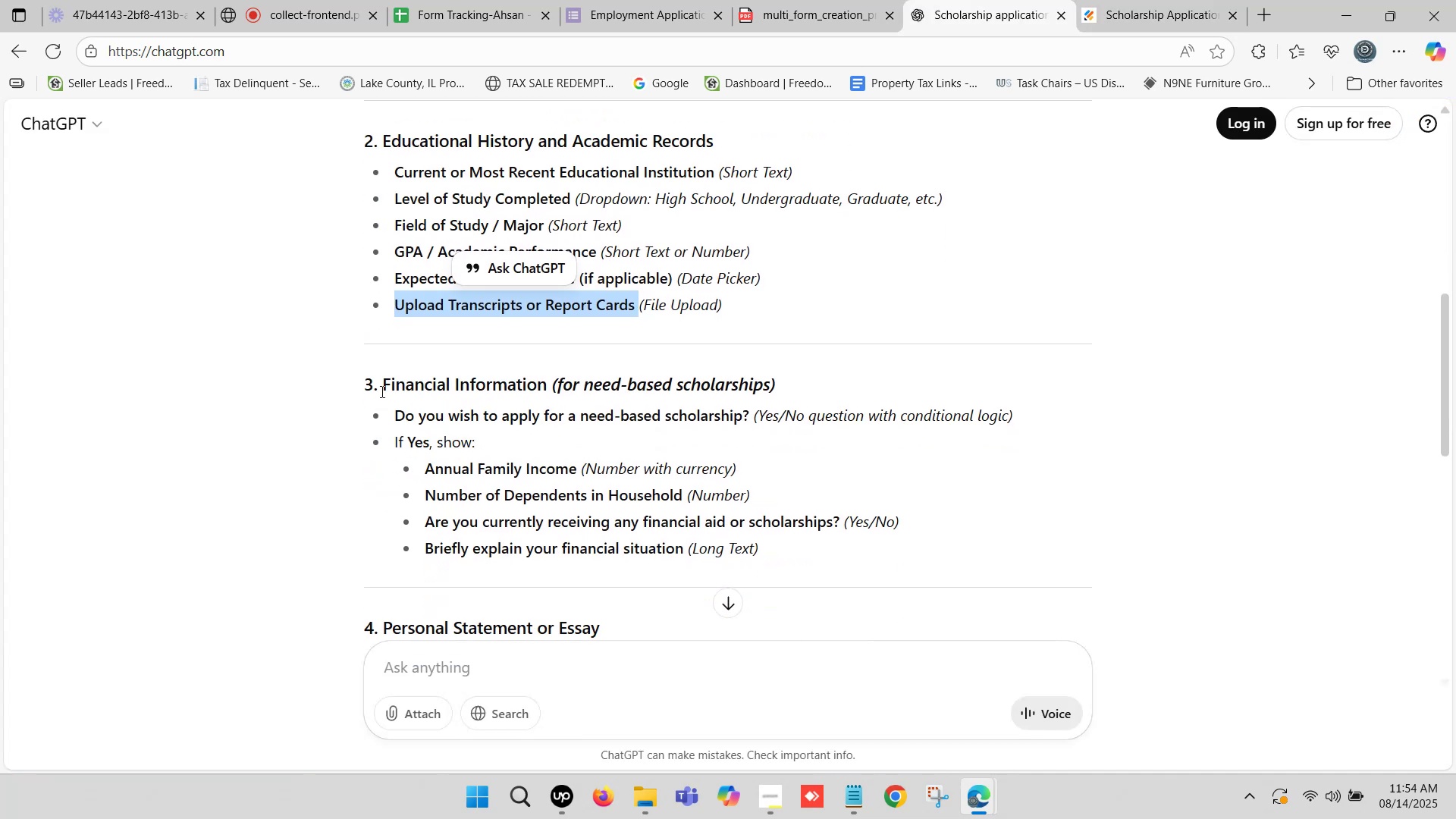 
left_click_drag(start_coordinate=[384, 389], to_coordinate=[774, 382])
 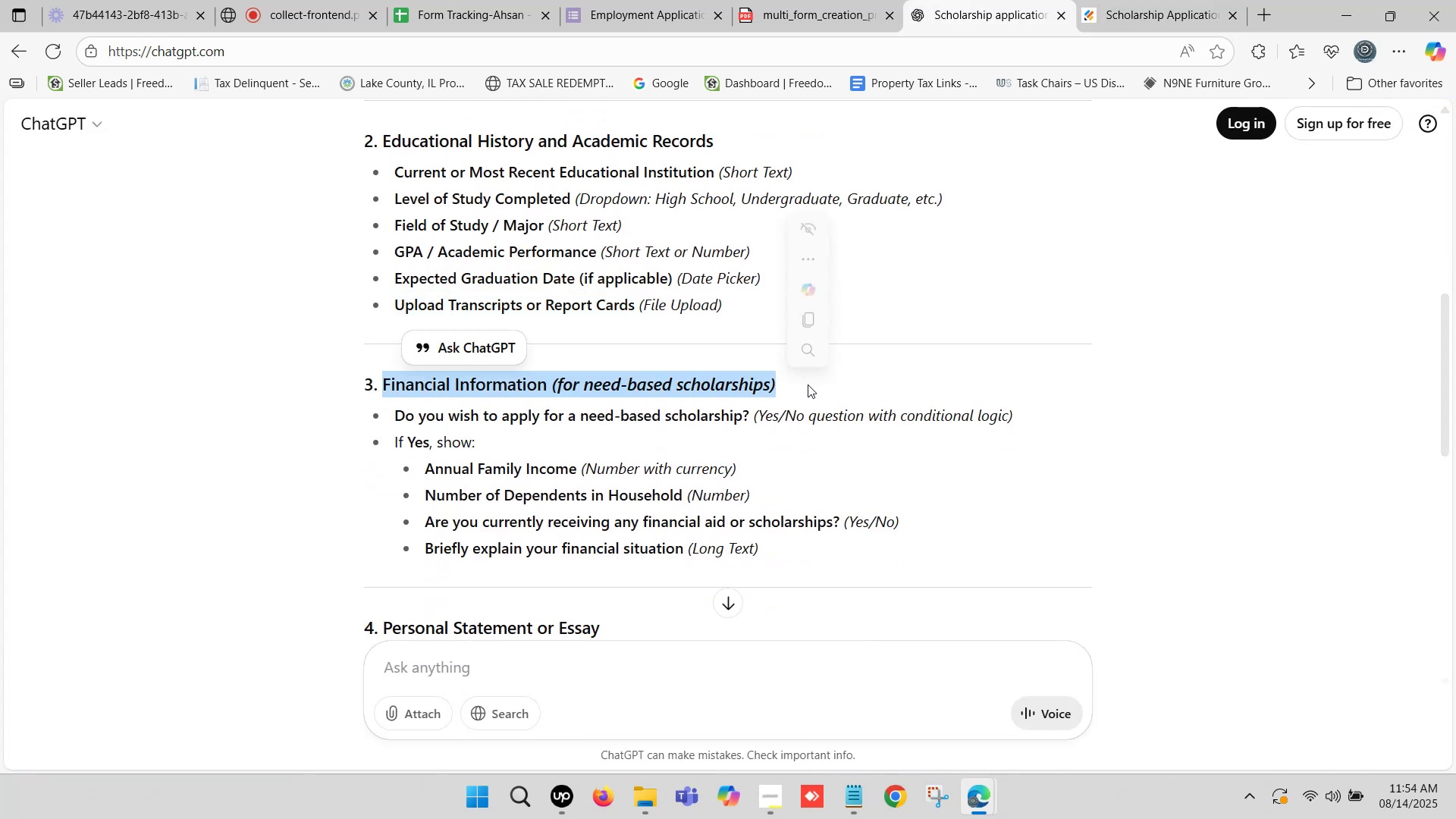 
key(Control+C)
 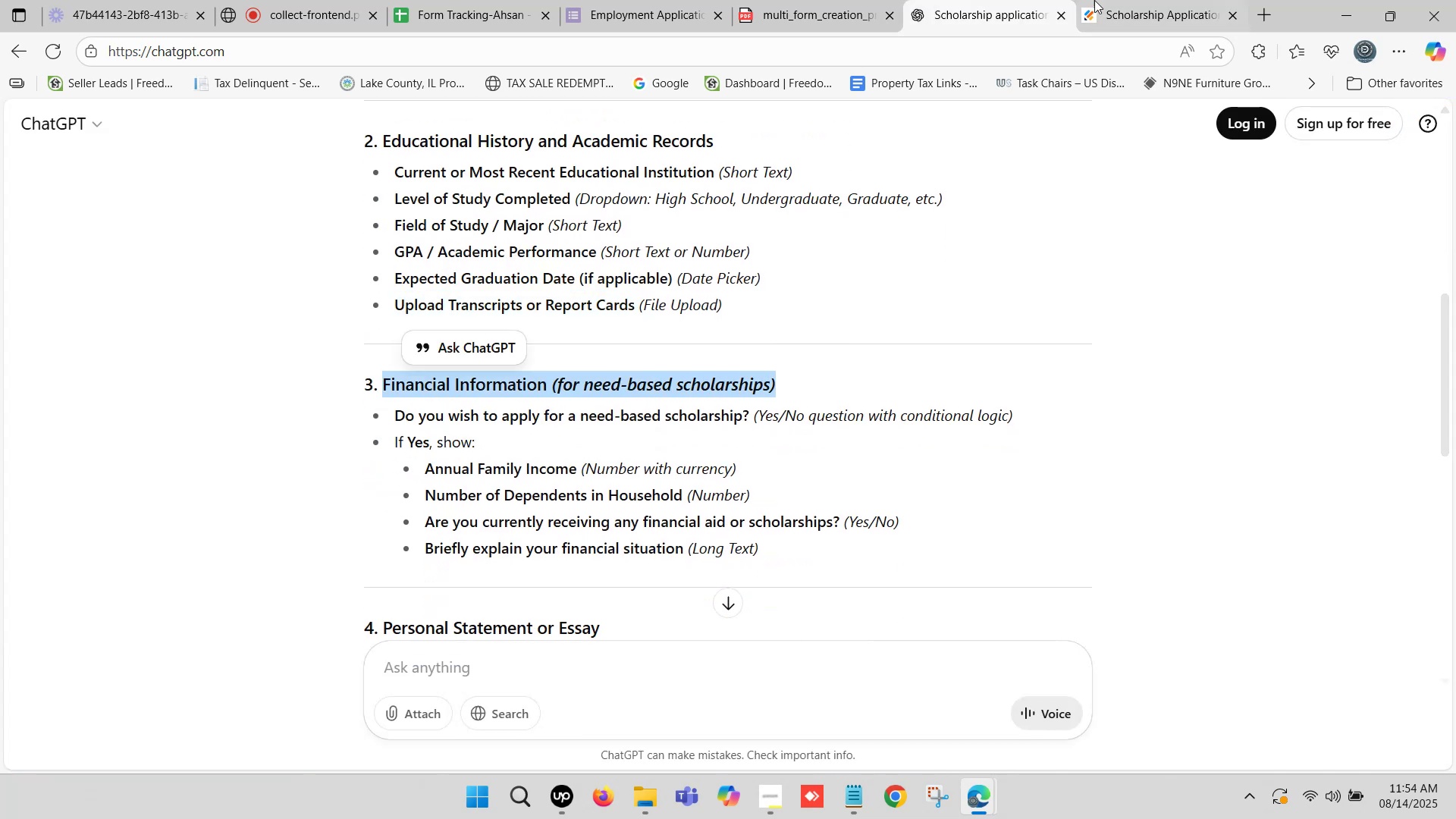 
left_click([1118, 0])
 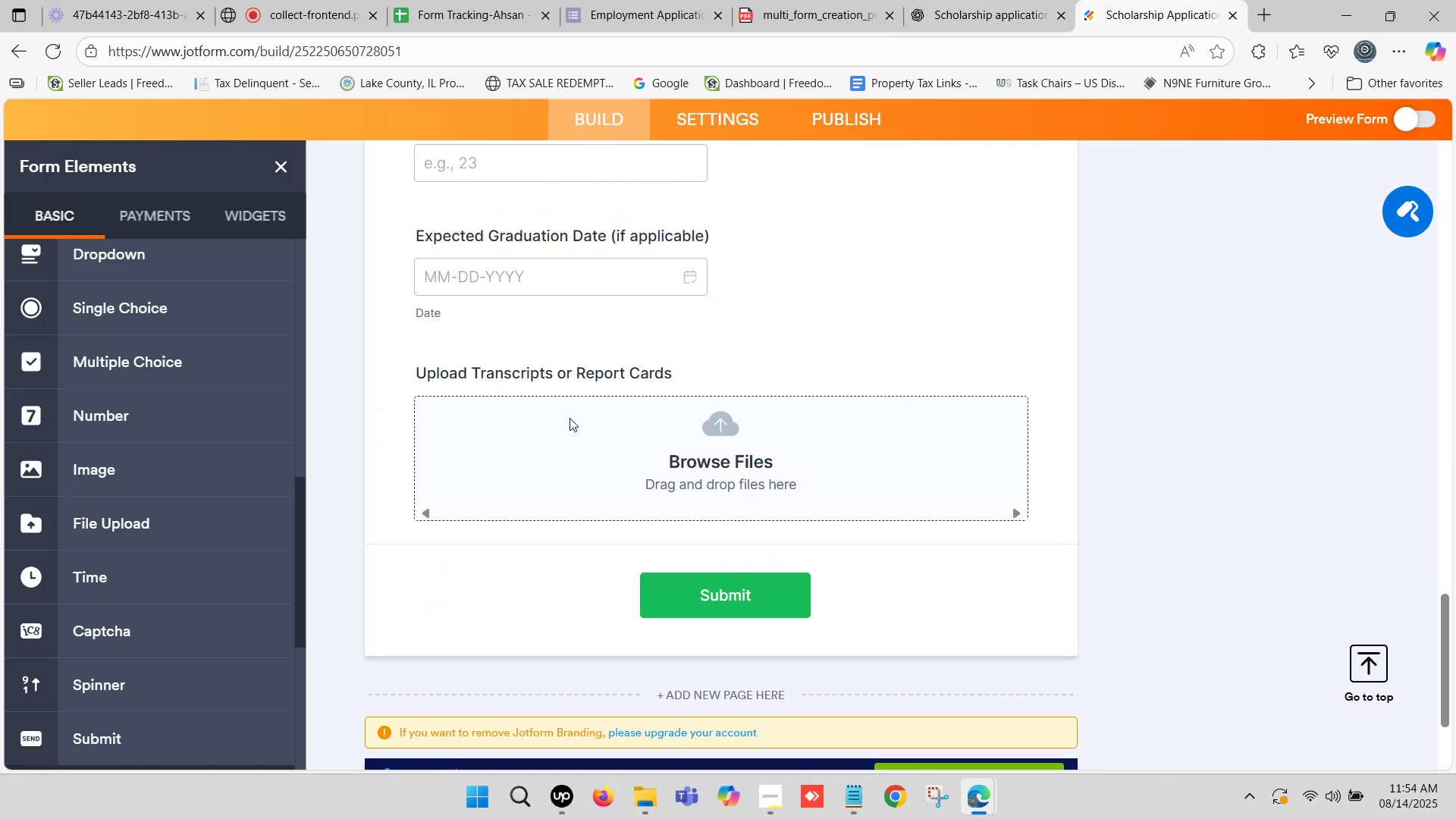 
scroll: coordinate [136, 310], scroll_direction: up, amount: 9.0
 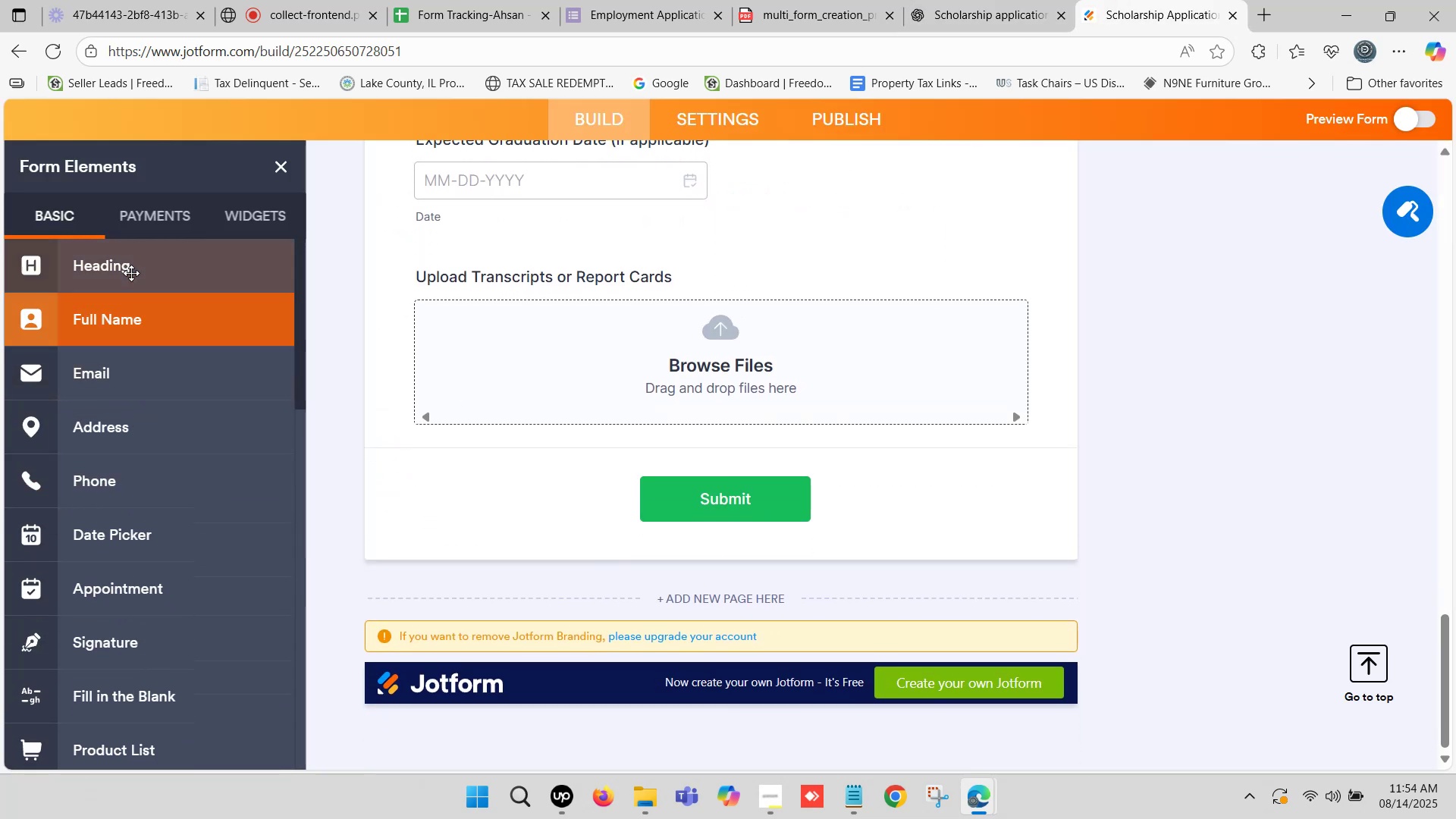 
left_click_drag(start_coordinate=[134, 263], to_coordinate=[501, 469])
 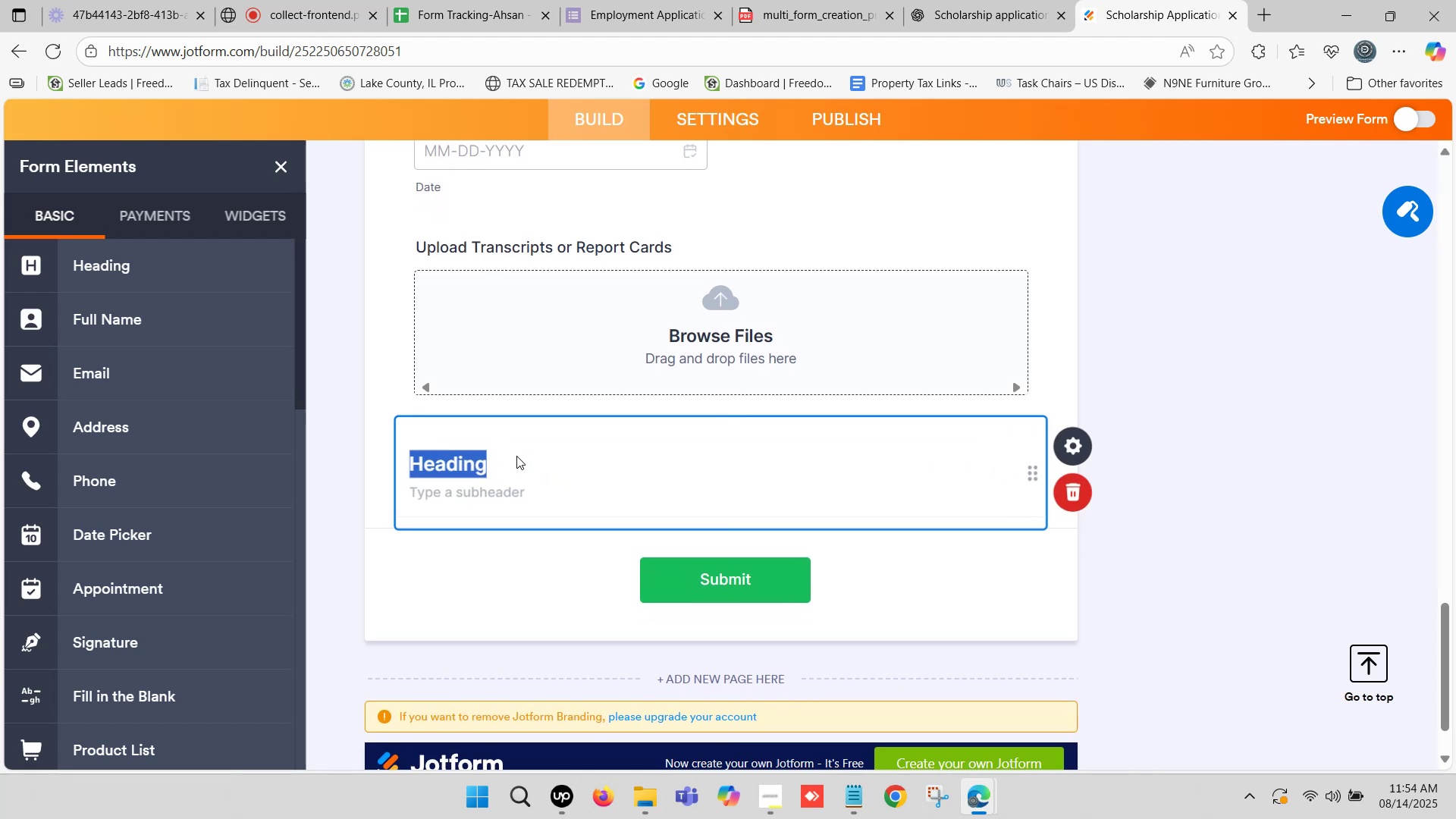 
key(Control+V)
 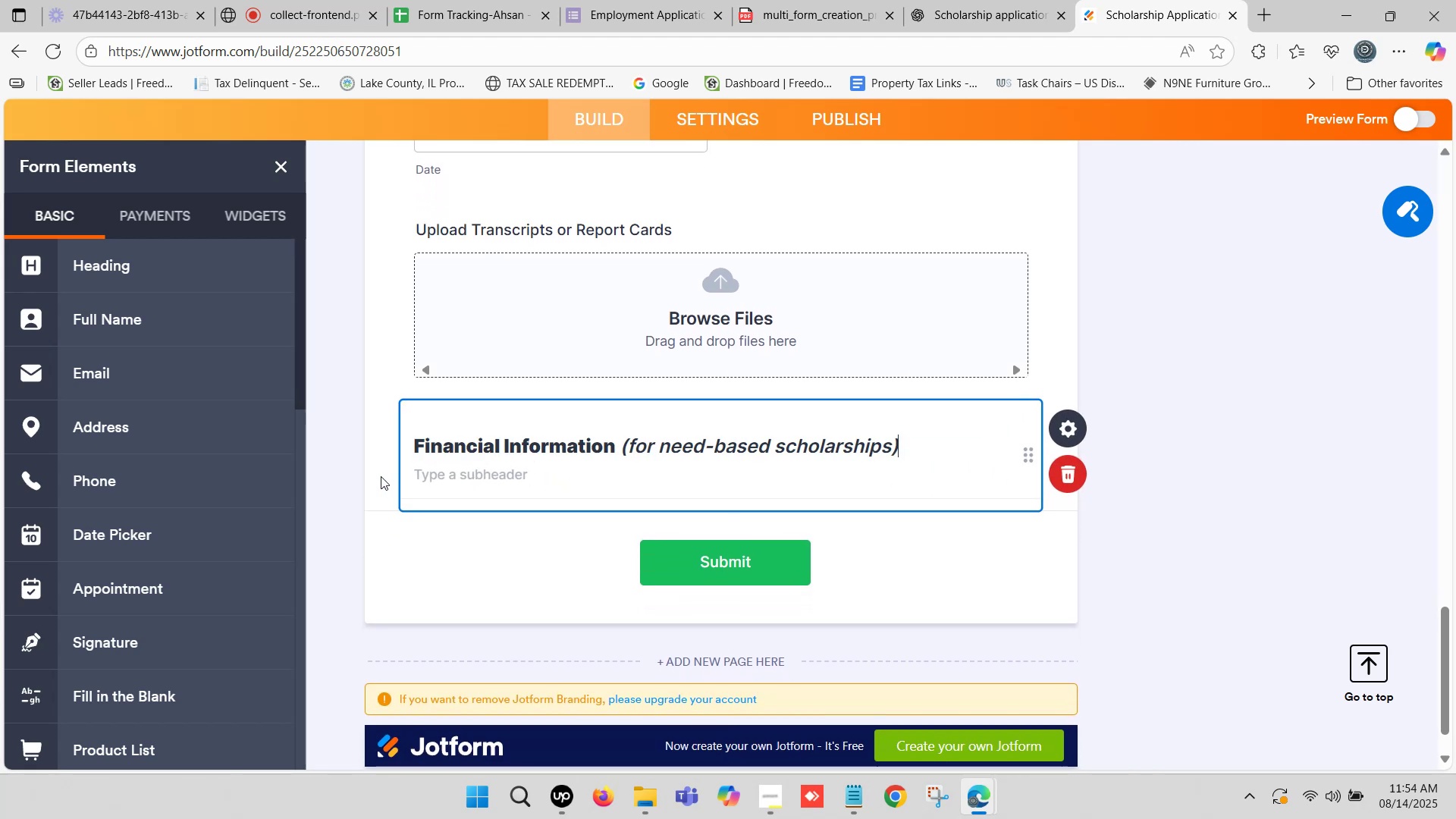 
left_click([364, 469])
 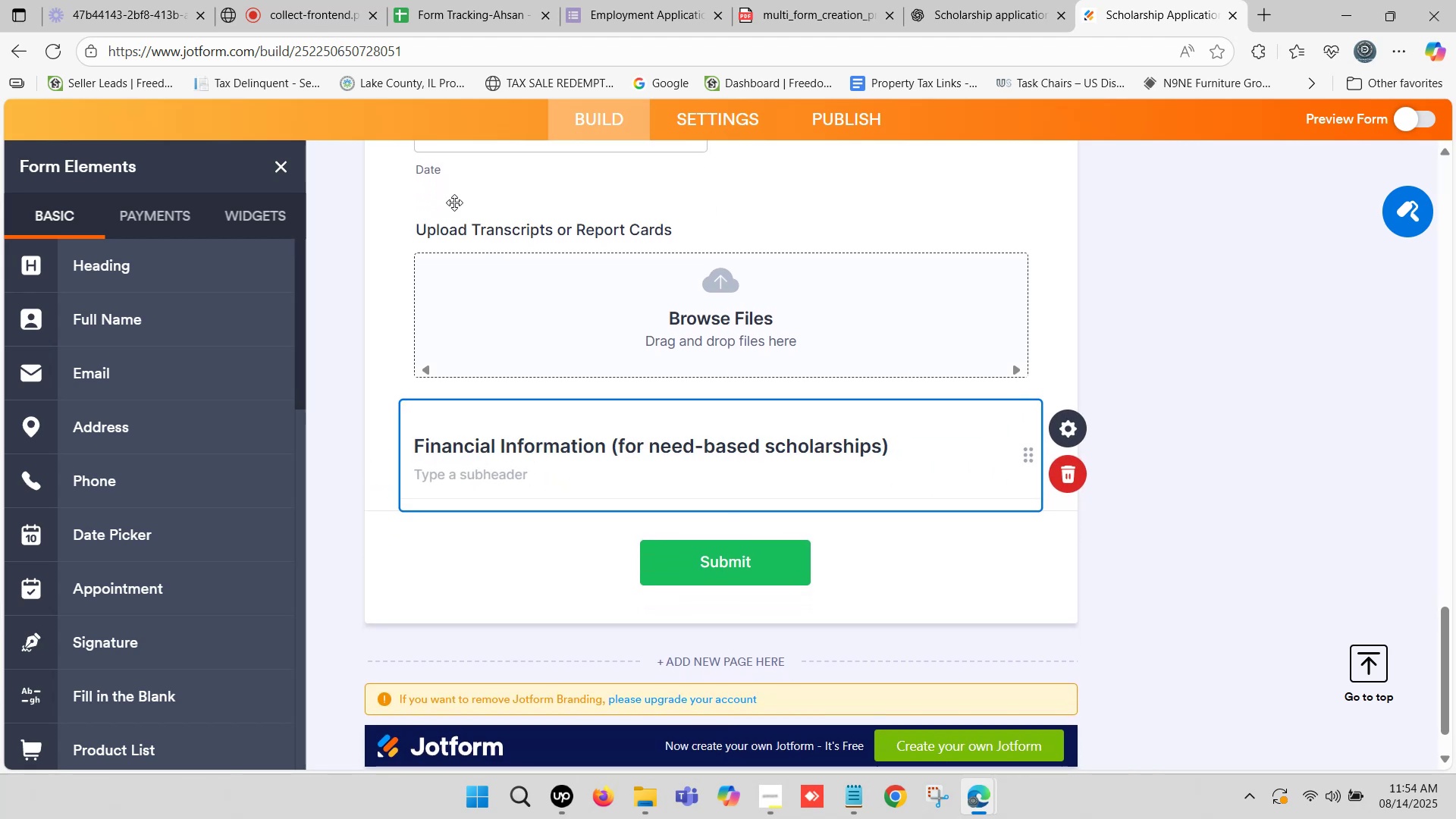 
left_click([1017, 0])
 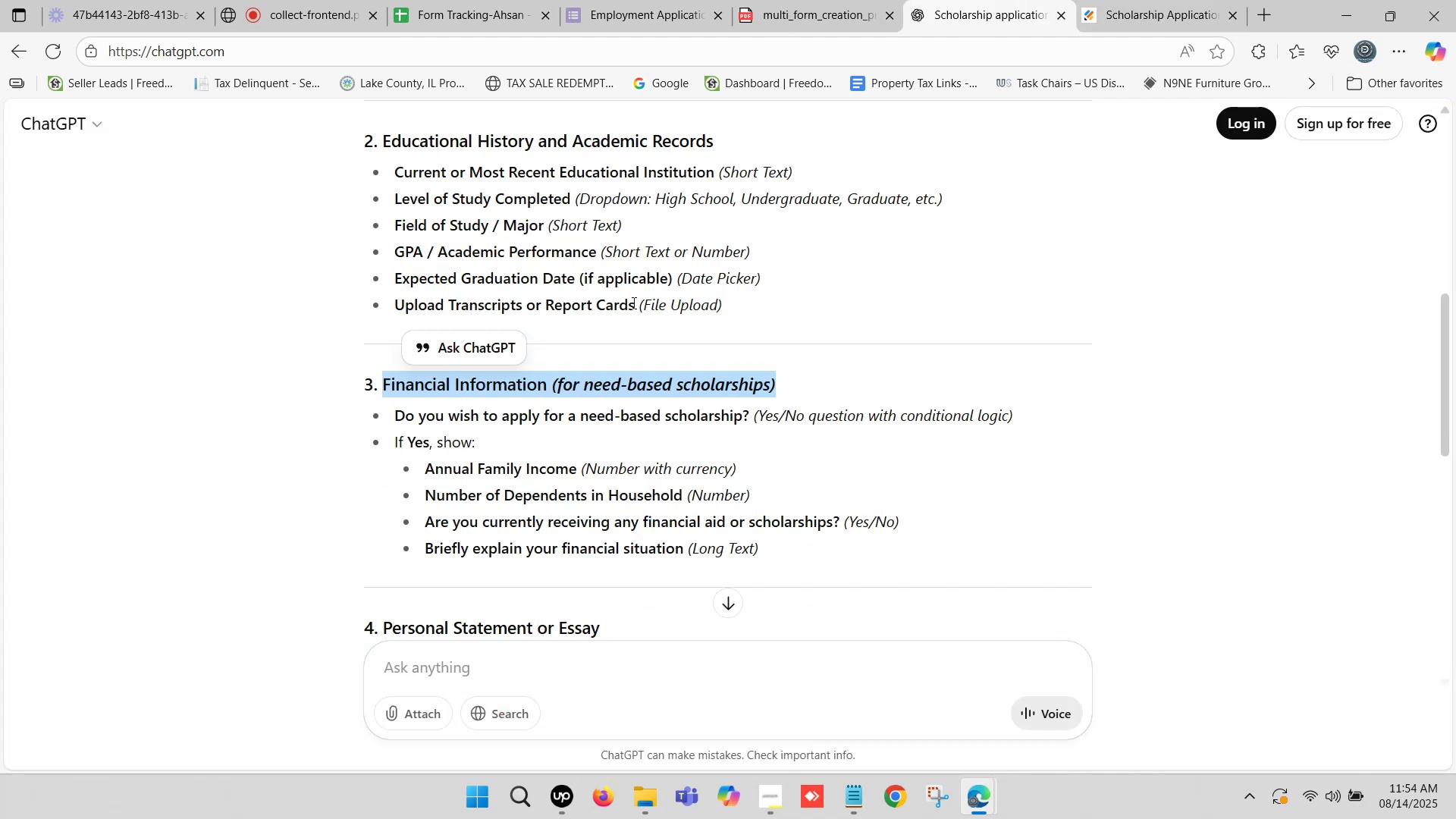 
scroll: coordinate [600, 325], scroll_direction: down, amount: 1.0
 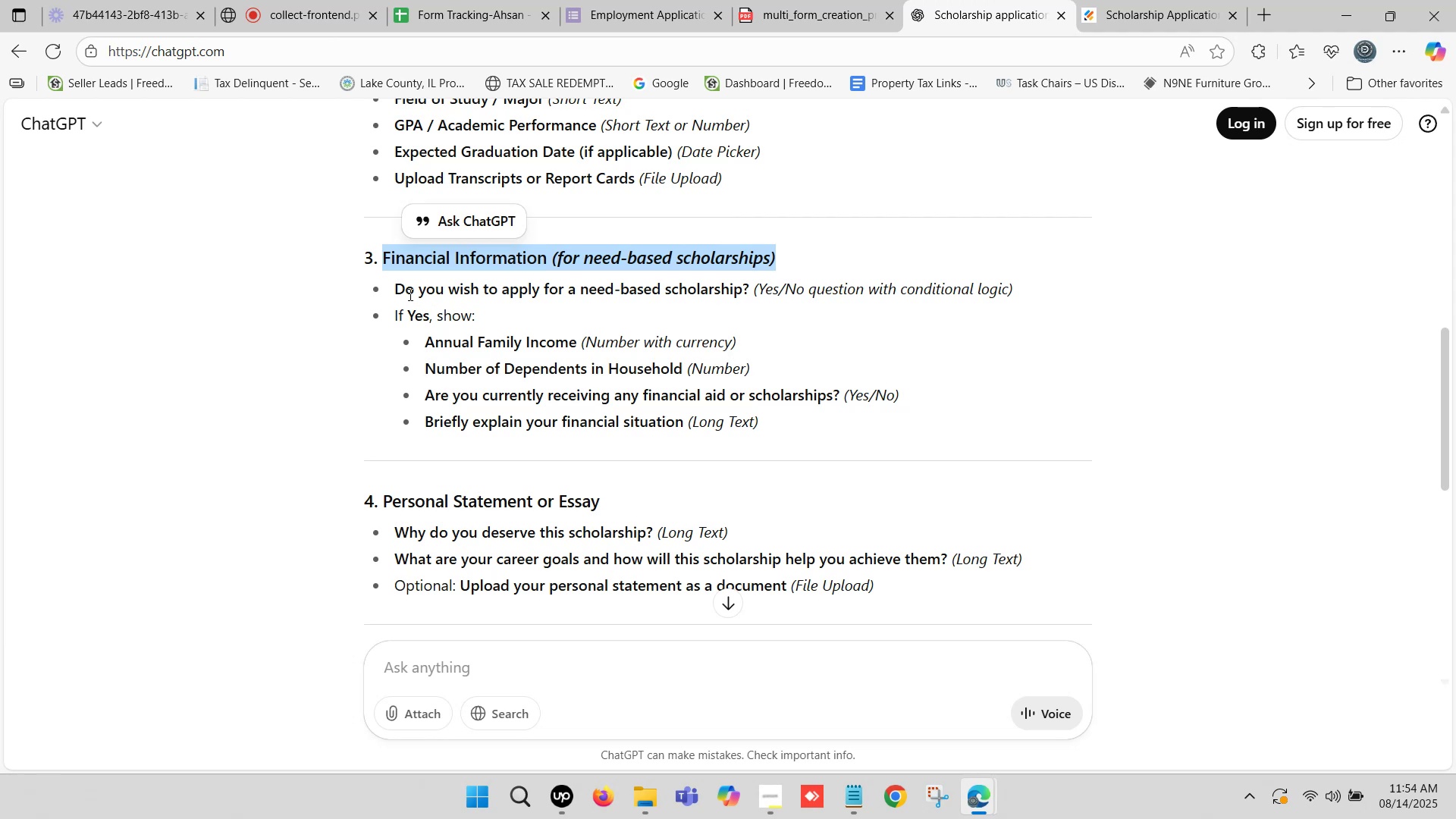 
wait(7.12)
 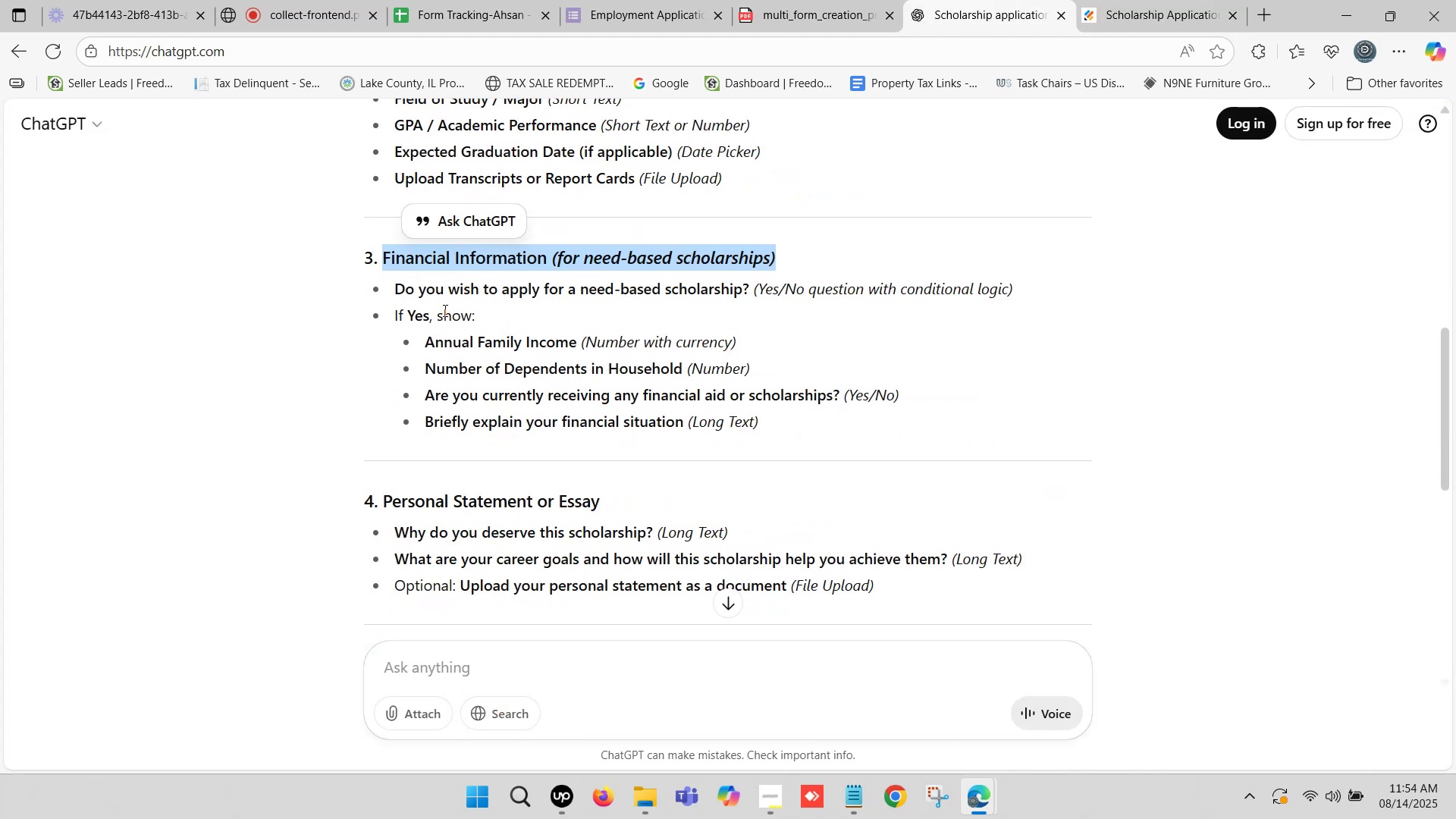 
left_click_drag(start_coordinate=[395, 284], to_coordinate=[748, 281])
 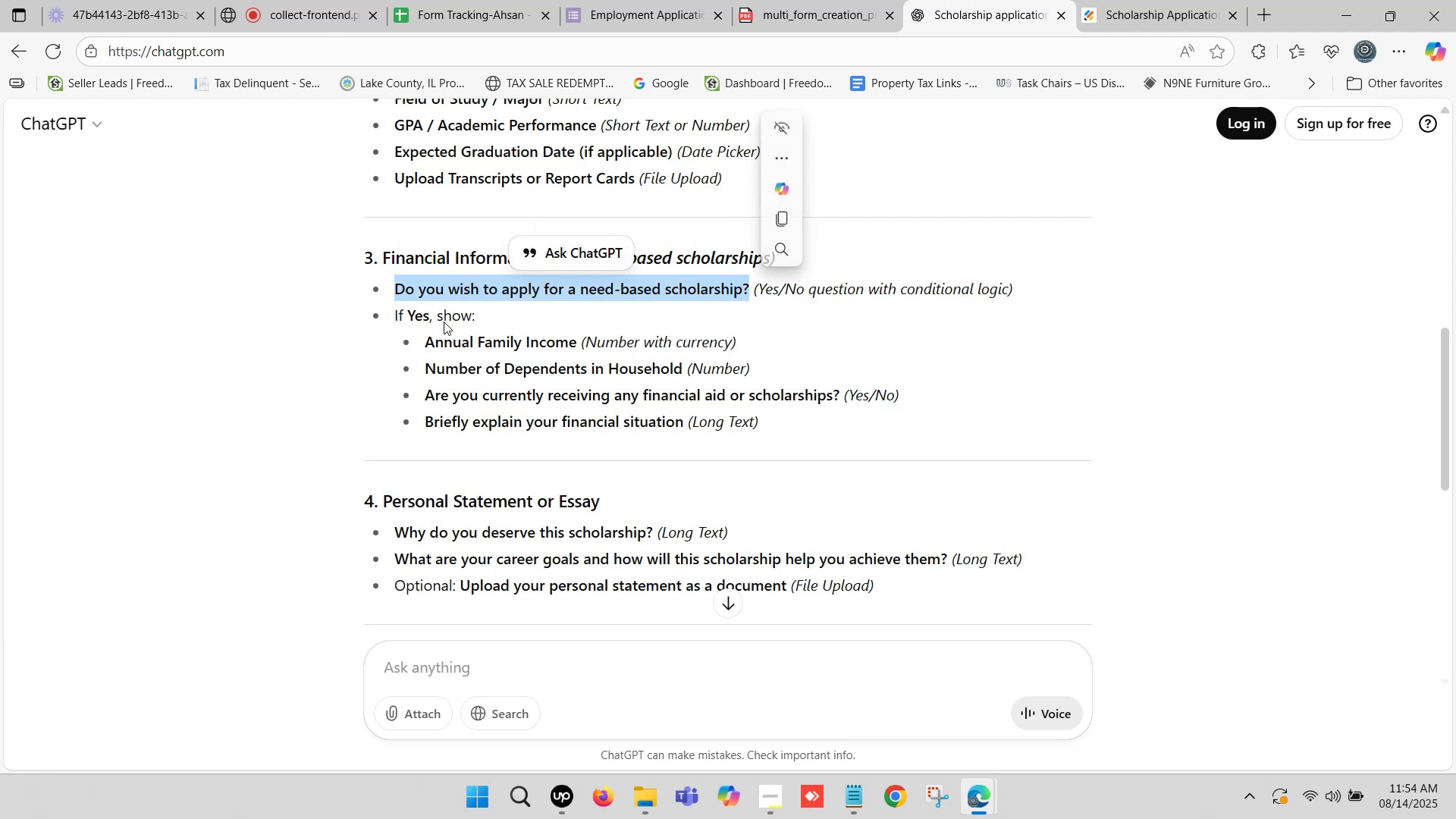 
key(Control+C)
 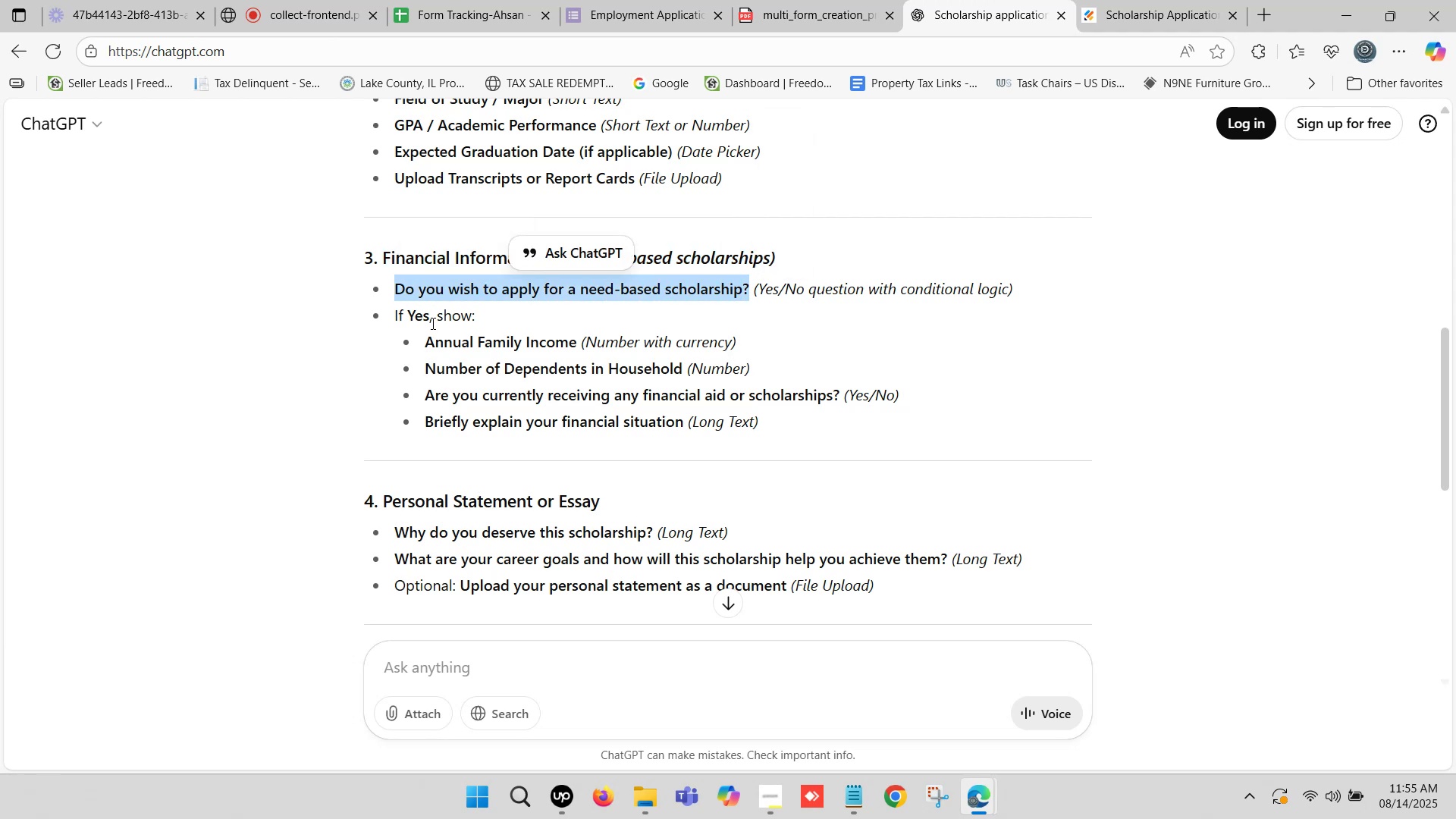 
key(Control+C)
 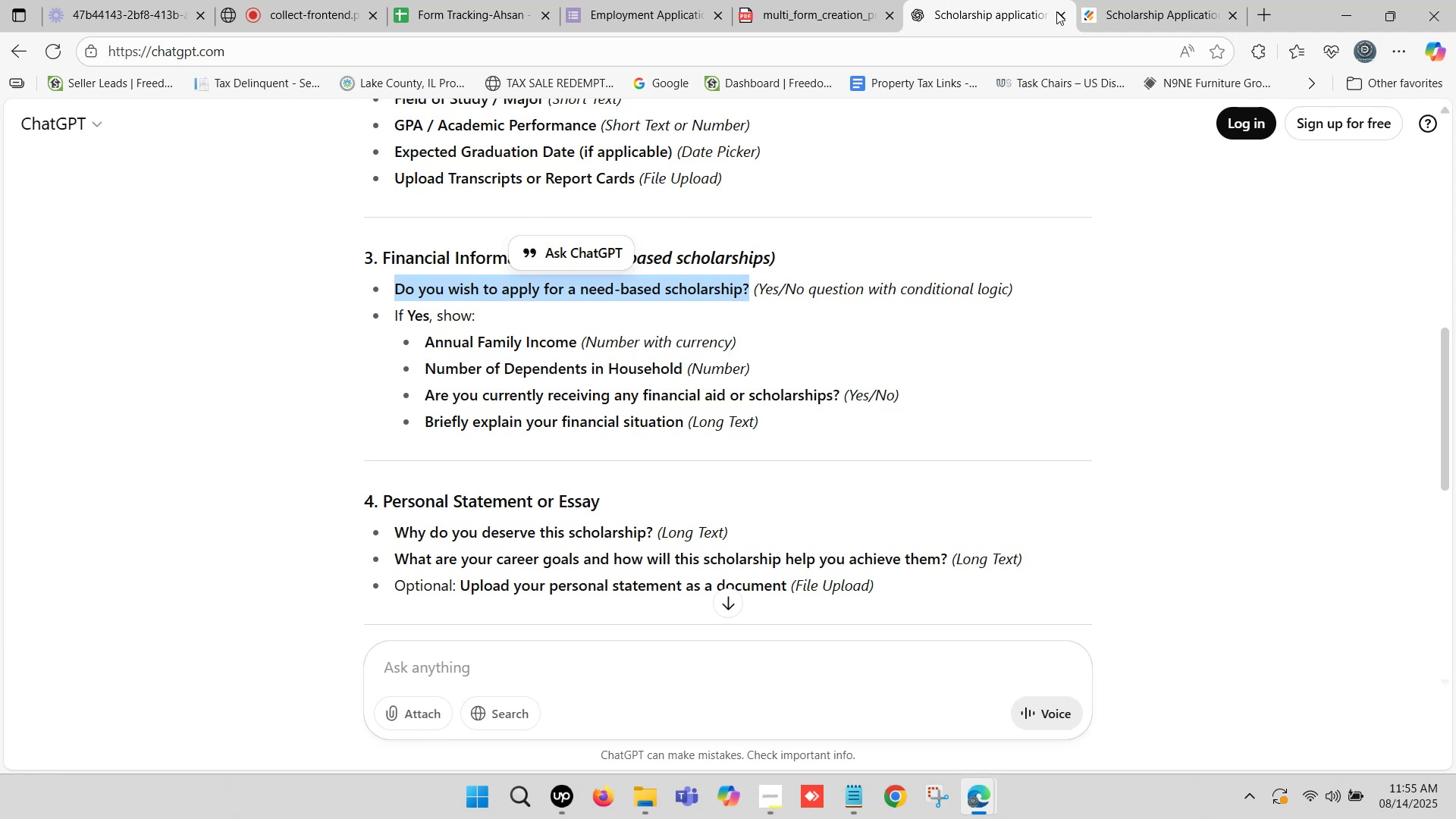 
left_click([1144, 0])
 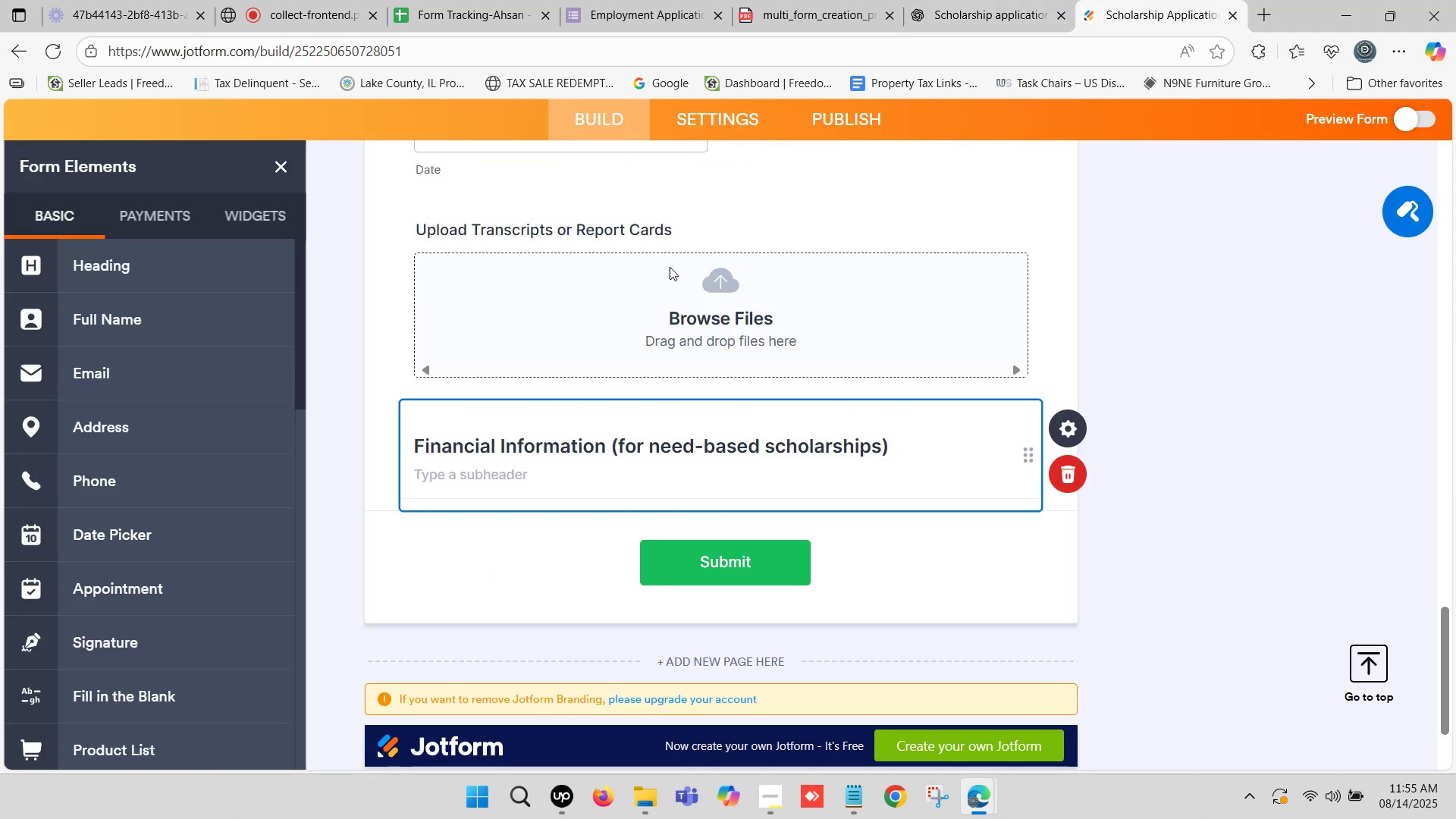 
scroll: coordinate [630, 285], scroll_direction: down, amount: 1.0
 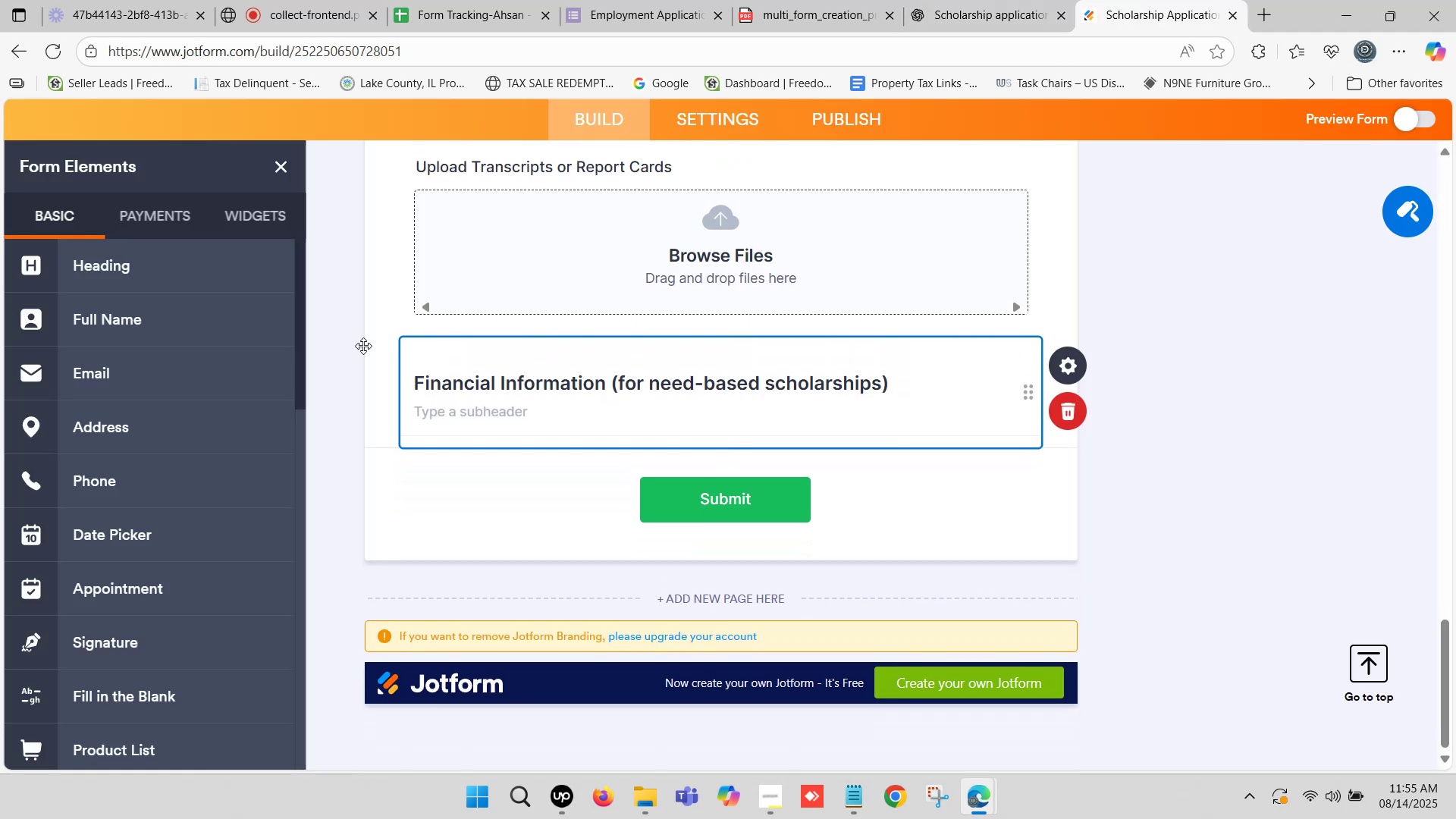 
scroll: coordinate [163, 343], scroll_direction: up, amount: 2.0
 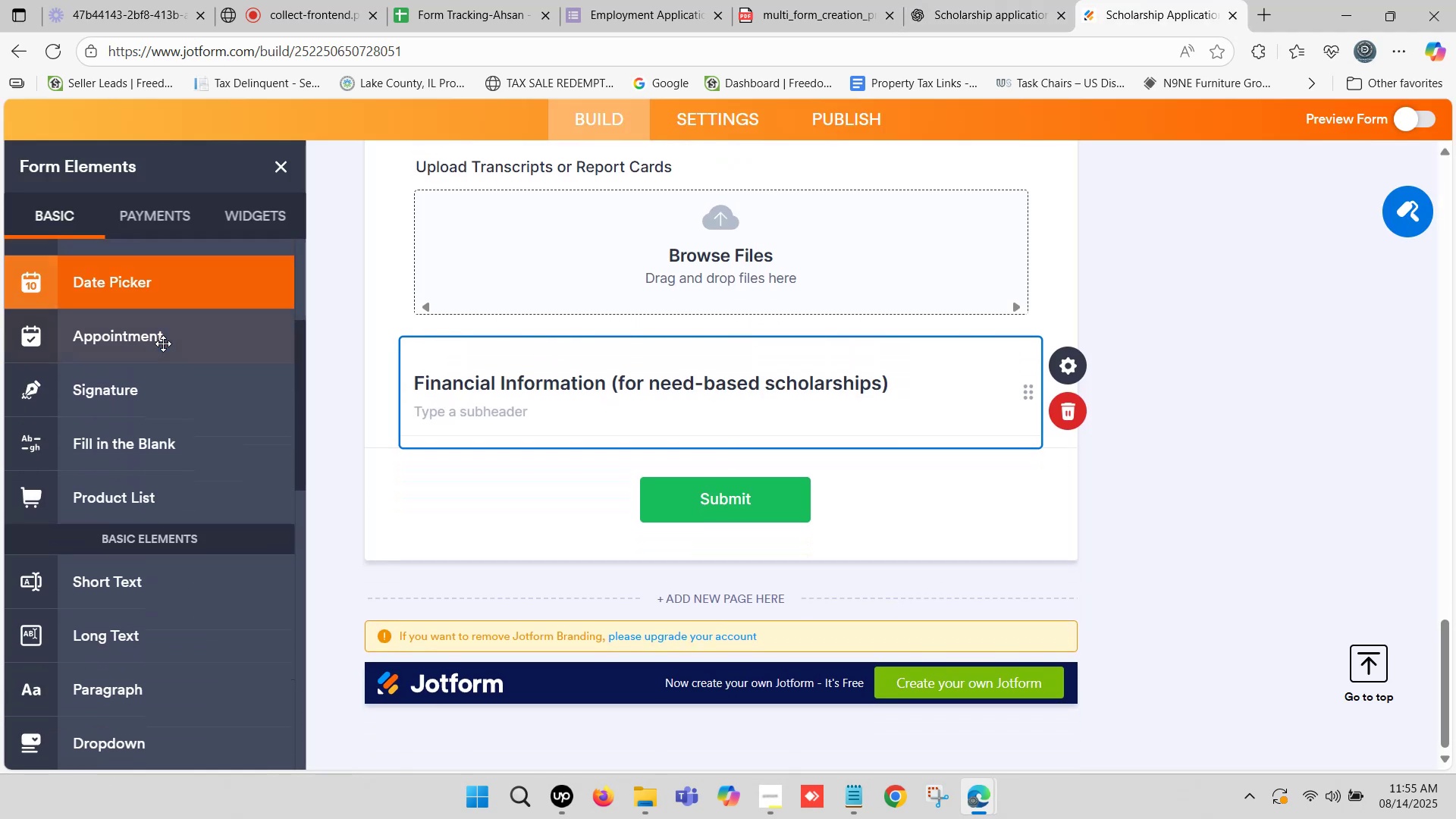 
scroll: coordinate [163, 344], scroll_direction: down, amount: 2.0
 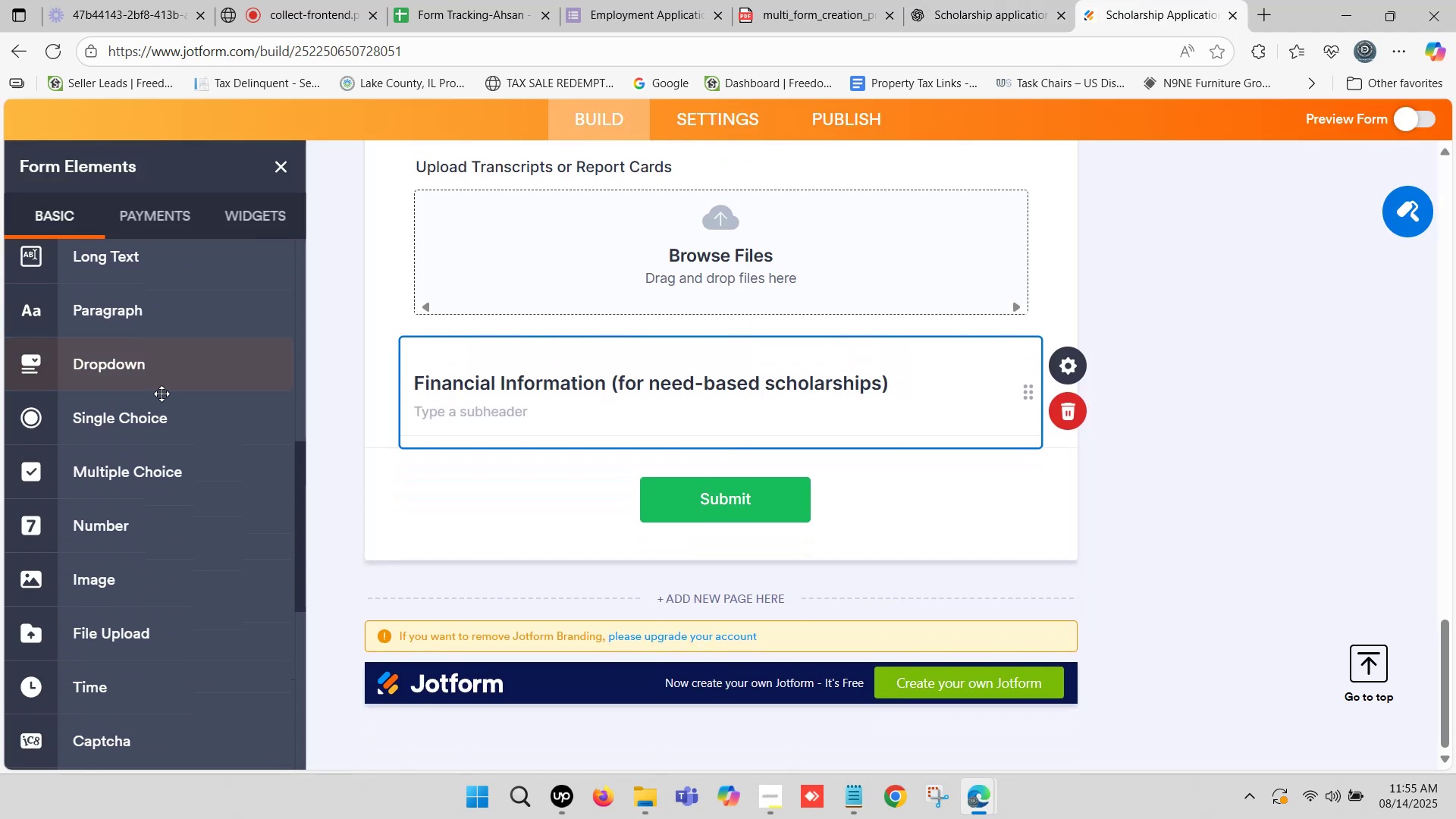 
left_click_drag(start_coordinate=[151, 413], to_coordinate=[509, 463])
 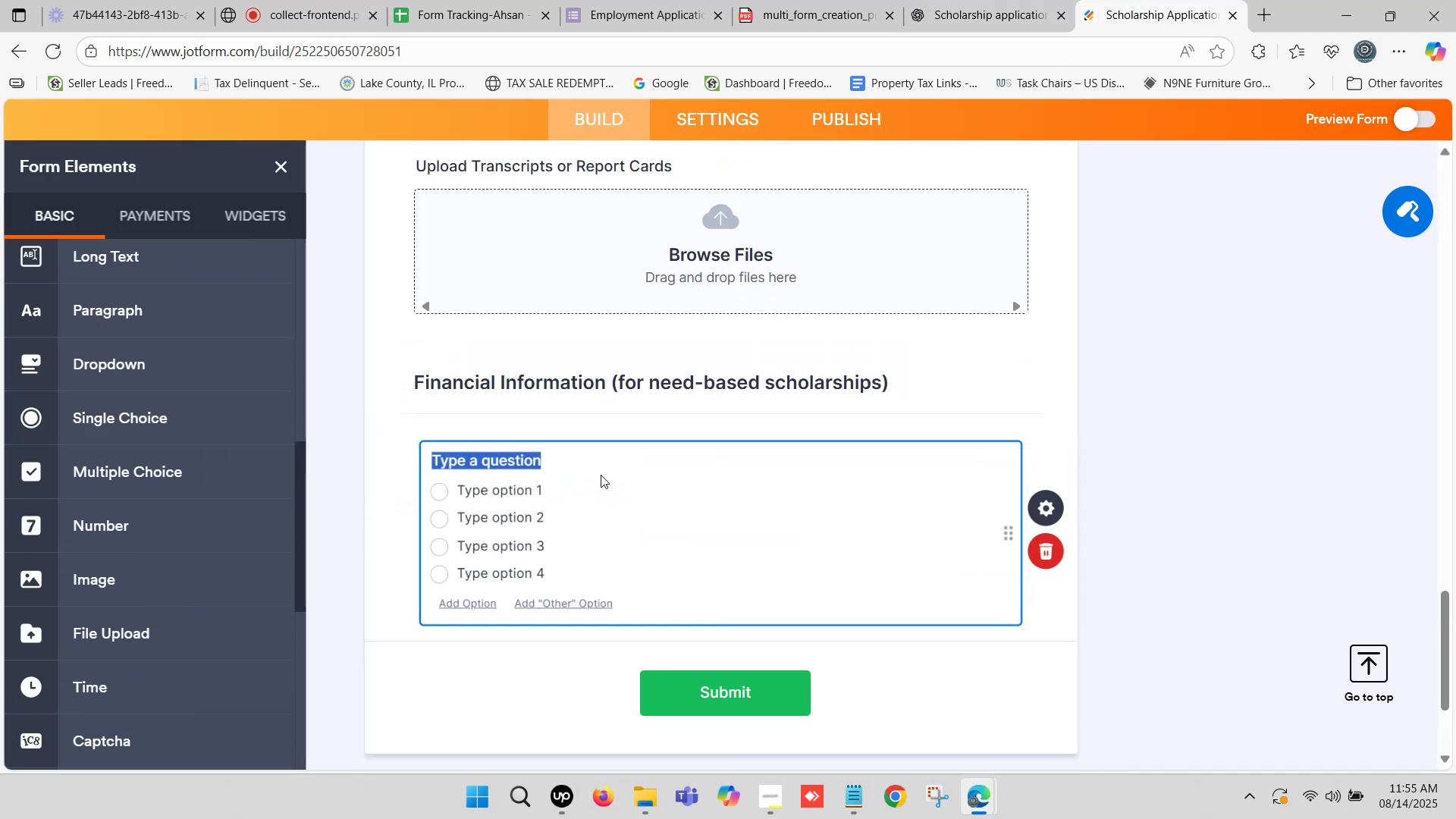 
key(Control+V)
 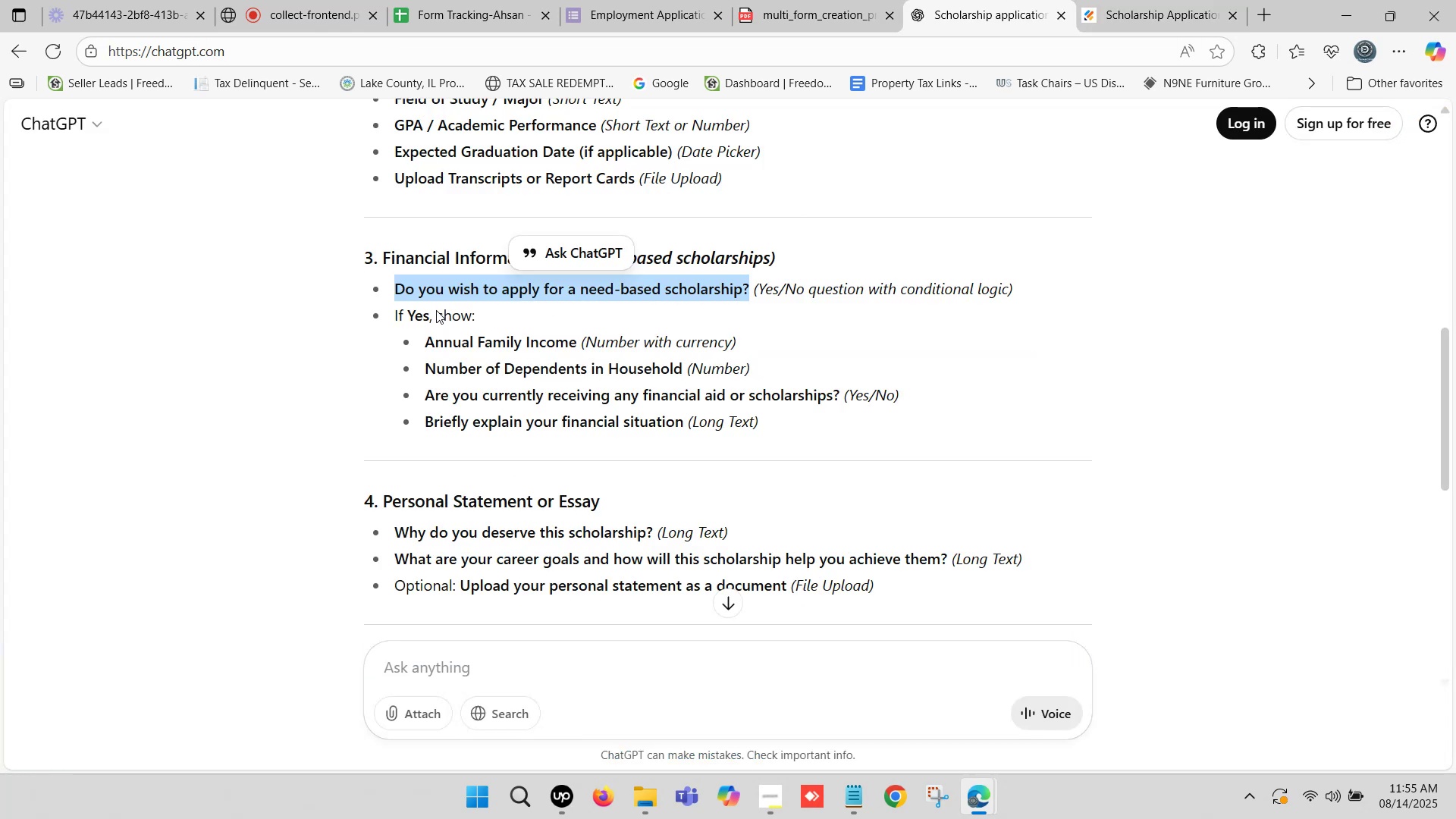 
left_click([1139, 0])
 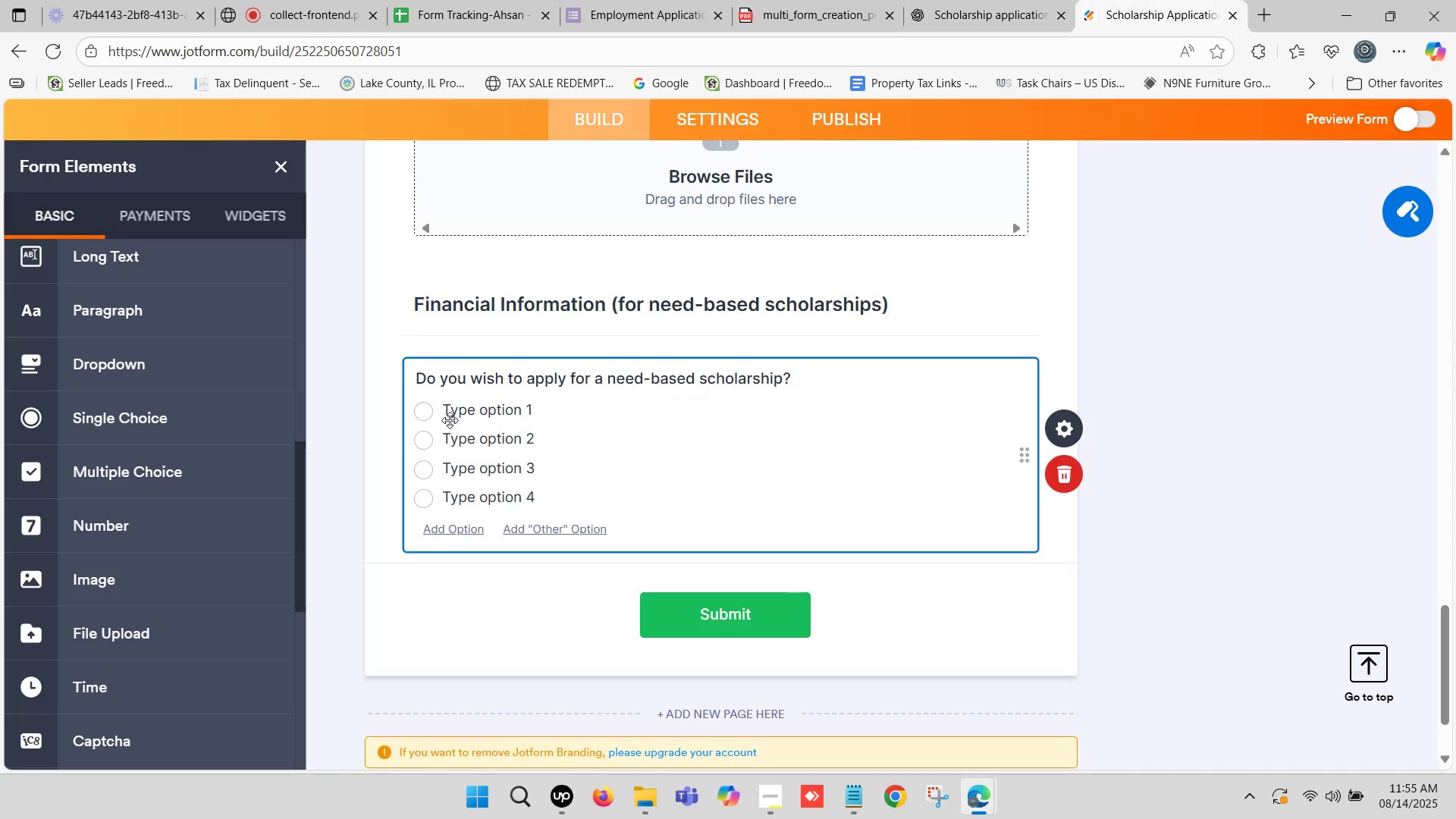 
left_click([465, 412])
 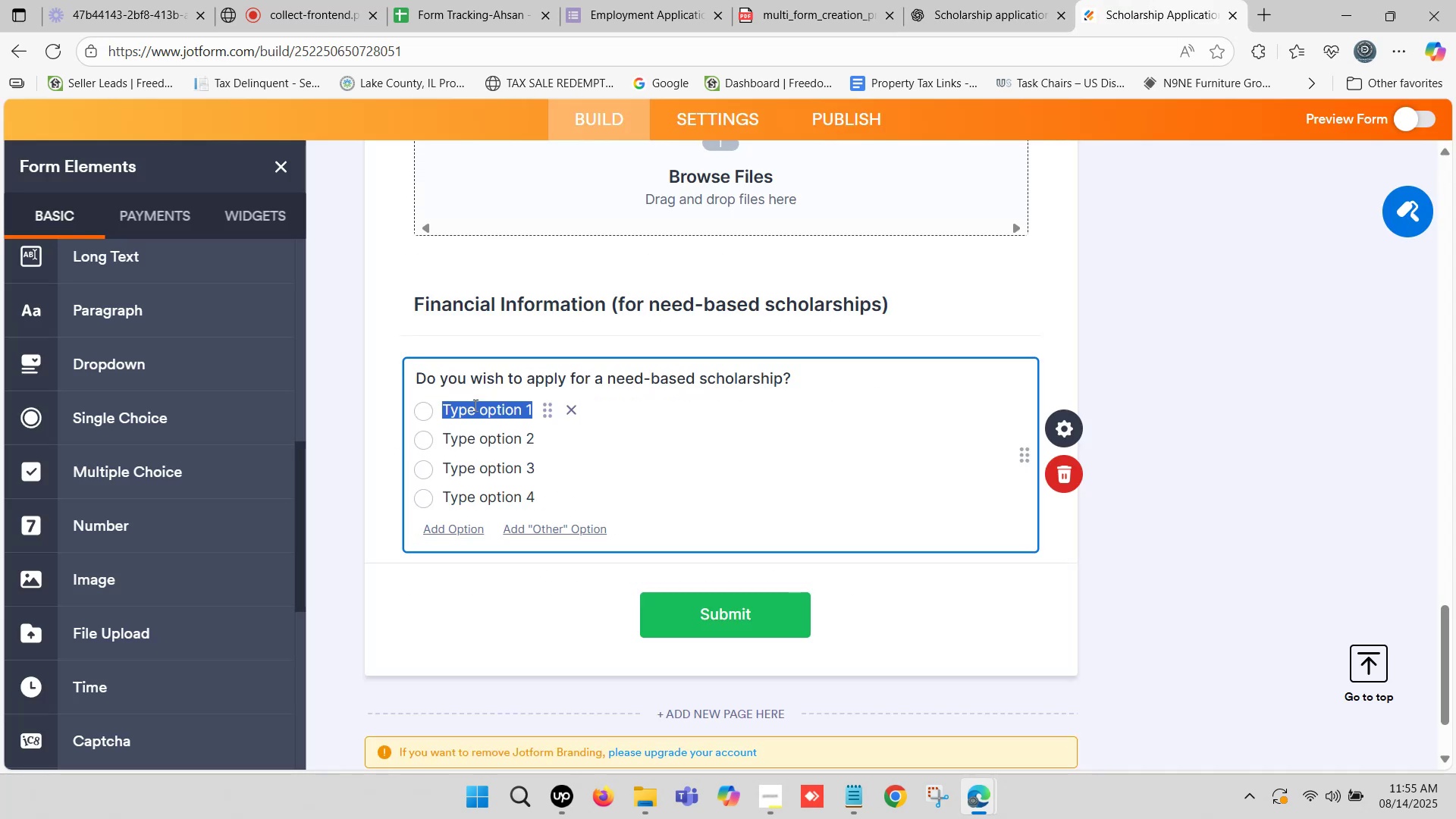 
type(Yes)
 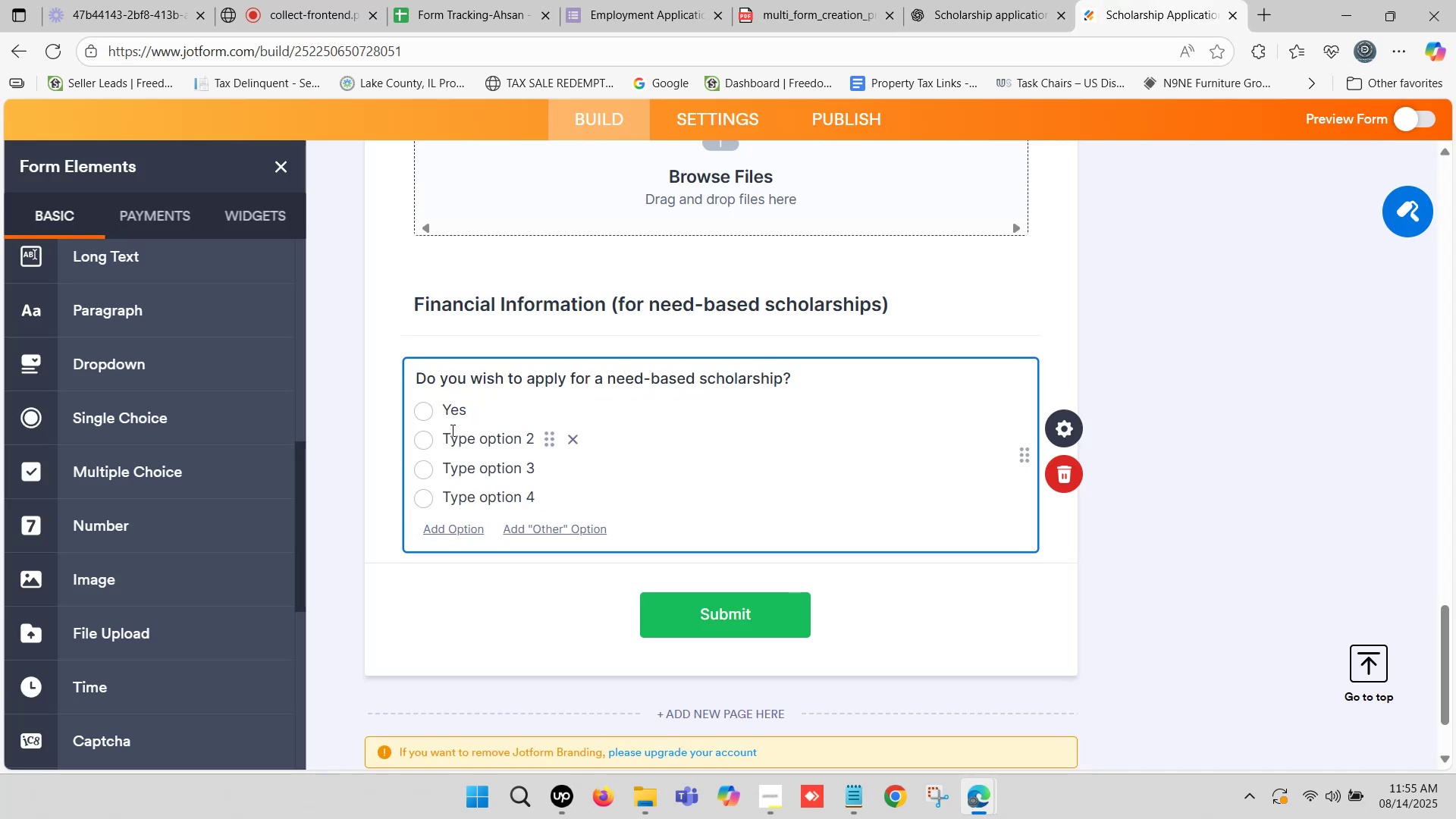 
left_click([469, 435])
 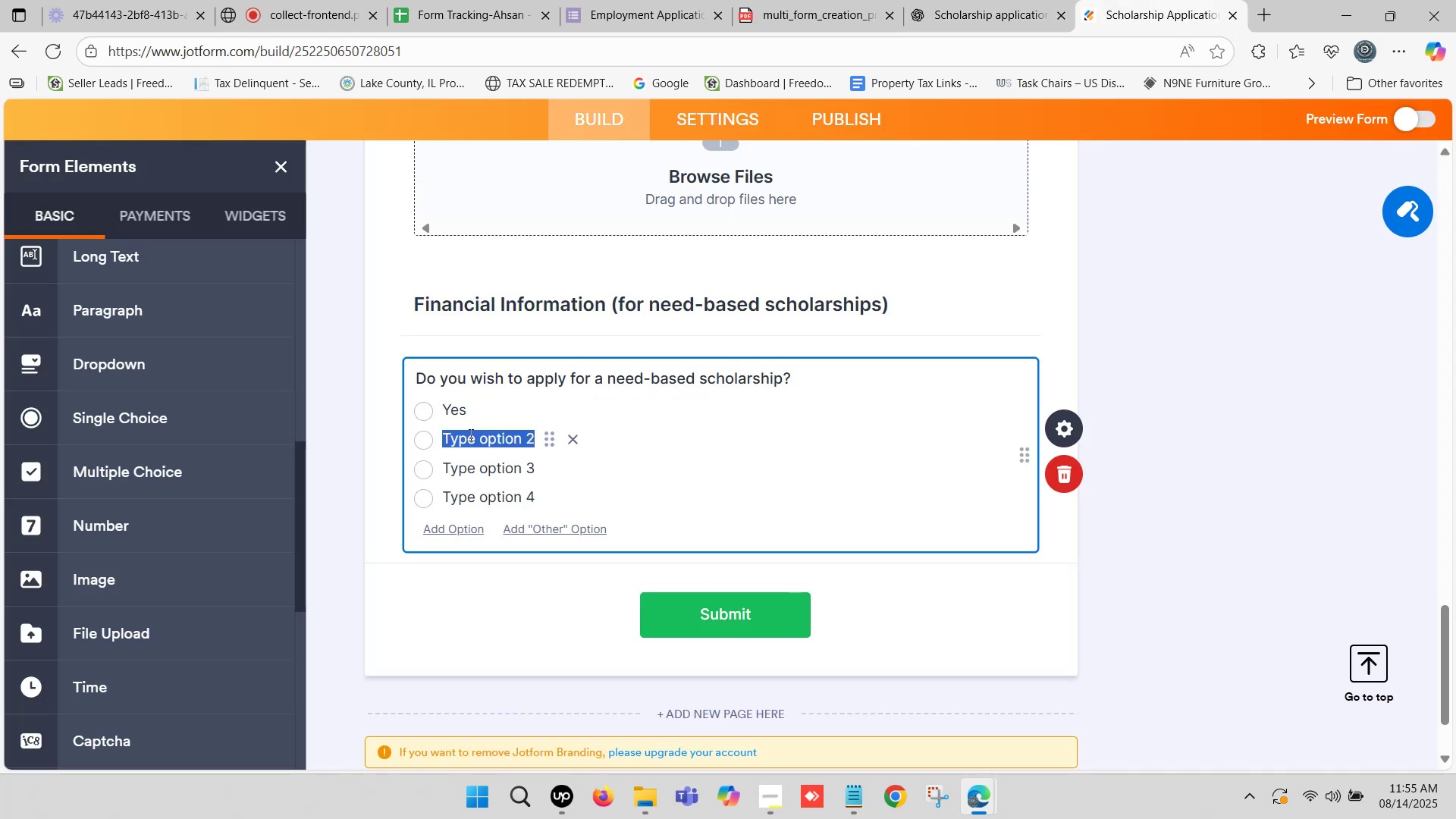 
type(No)
 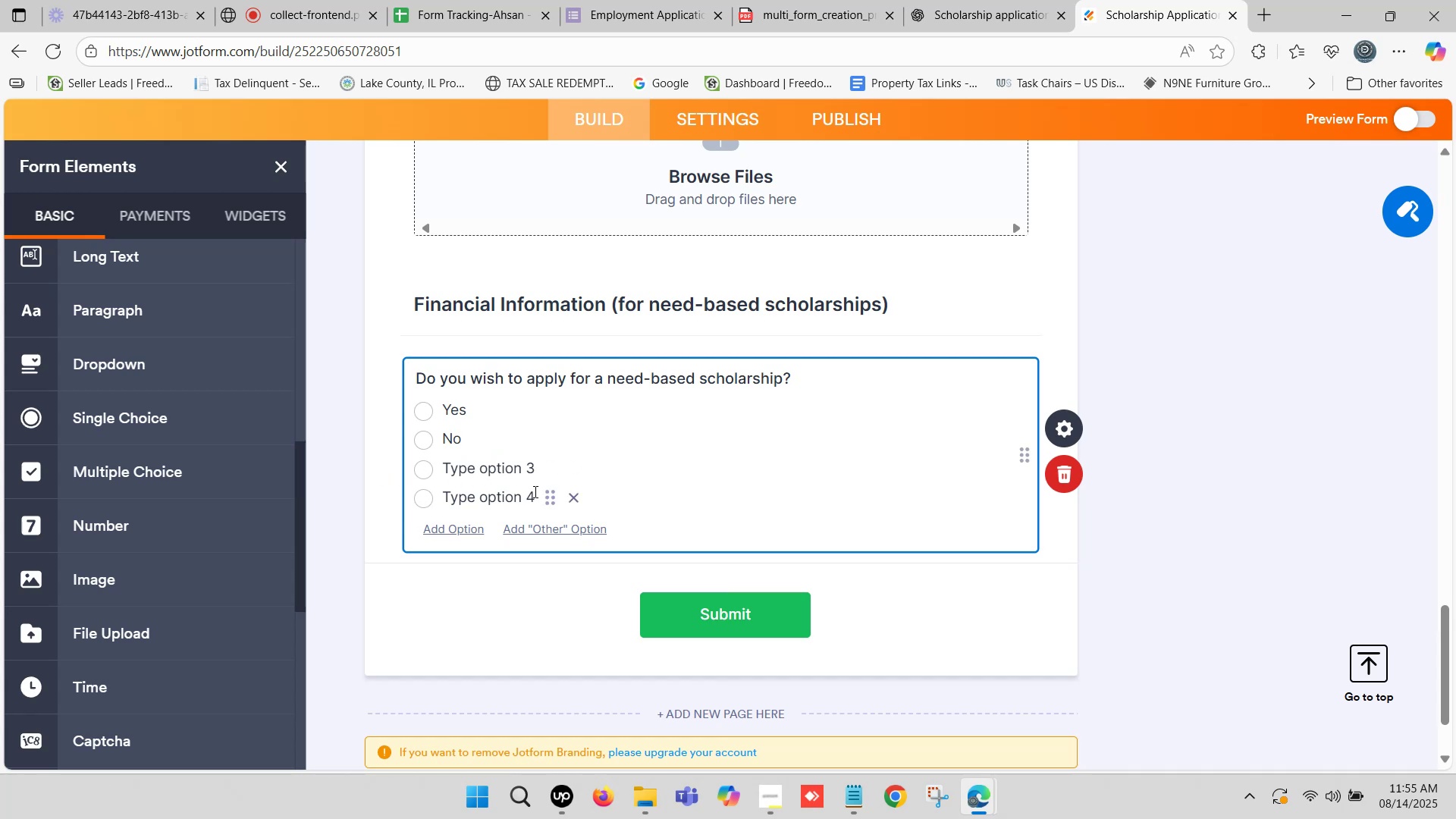 
left_click([570, 496])
 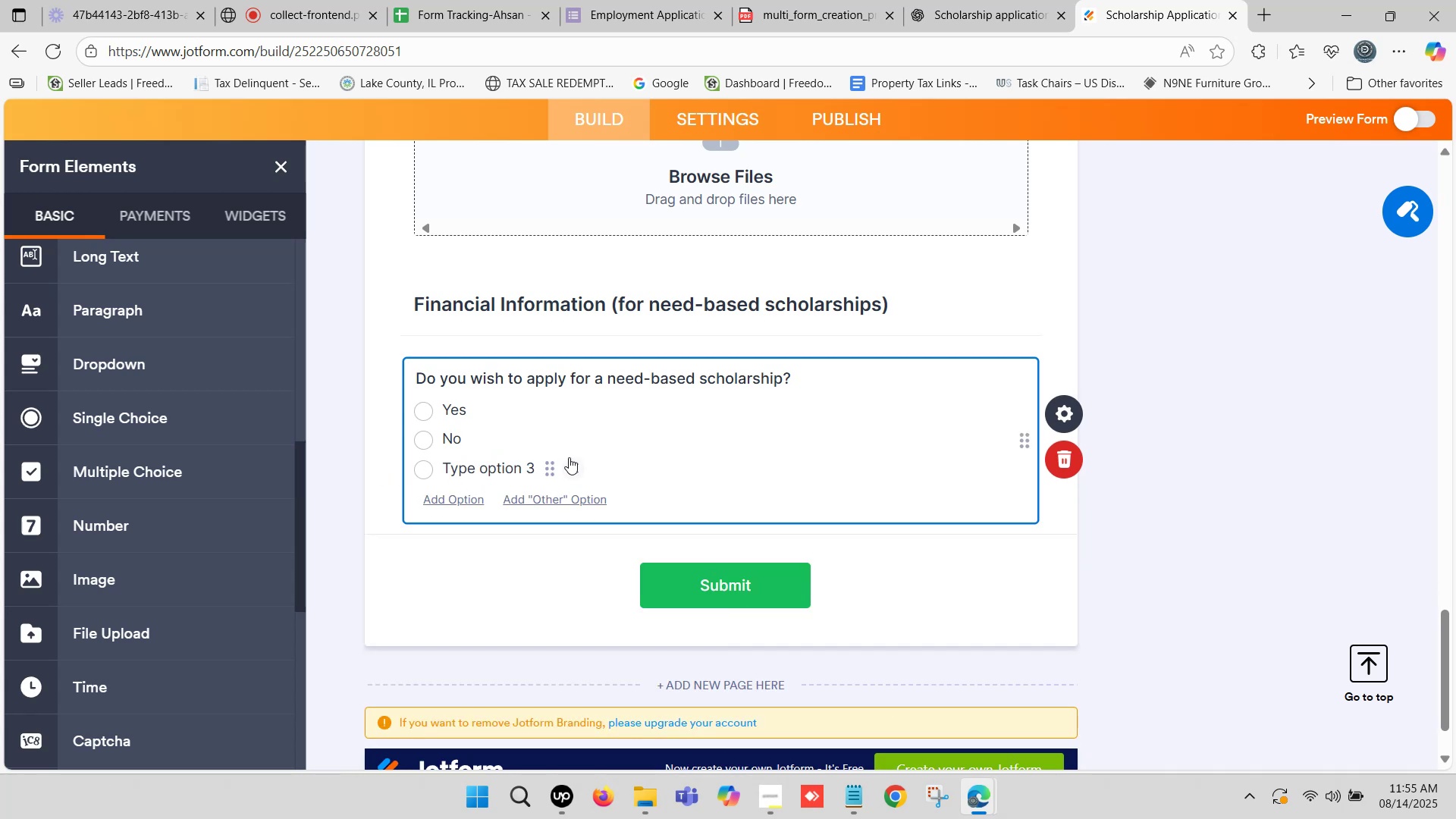 
left_click([570, 465])
 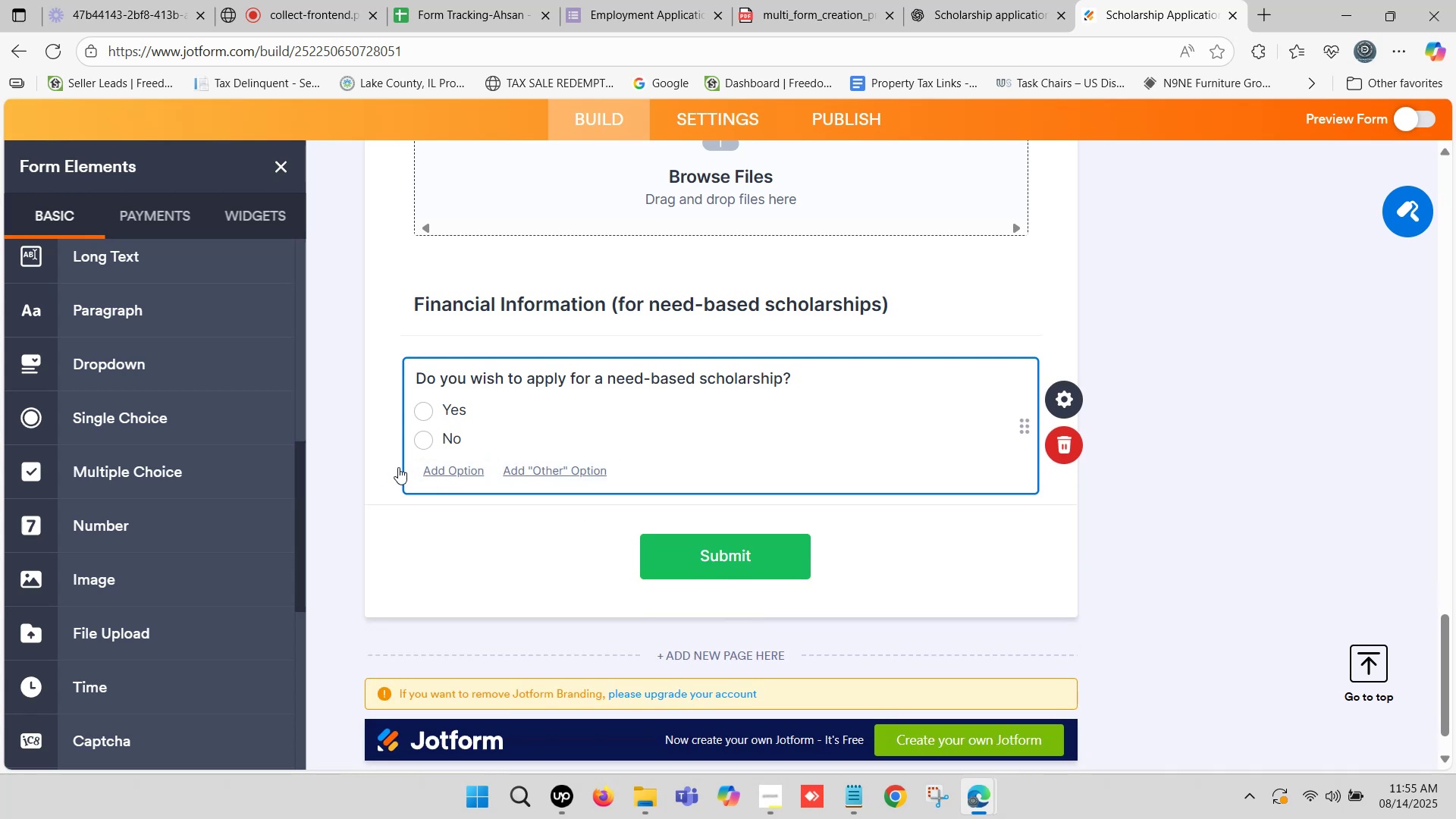 
left_click([392, 464])
 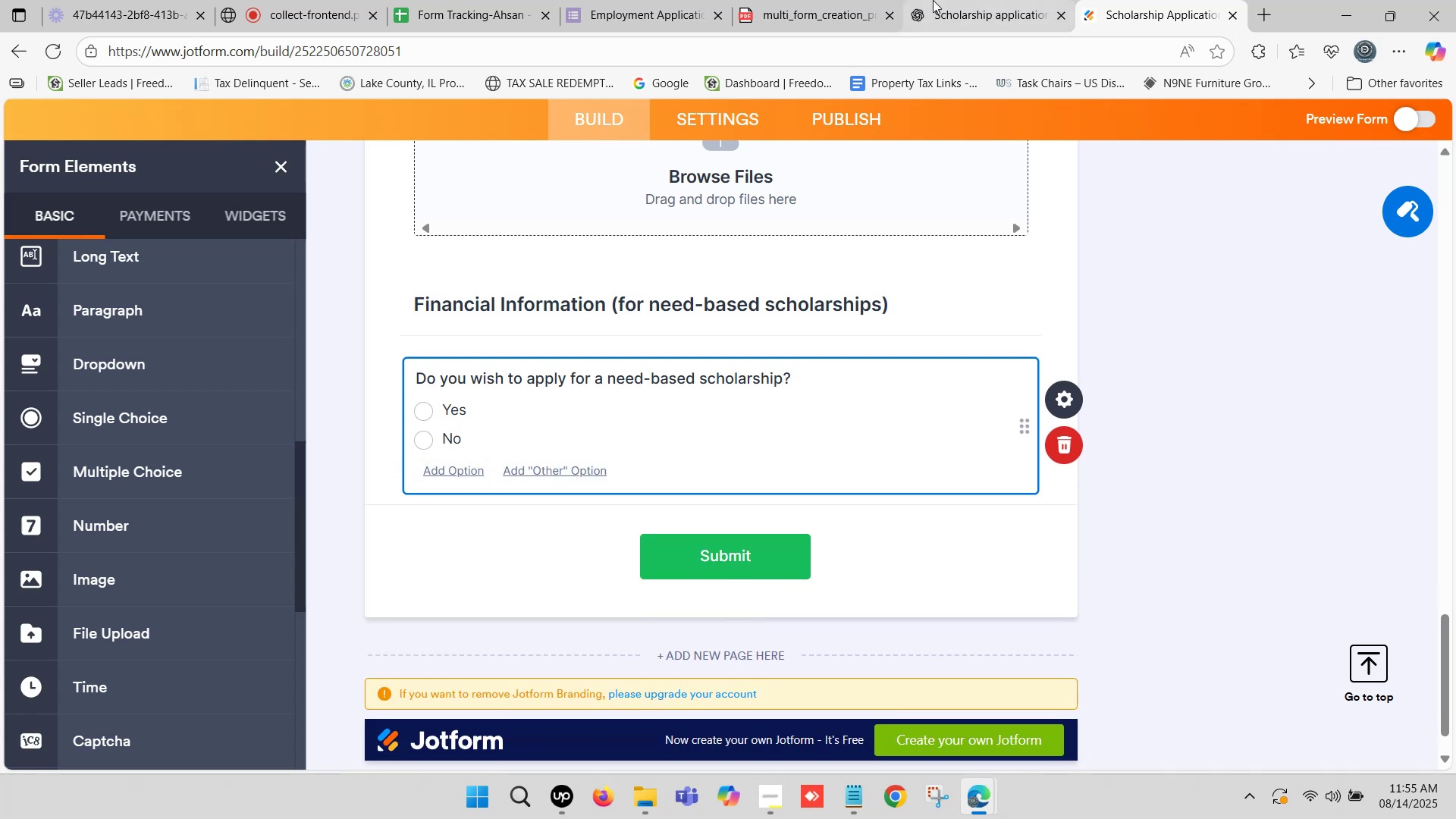 
left_click([935, 0])
 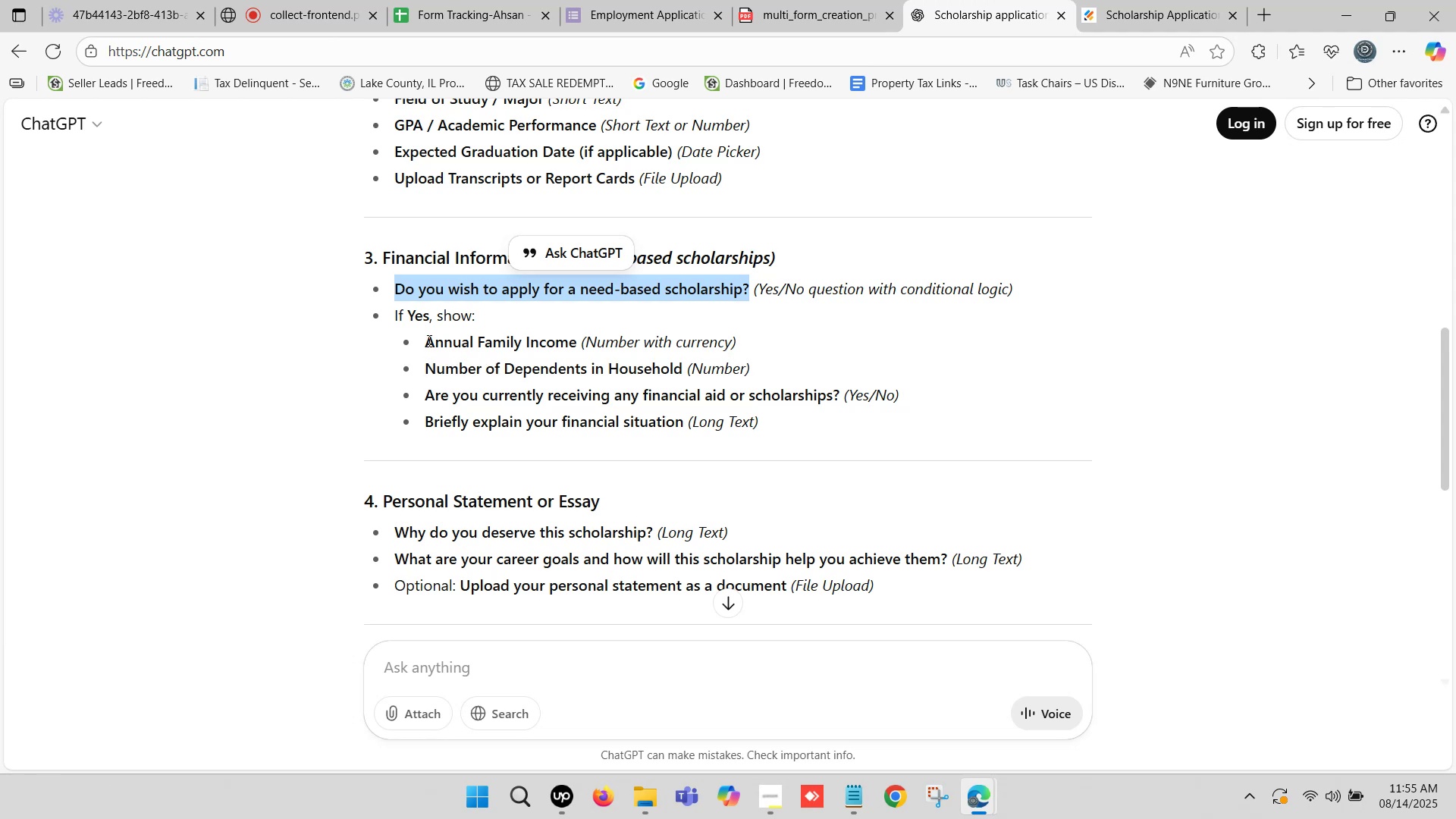 
wait(10.29)
 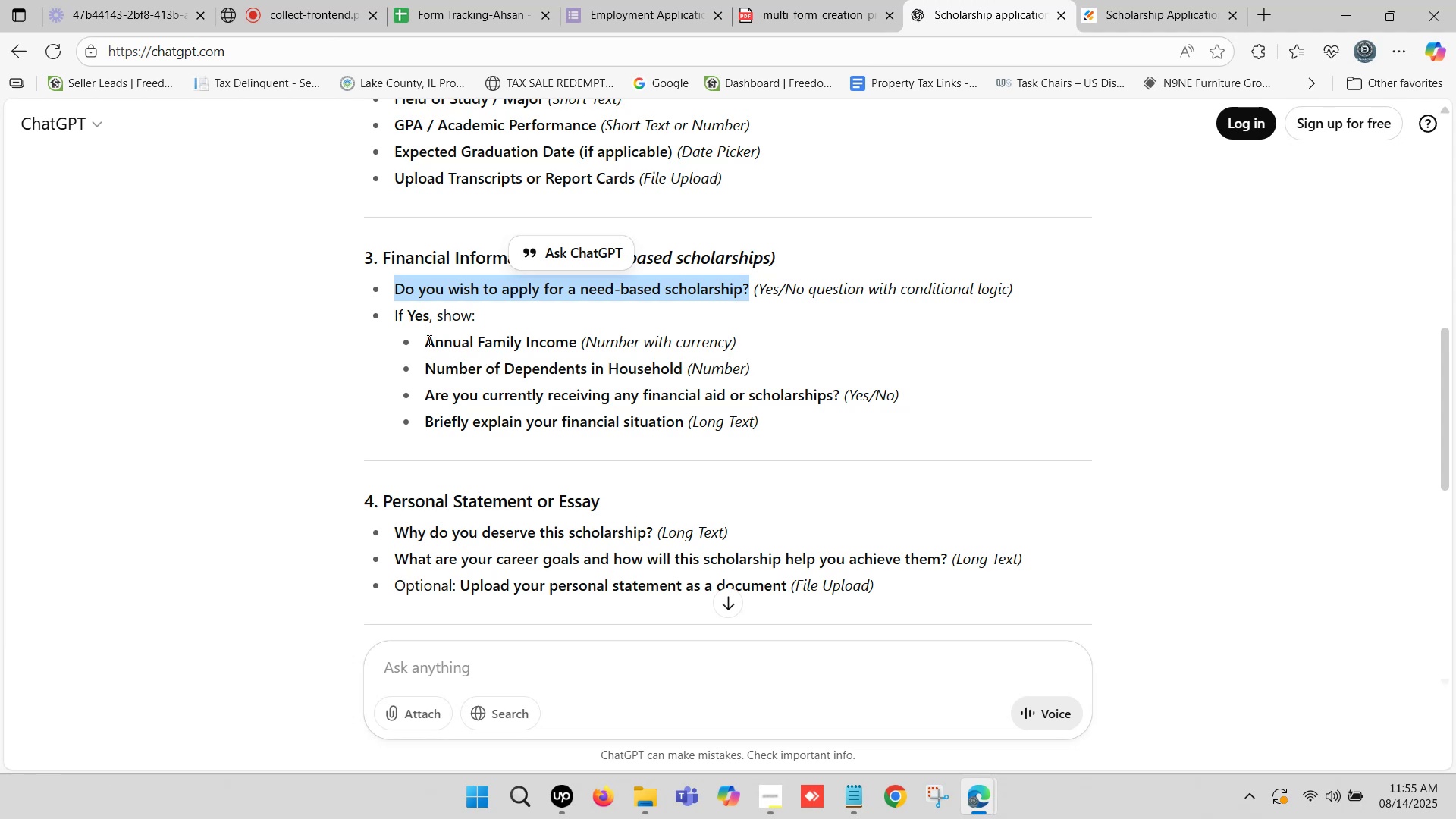 
left_click_drag(start_coordinate=[391, 310], to_coordinate=[472, 315])
 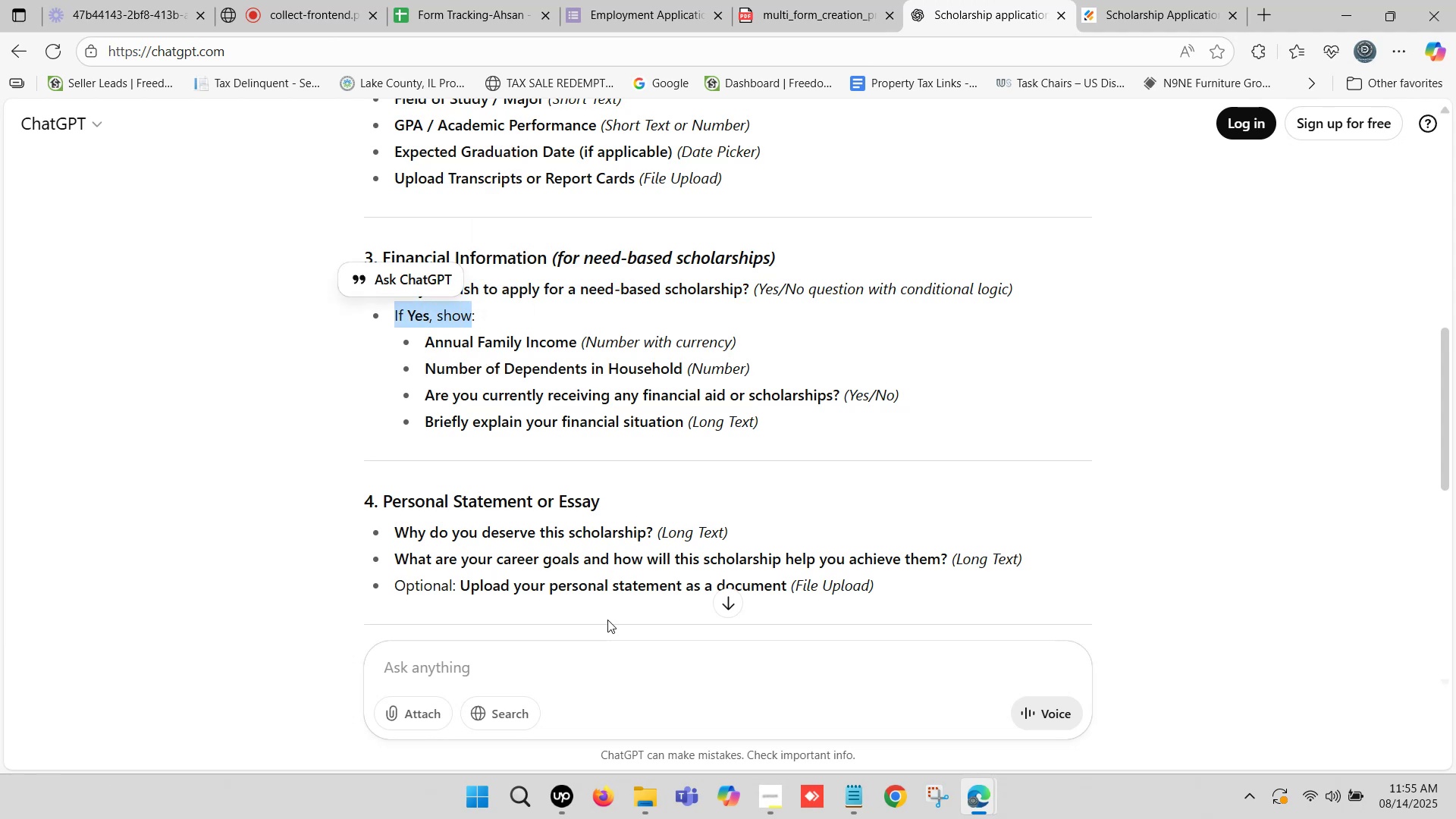 
key(Control+C)
 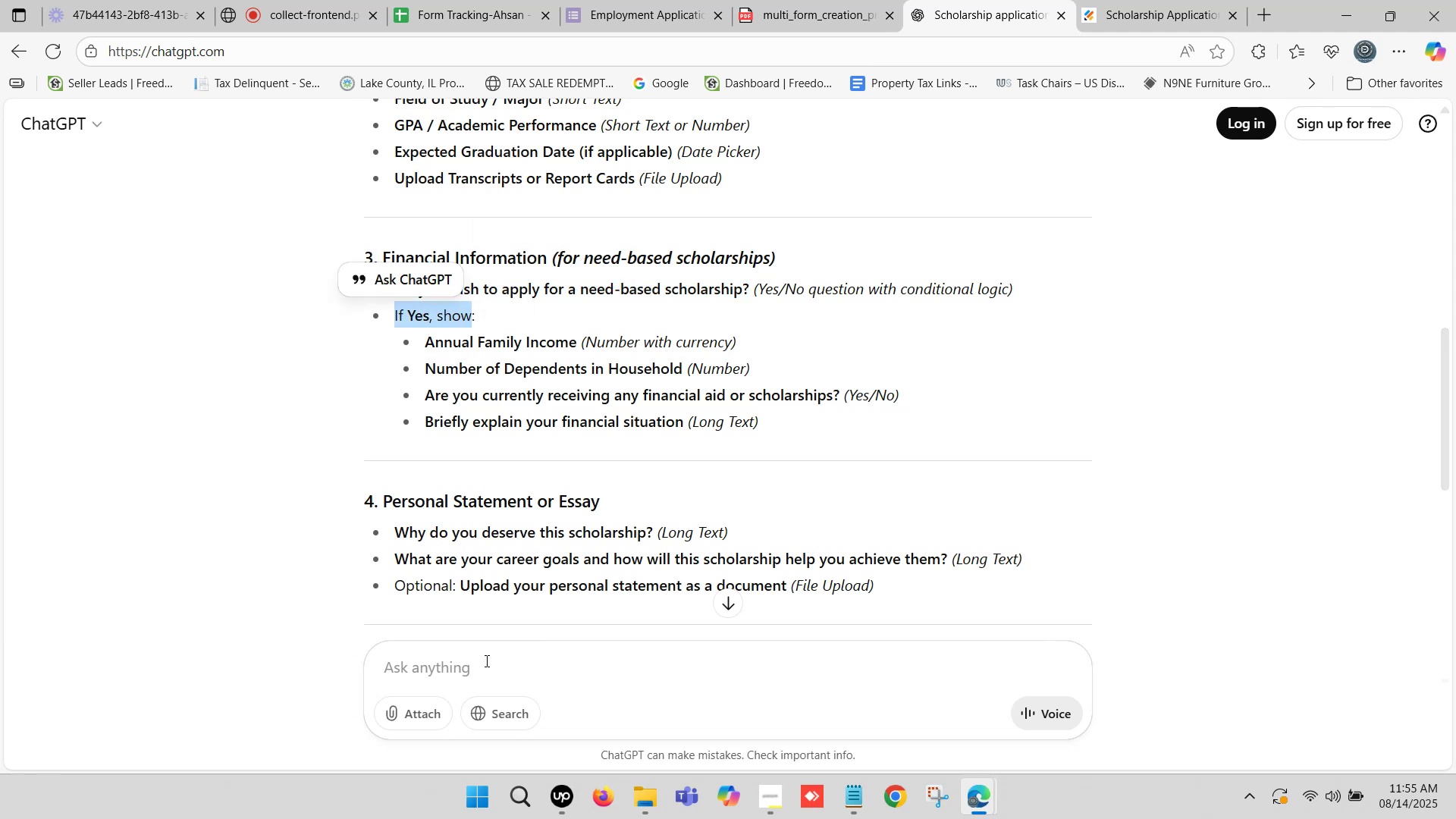 
left_click([485, 661])
 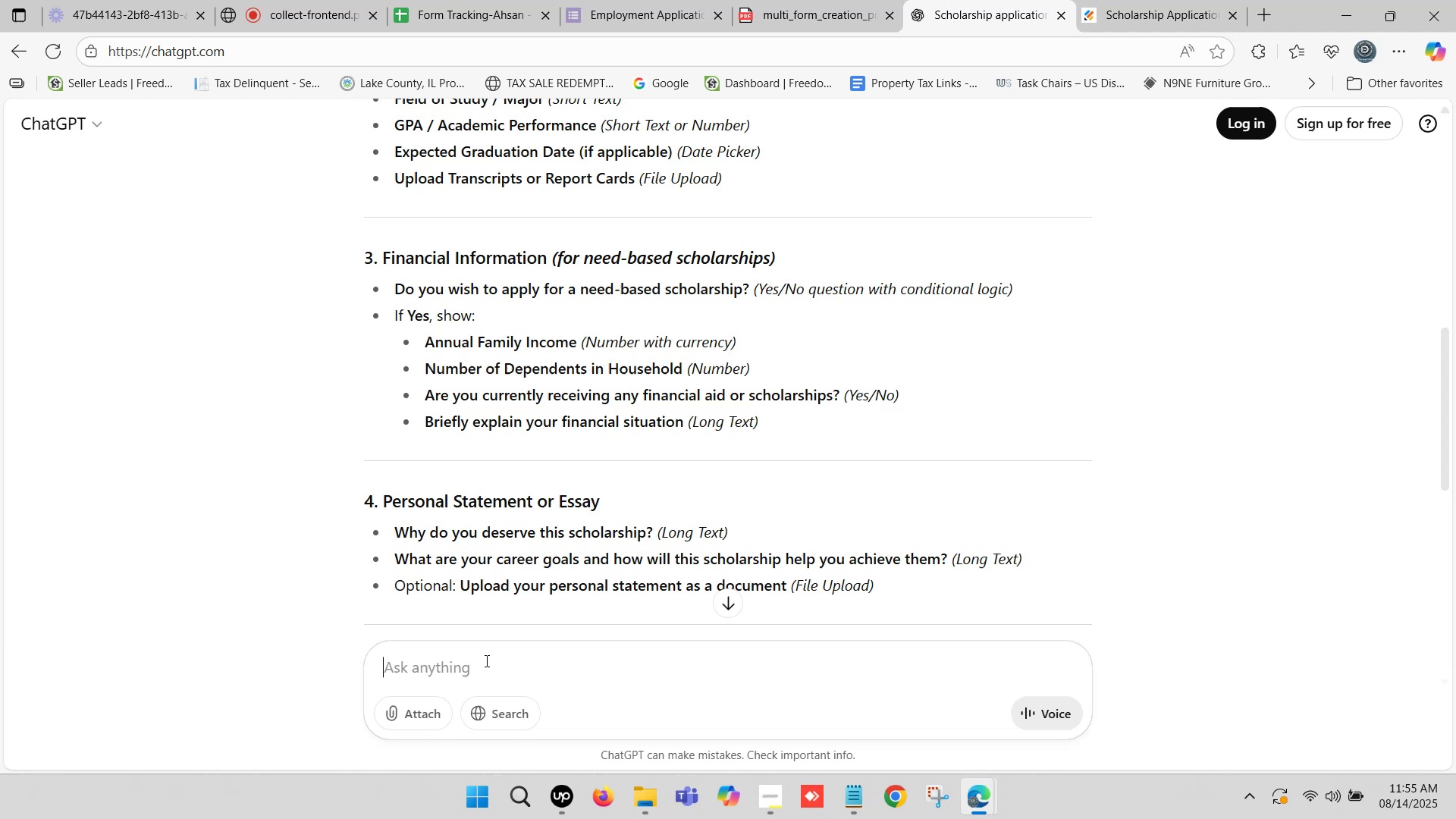 
key(Space)
 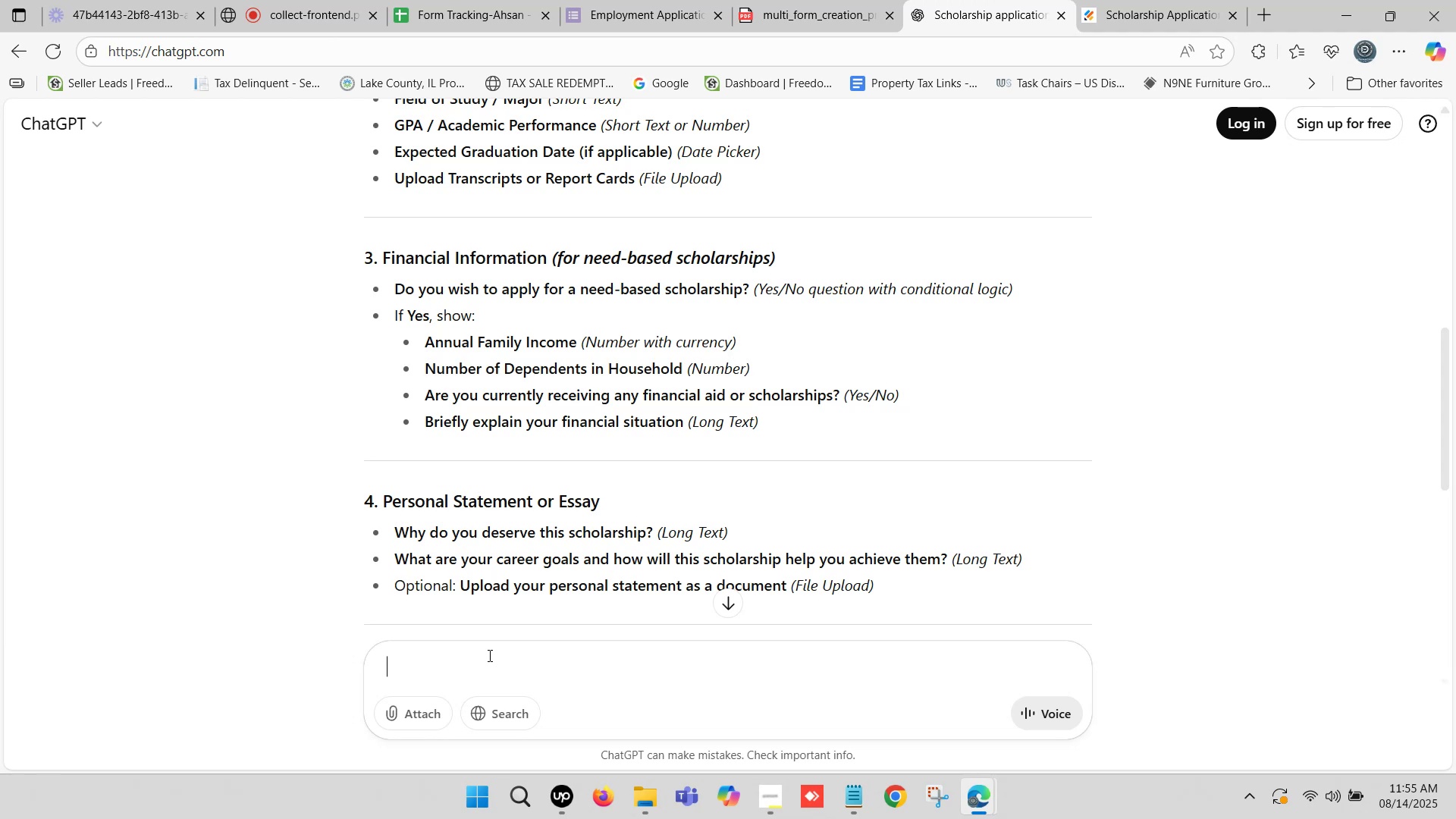 
key(Control+V)
 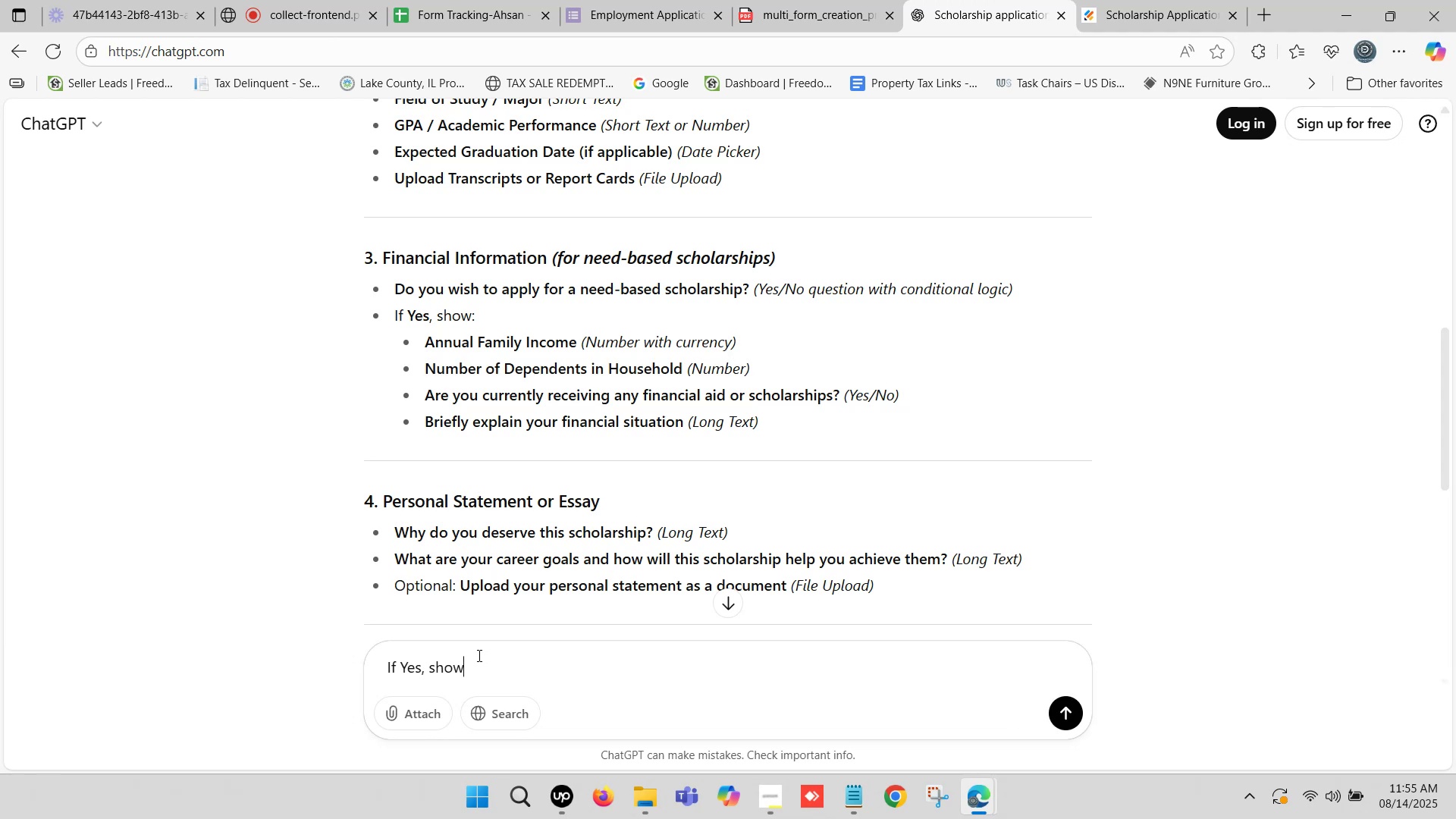 
type( fillup next question)
 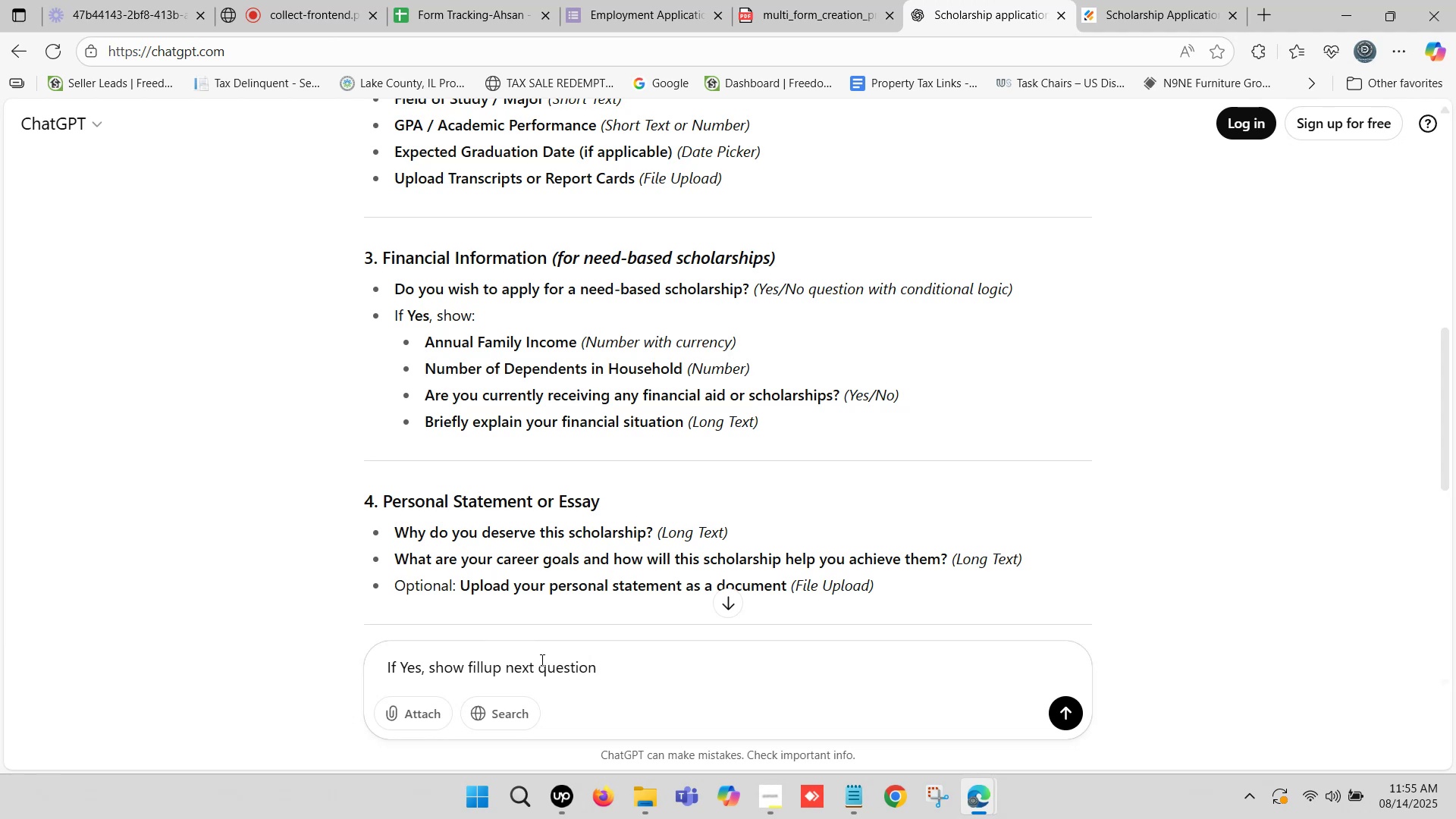 
key(Enter)
 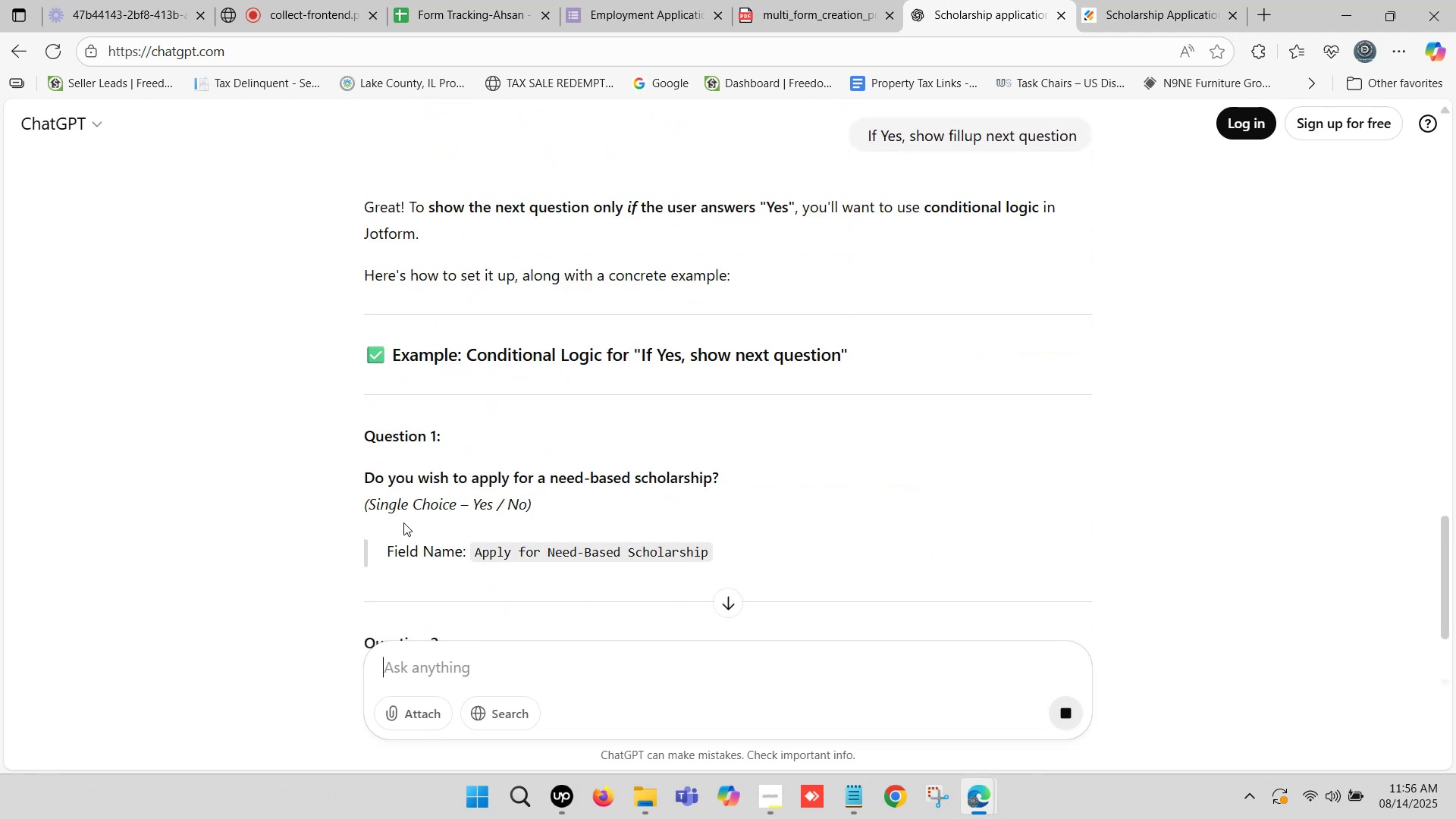 
wait(6.68)
 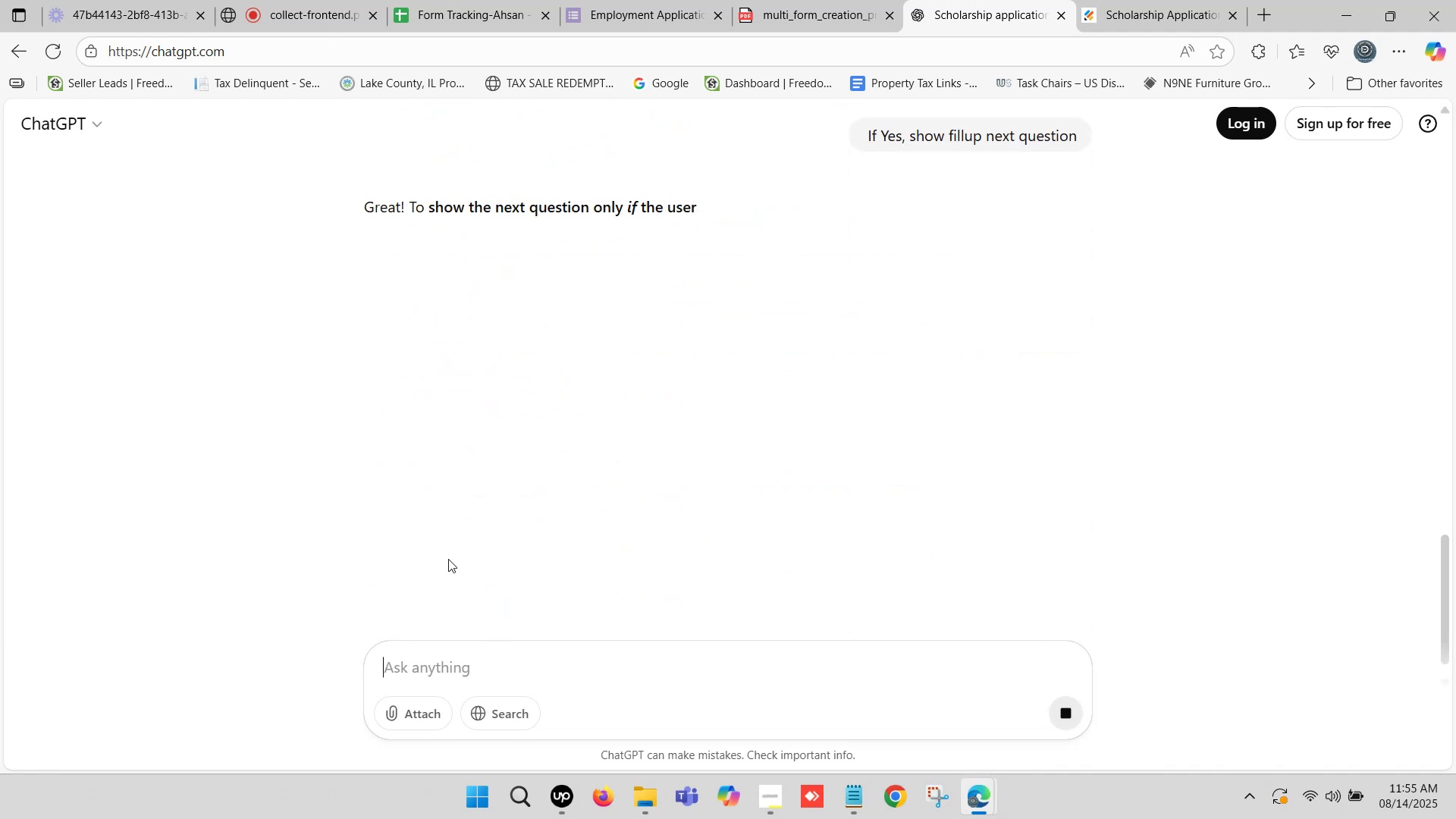 
scroll: coordinate [381, 479], scroll_direction: down, amount: 11.0
 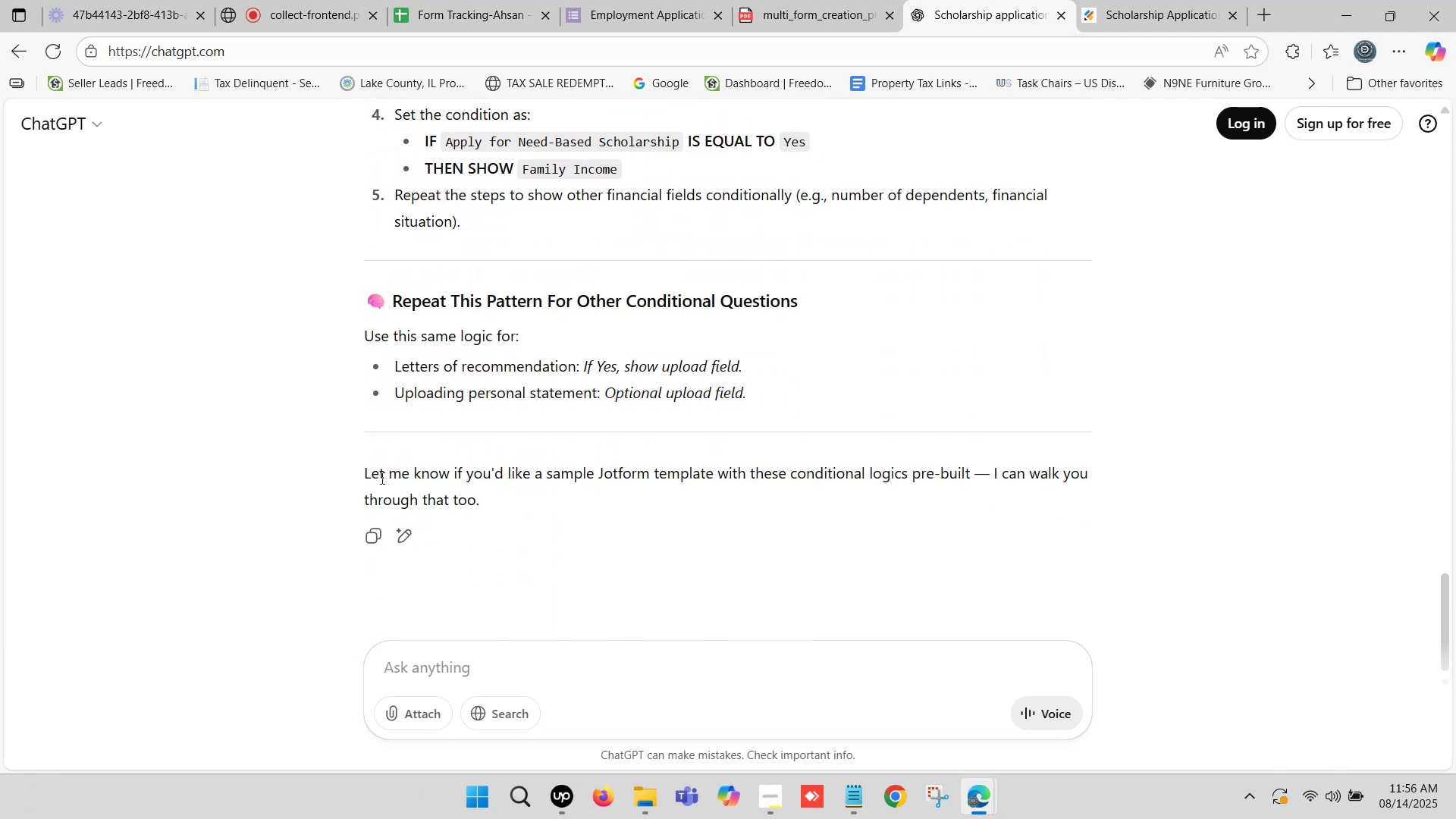 
scroll: coordinate [381, 478], scroll_direction: down, amount: 2.0
 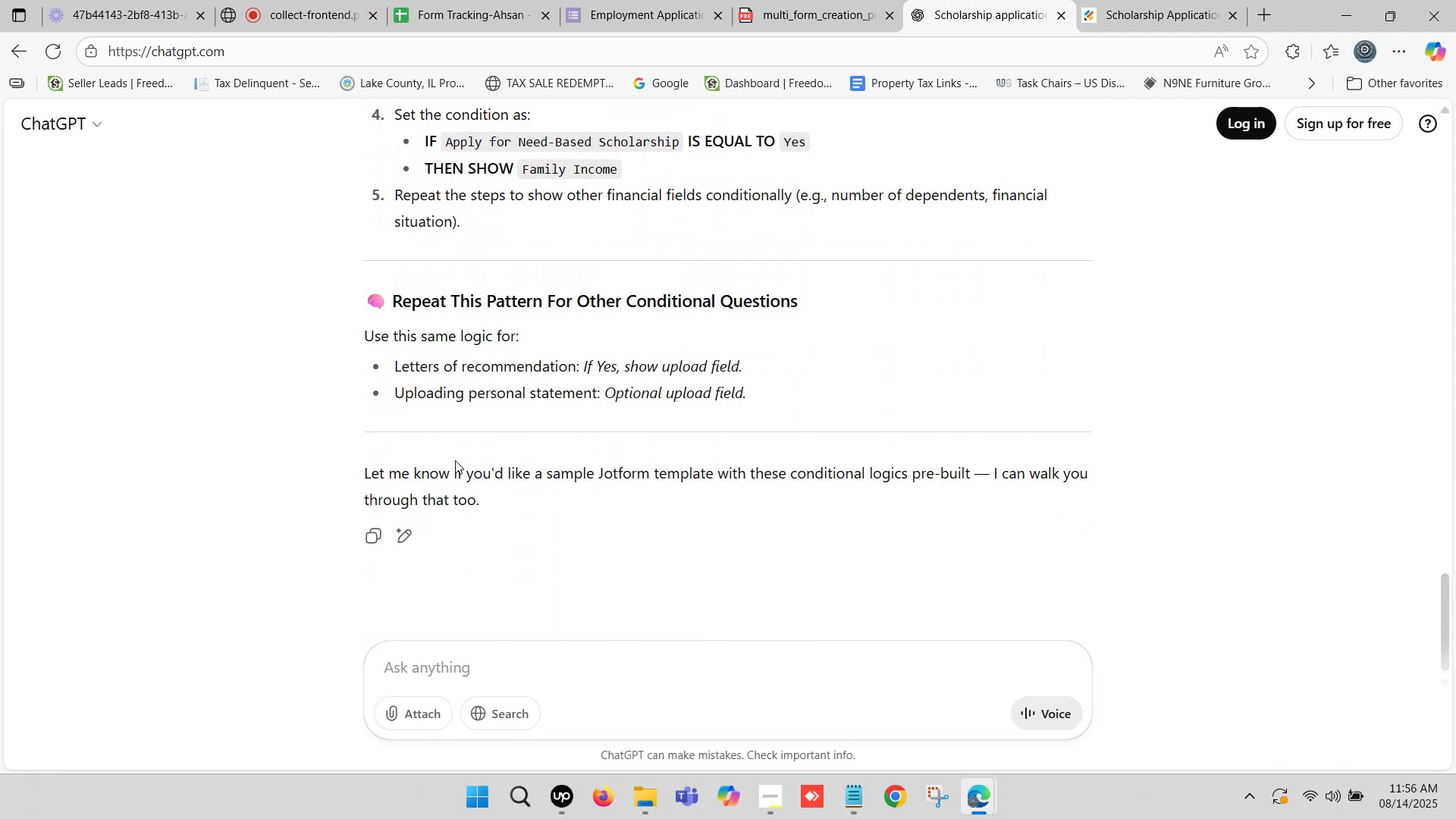 
scroll: coordinate [455, 460], scroll_direction: up, amount: 1.0
 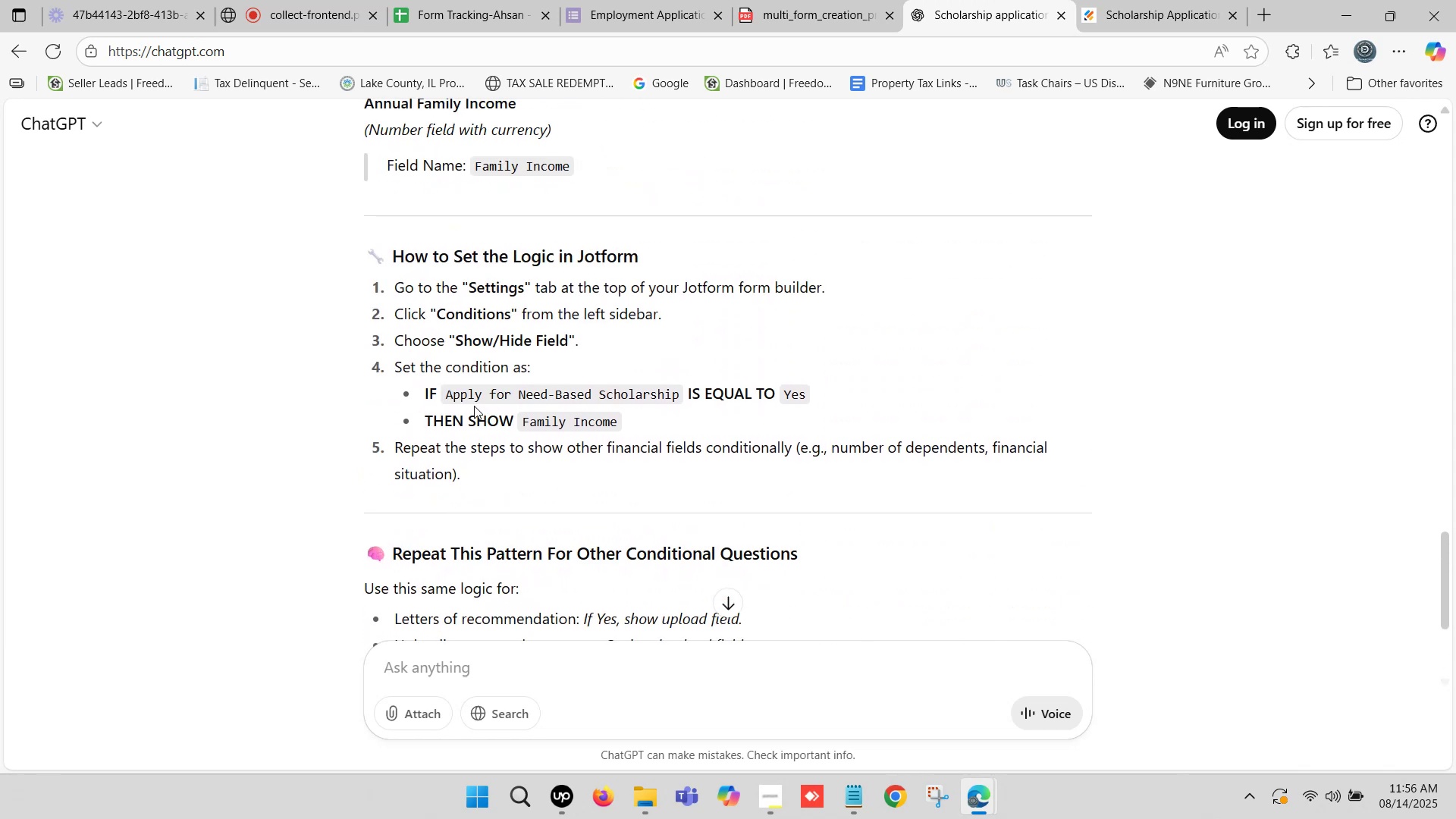 
wait(5.14)
 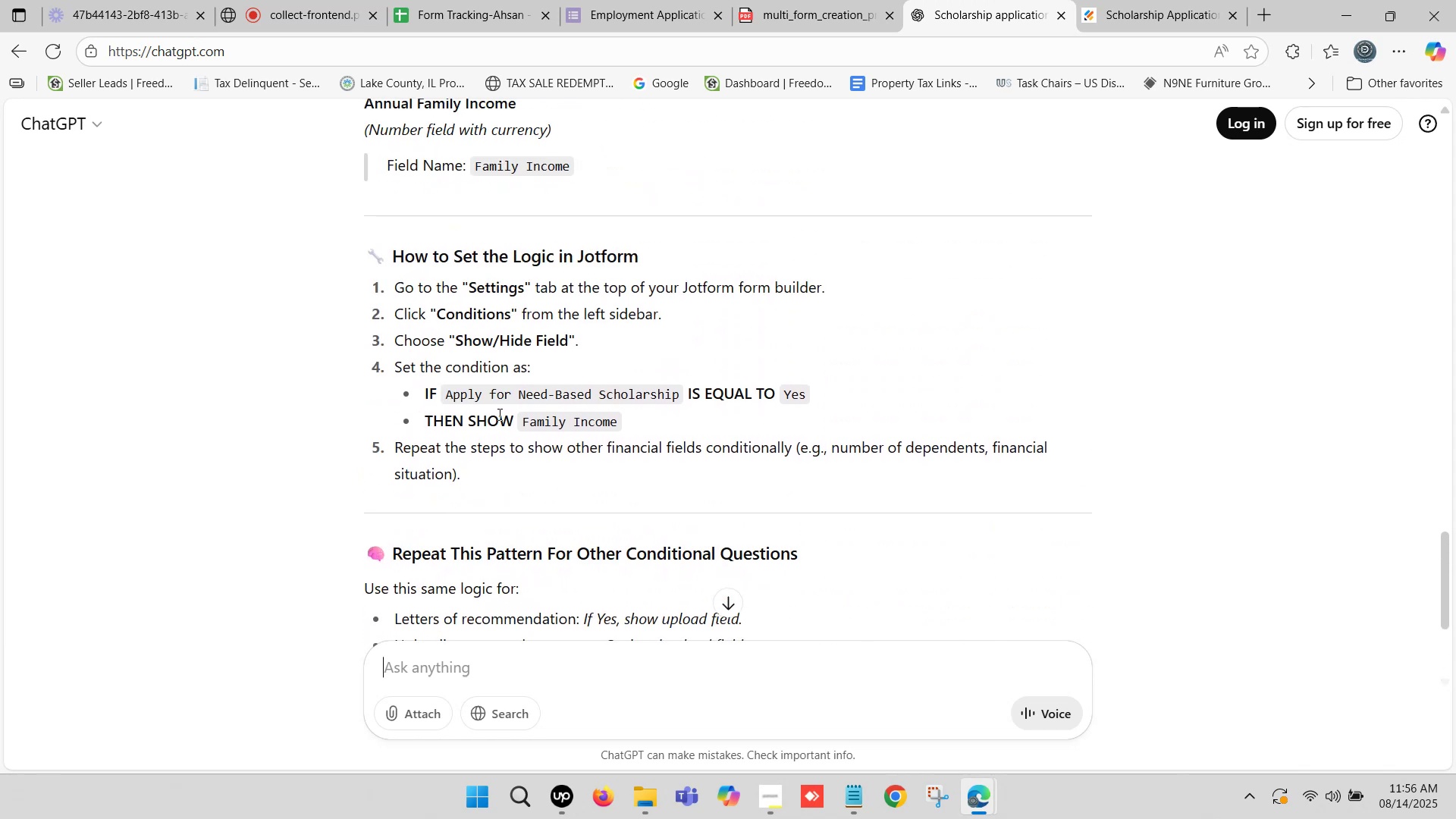 
scroll: coordinate [476, 372], scroll_direction: up, amount: 4.0
 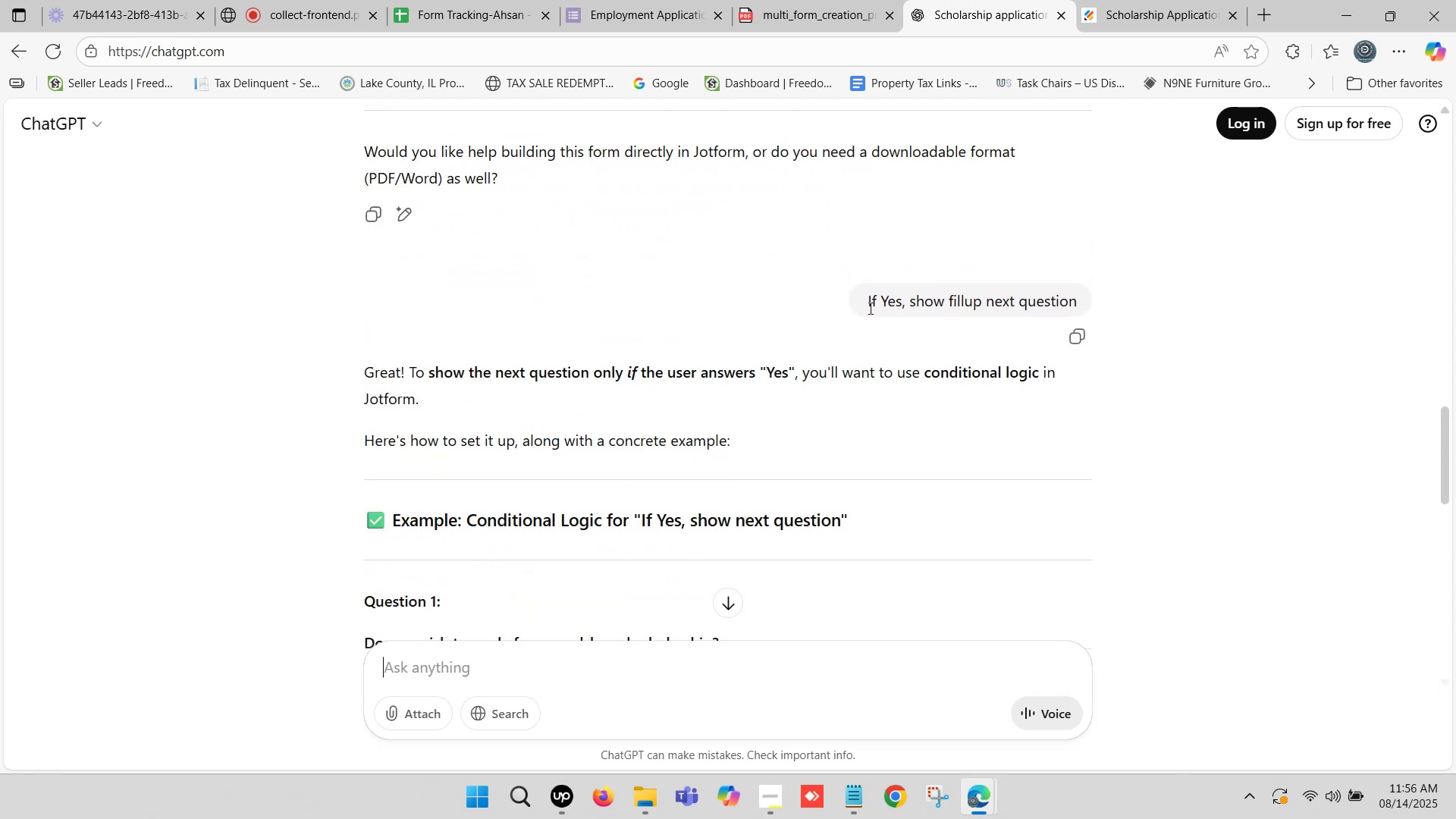 
left_click_drag(start_coordinate=[864, 300], to_coordinate=[1075, 308])
 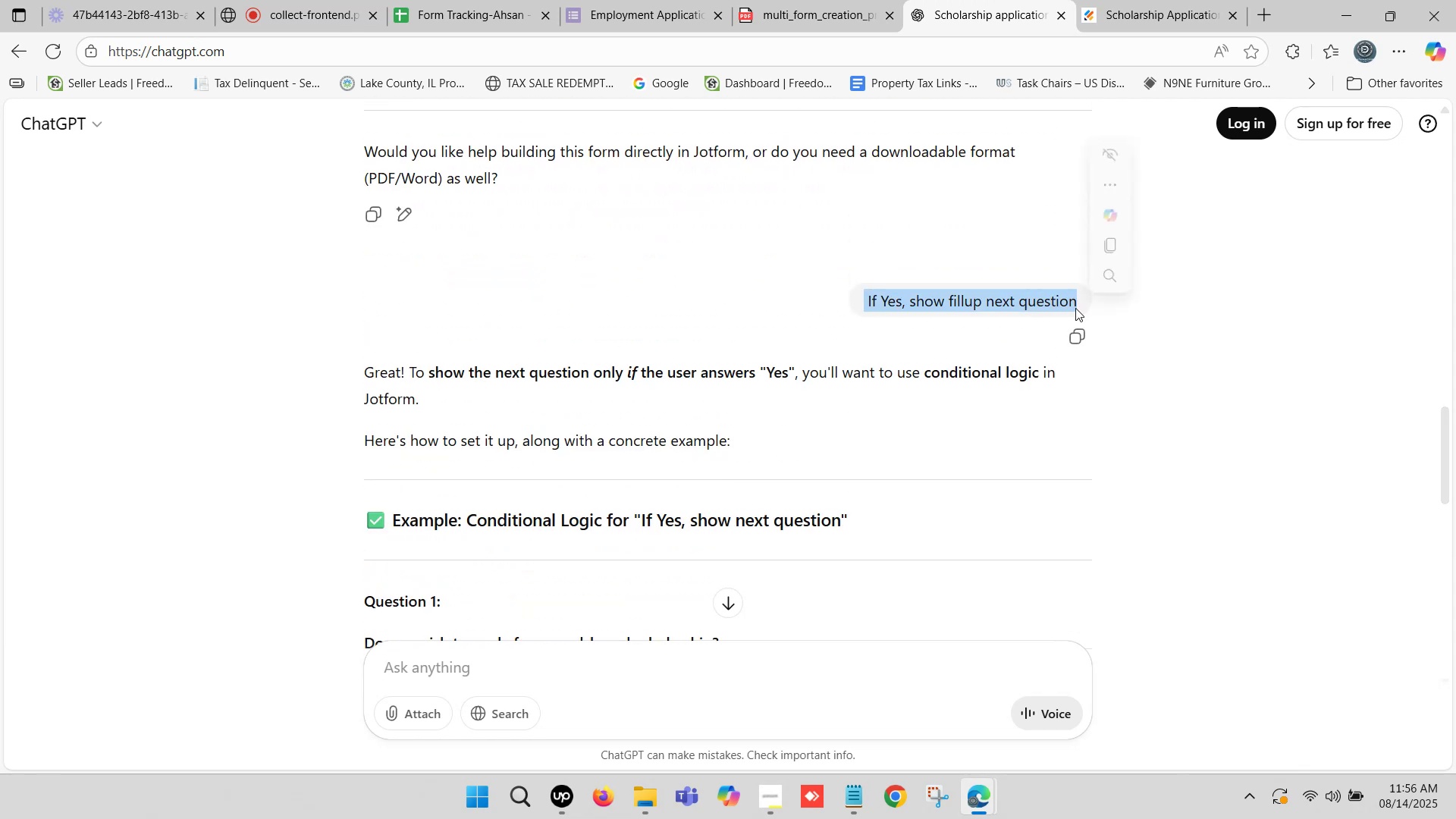 
key(Control+C)
 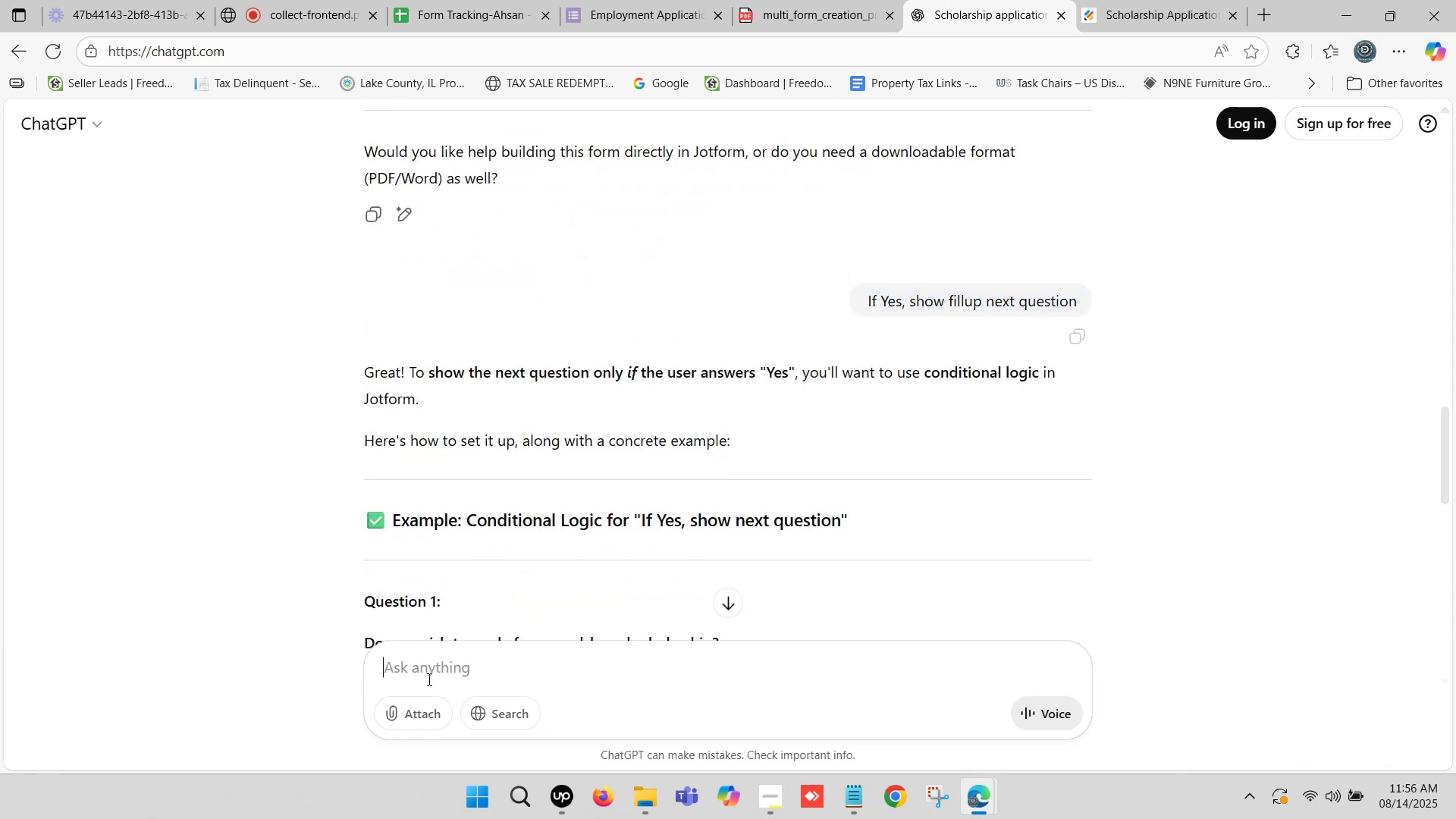 
type(Rewrite - )
 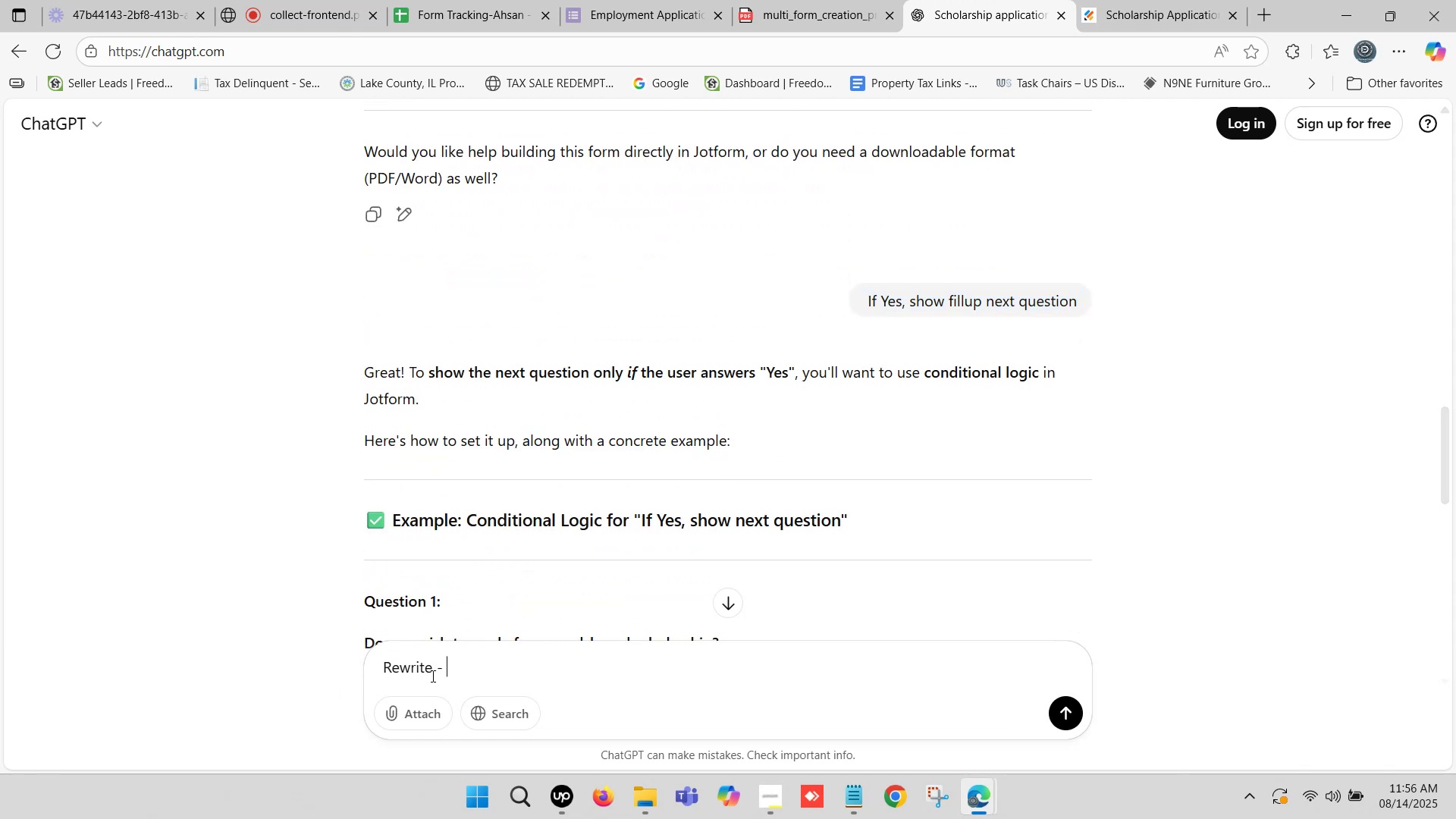 
key(Control+ControlLeft)
 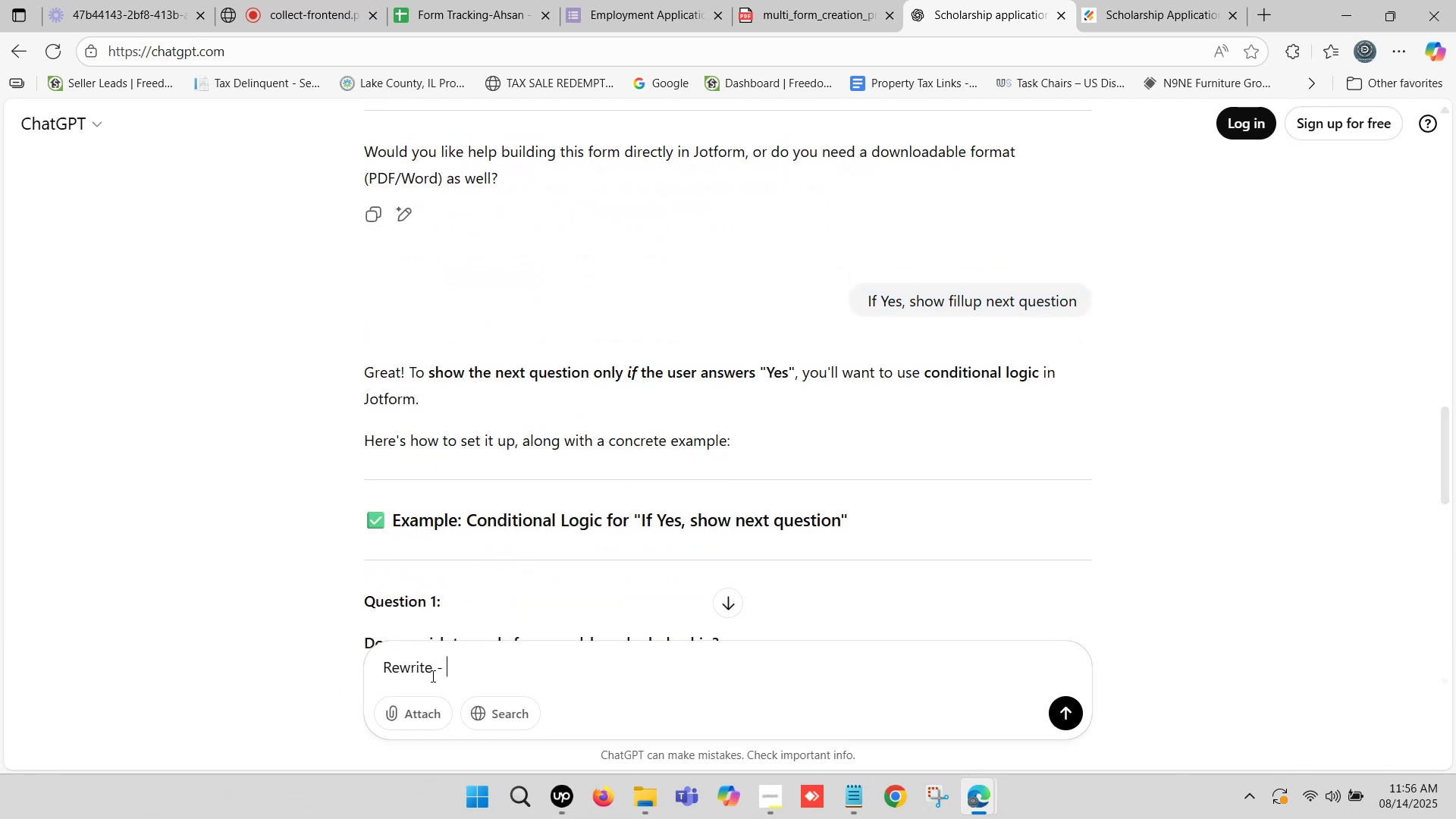 
key(Control+V)
 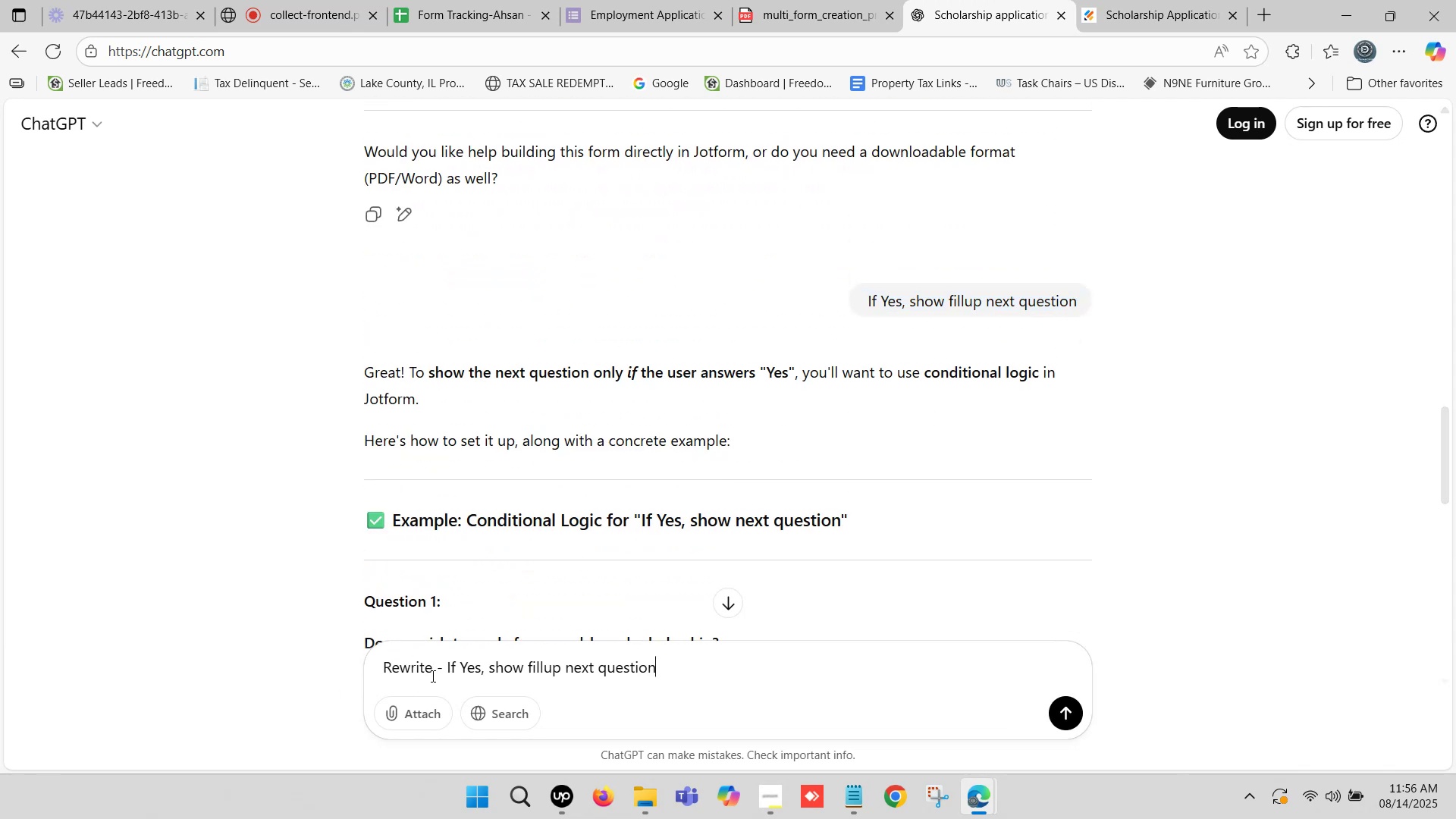 
key(Enter)
 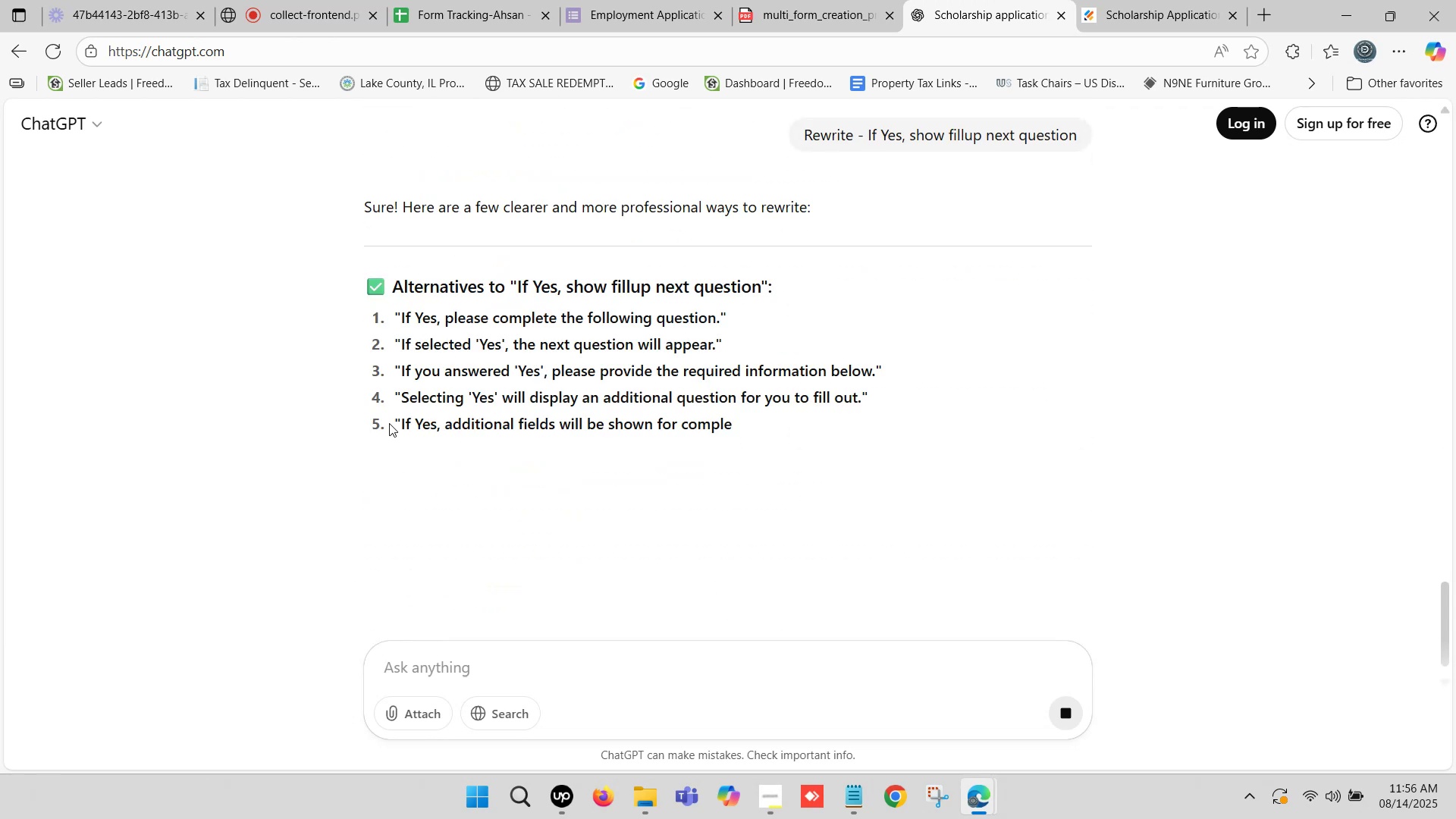 
wait(6.85)
 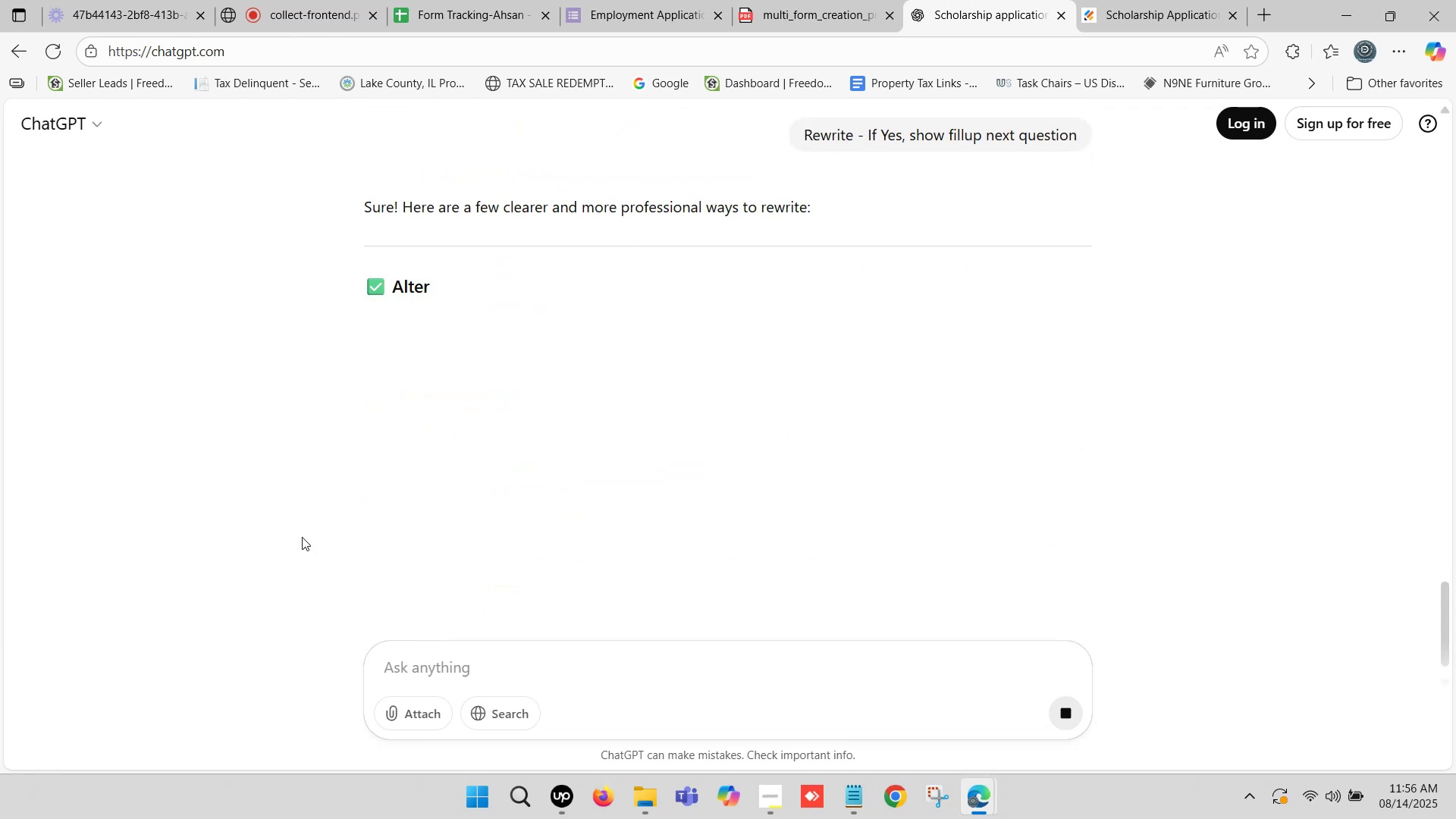 
left_click_drag(start_coordinate=[402, 311], to_coordinate=[720, 320])
 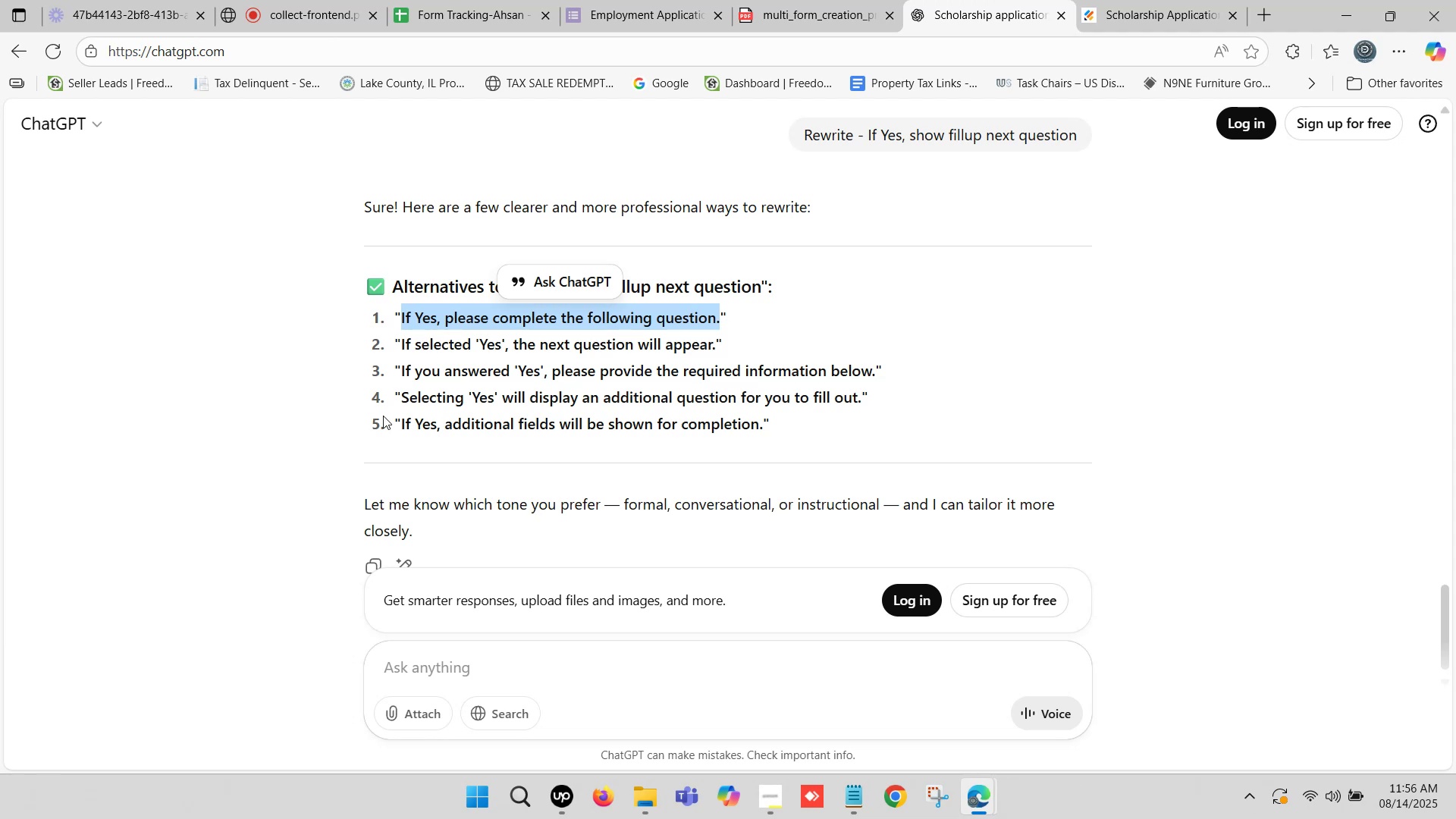 
key(Control+C)
 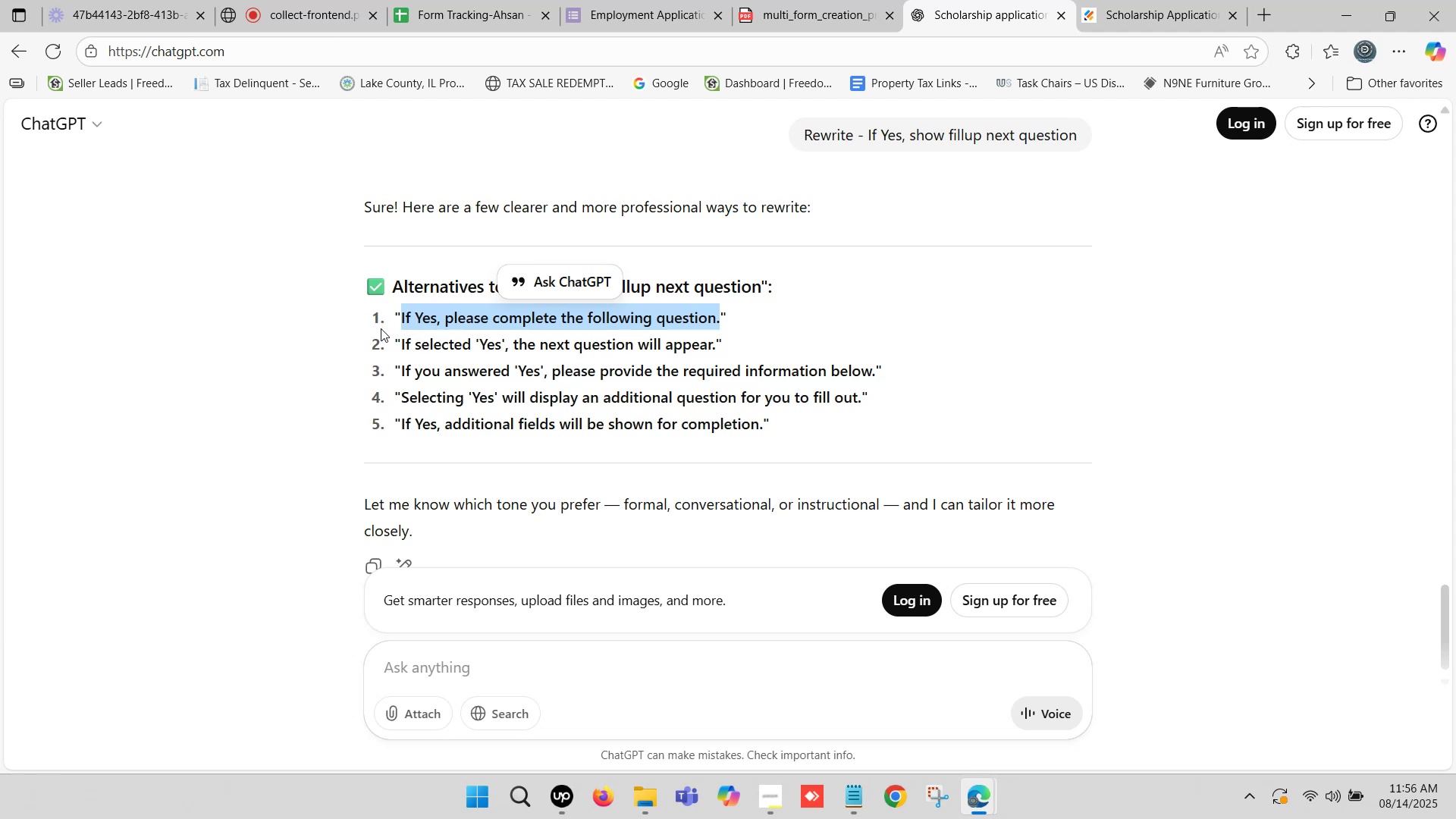 
wait(6.14)
 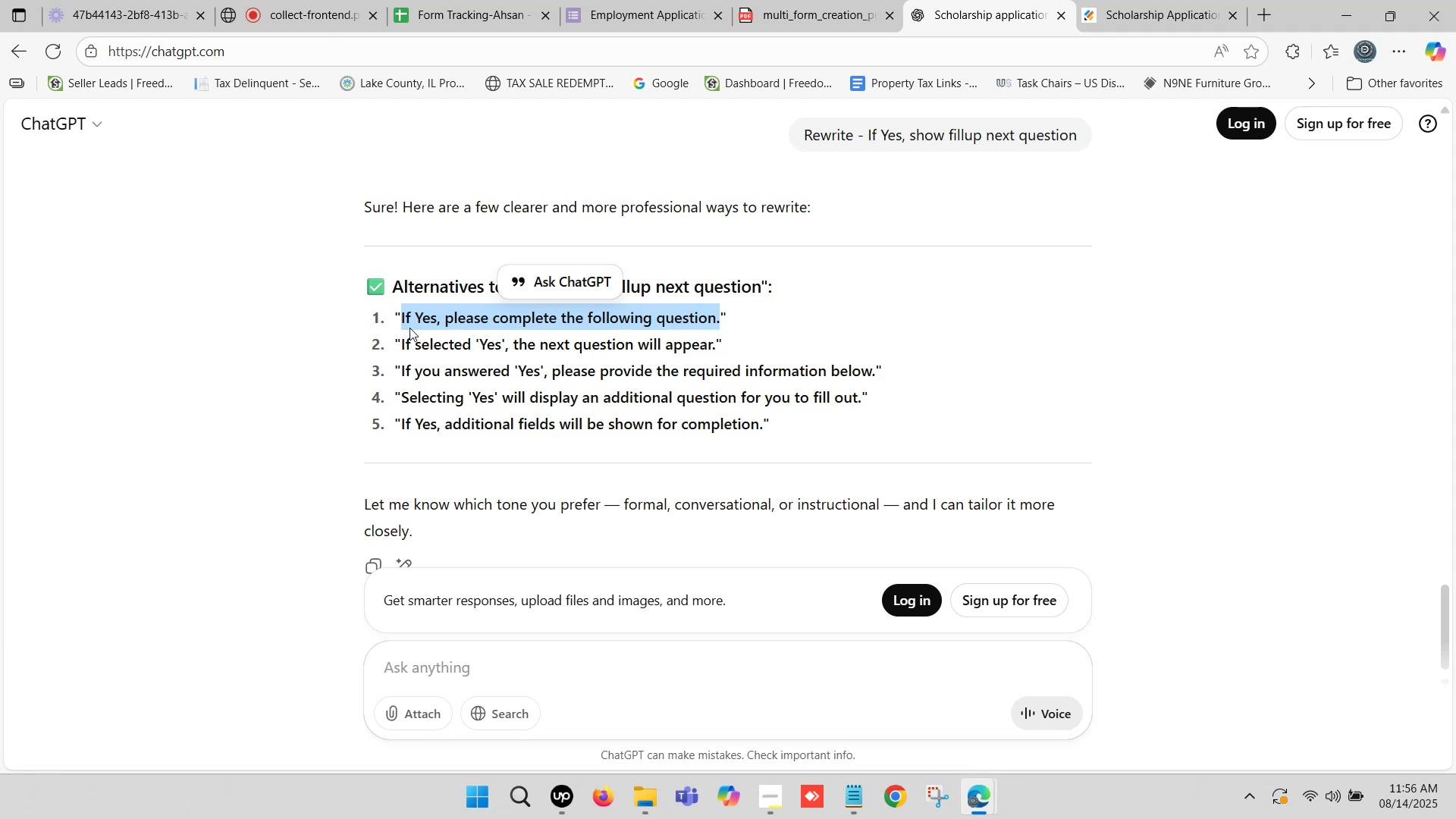 
key(Control+ControlLeft)
 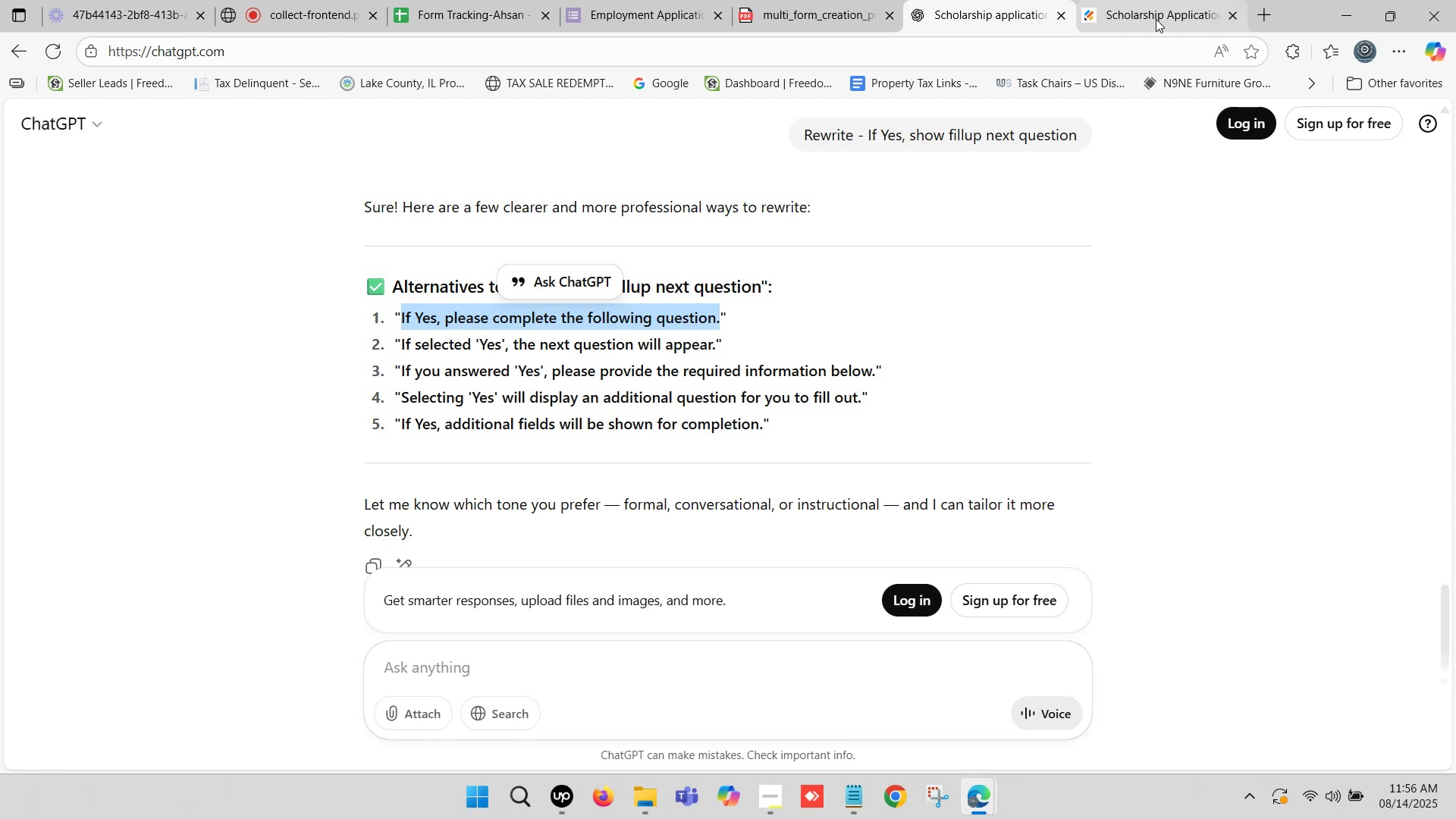 
key(Control+C)
 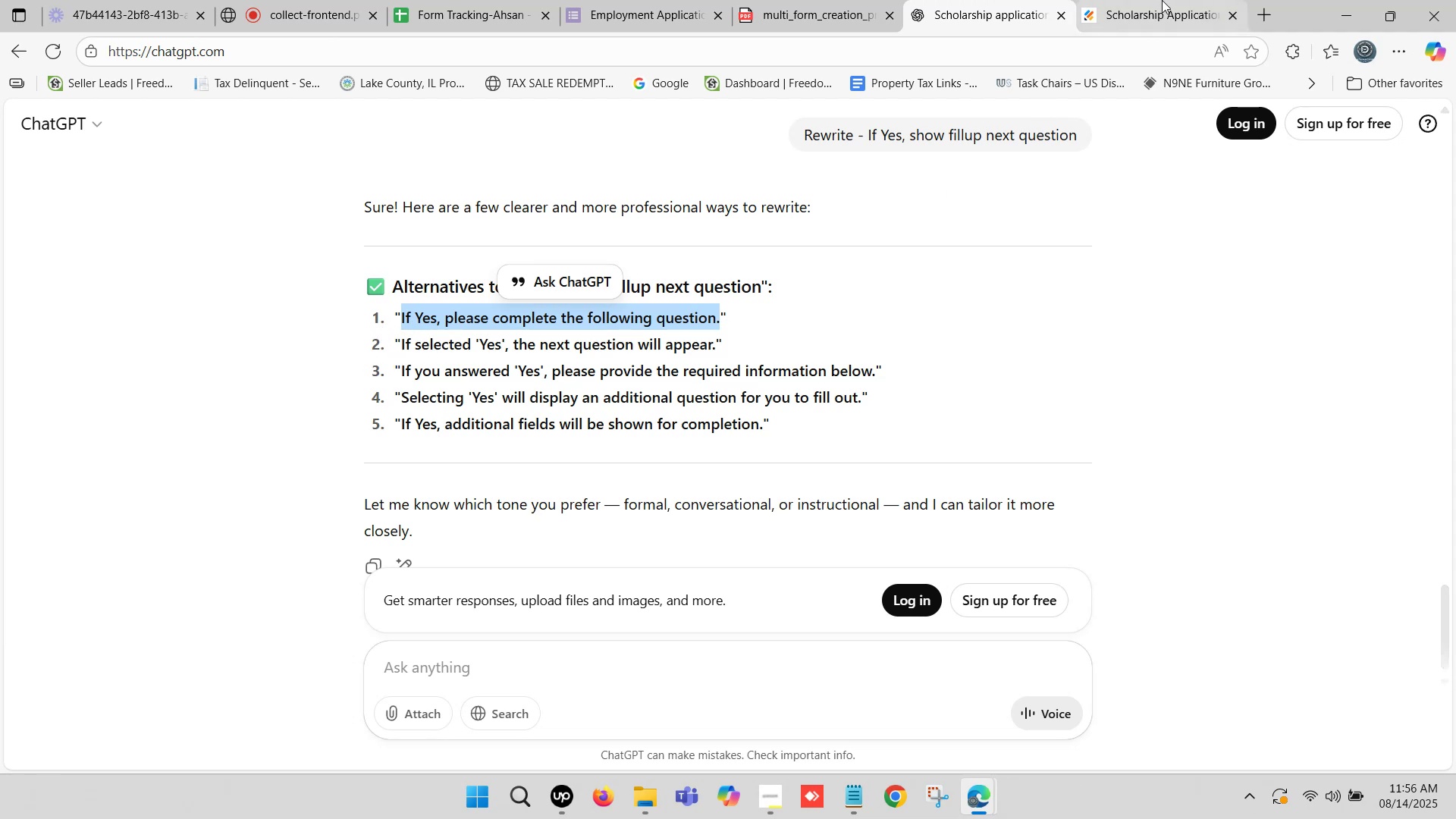 
left_click([1162, 0])
 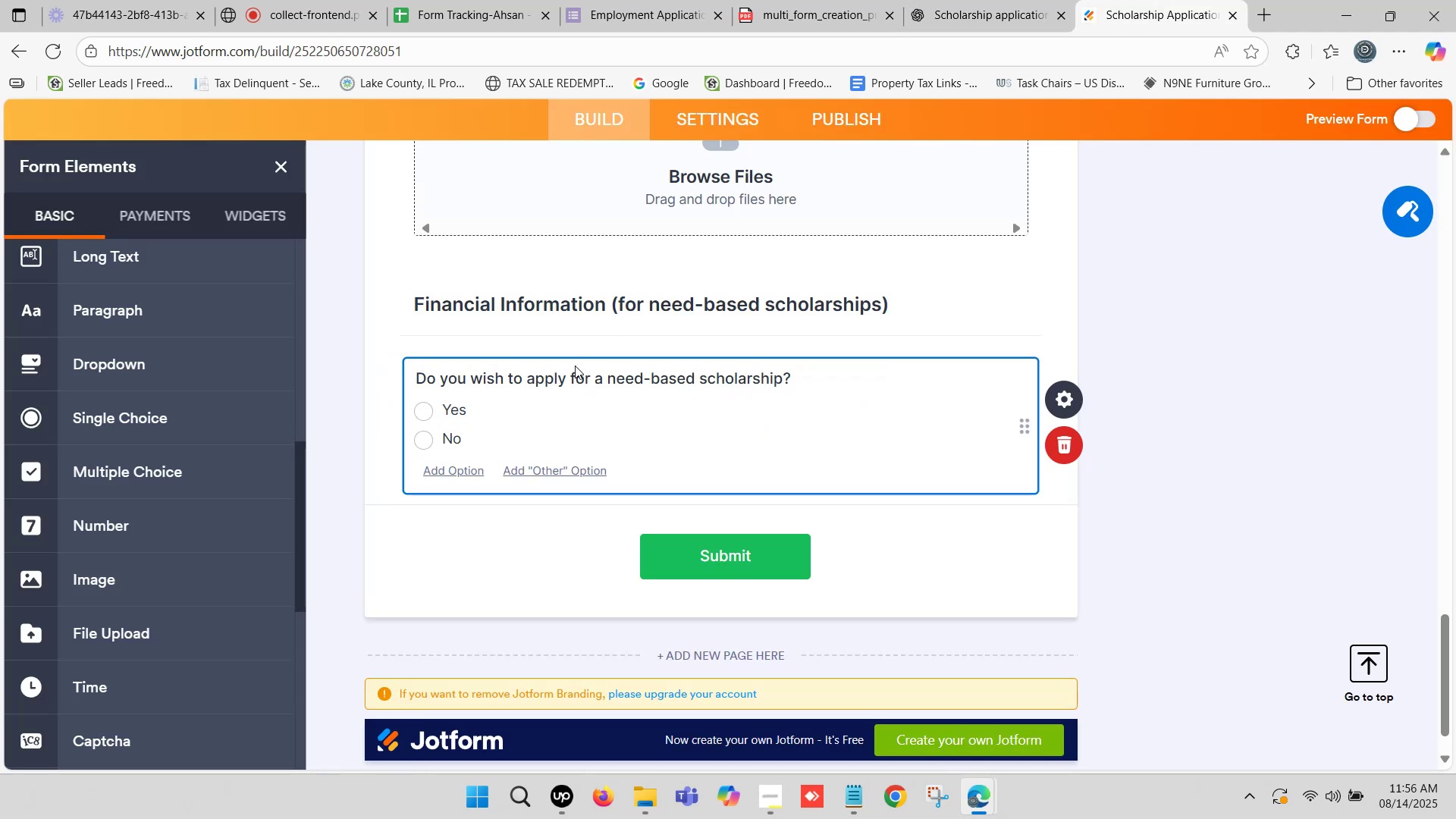 
scroll: coordinate [530, 391], scroll_direction: down, amount: 1.0
 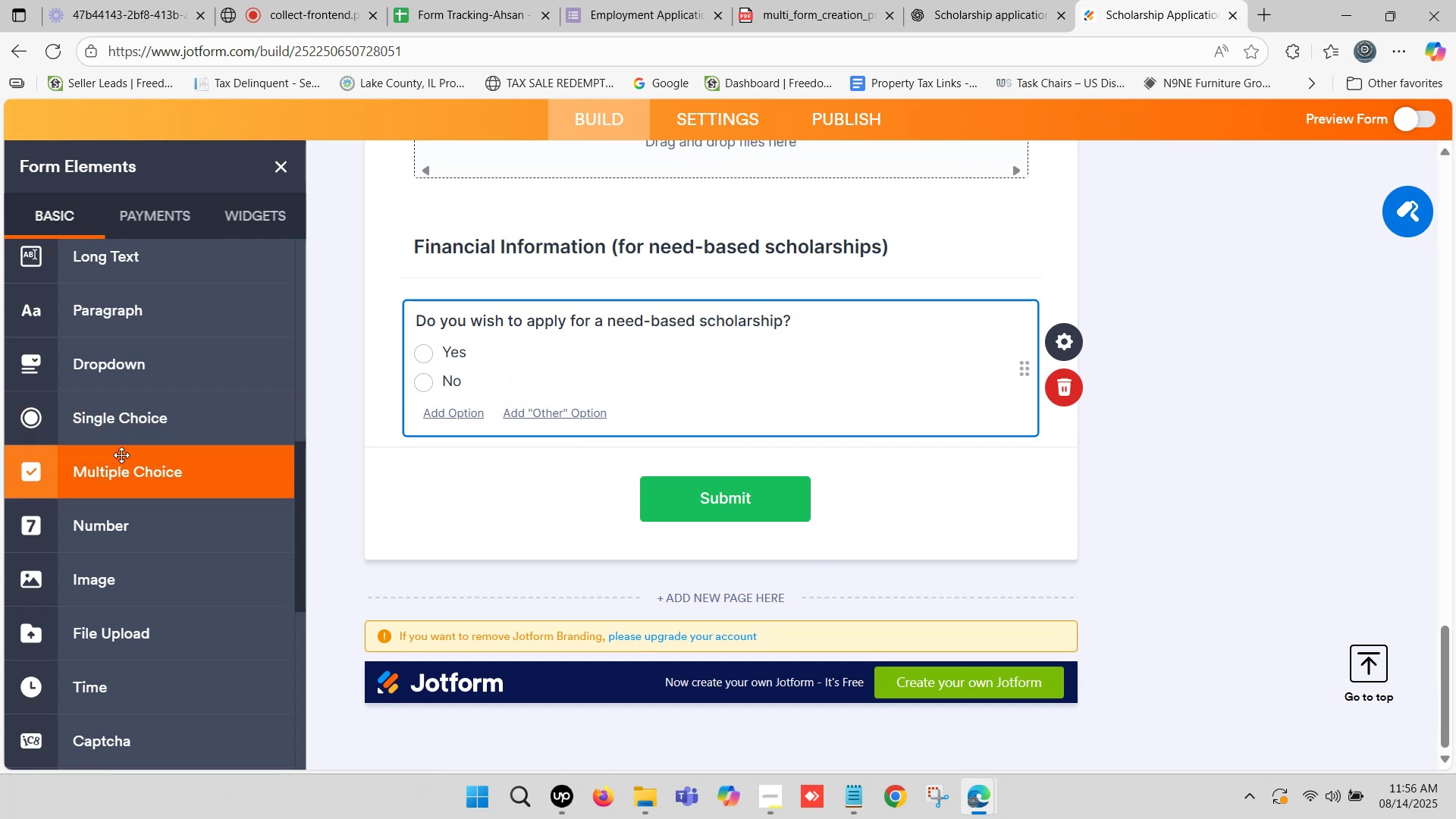 
scroll: coordinate [246, 423], scroll_direction: up, amount: 7.0
 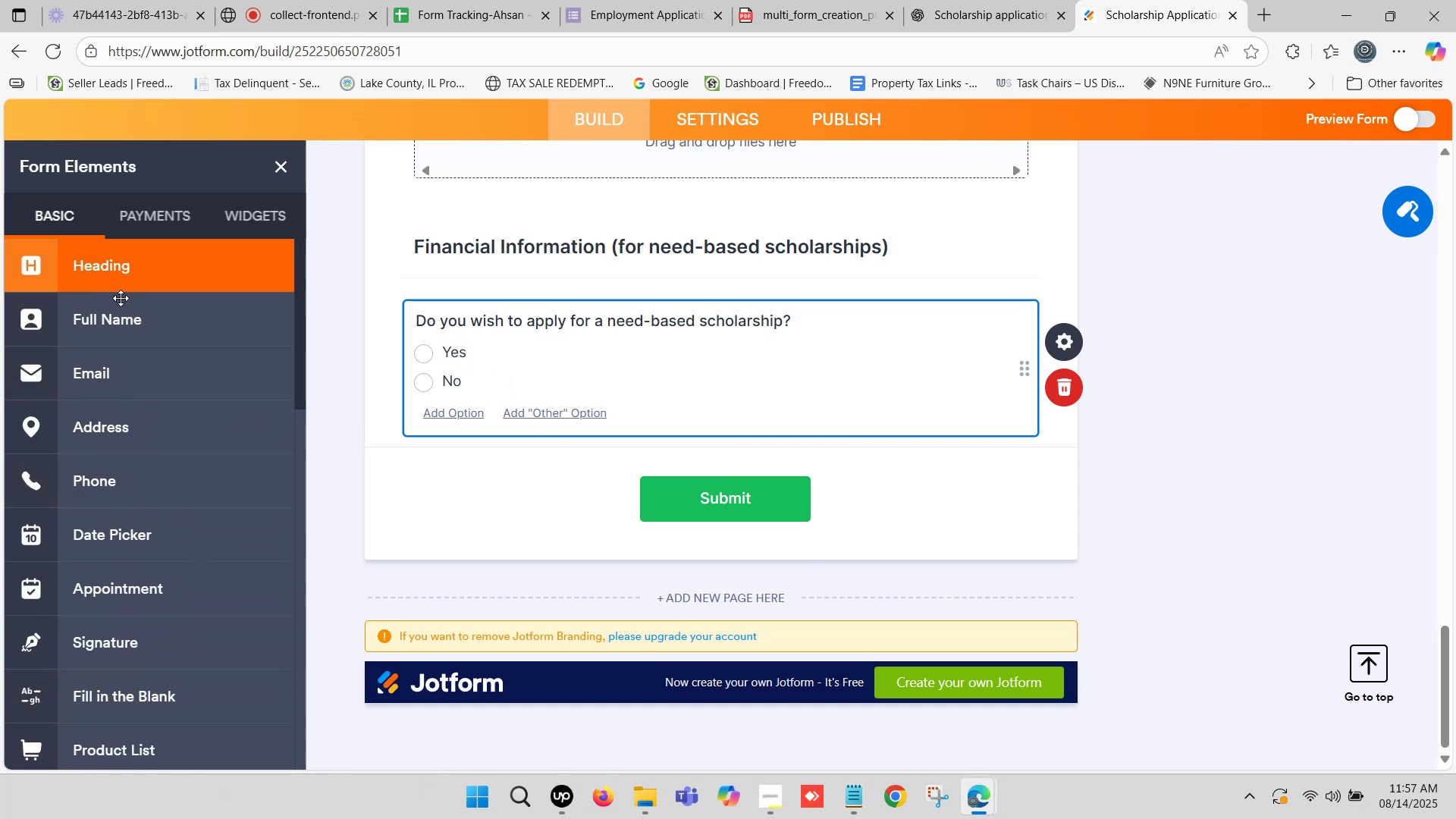 
scroll: coordinate [102, 414], scroll_direction: down, amount: 2.0
 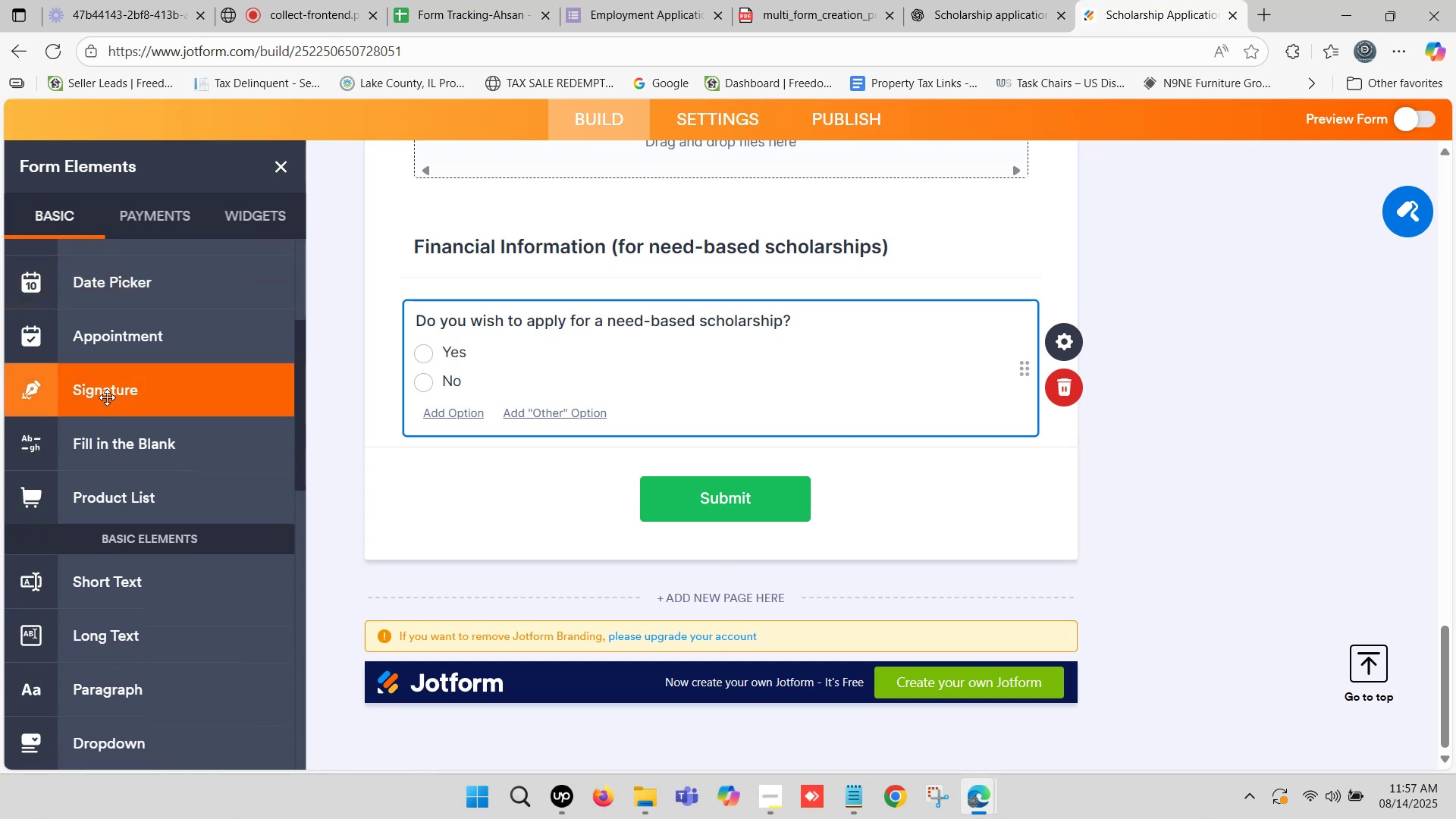 
left_click_drag(start_coordinate=[107, 397], to_coordinate=[548, 460])
 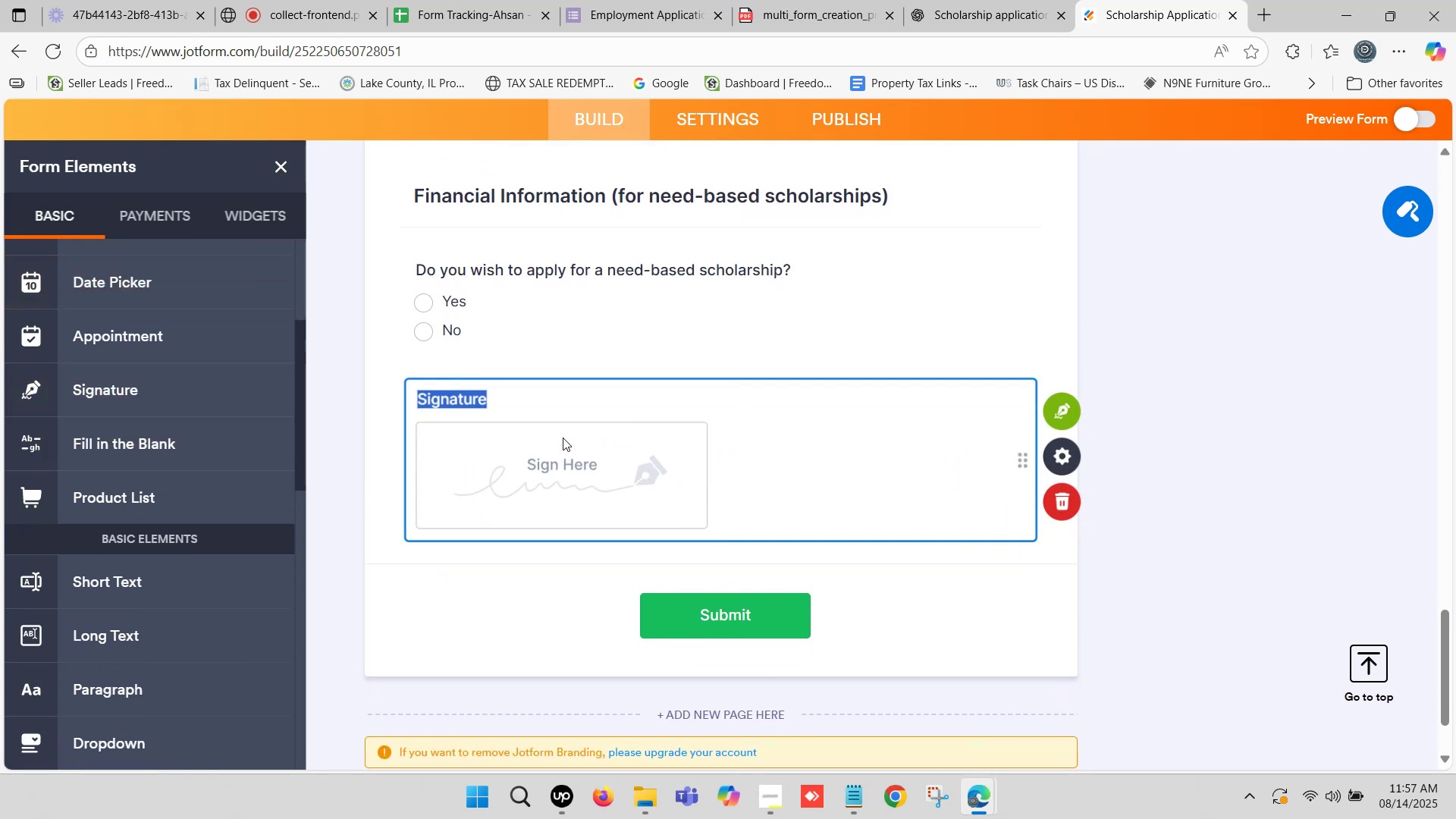 
key(Control+V)
 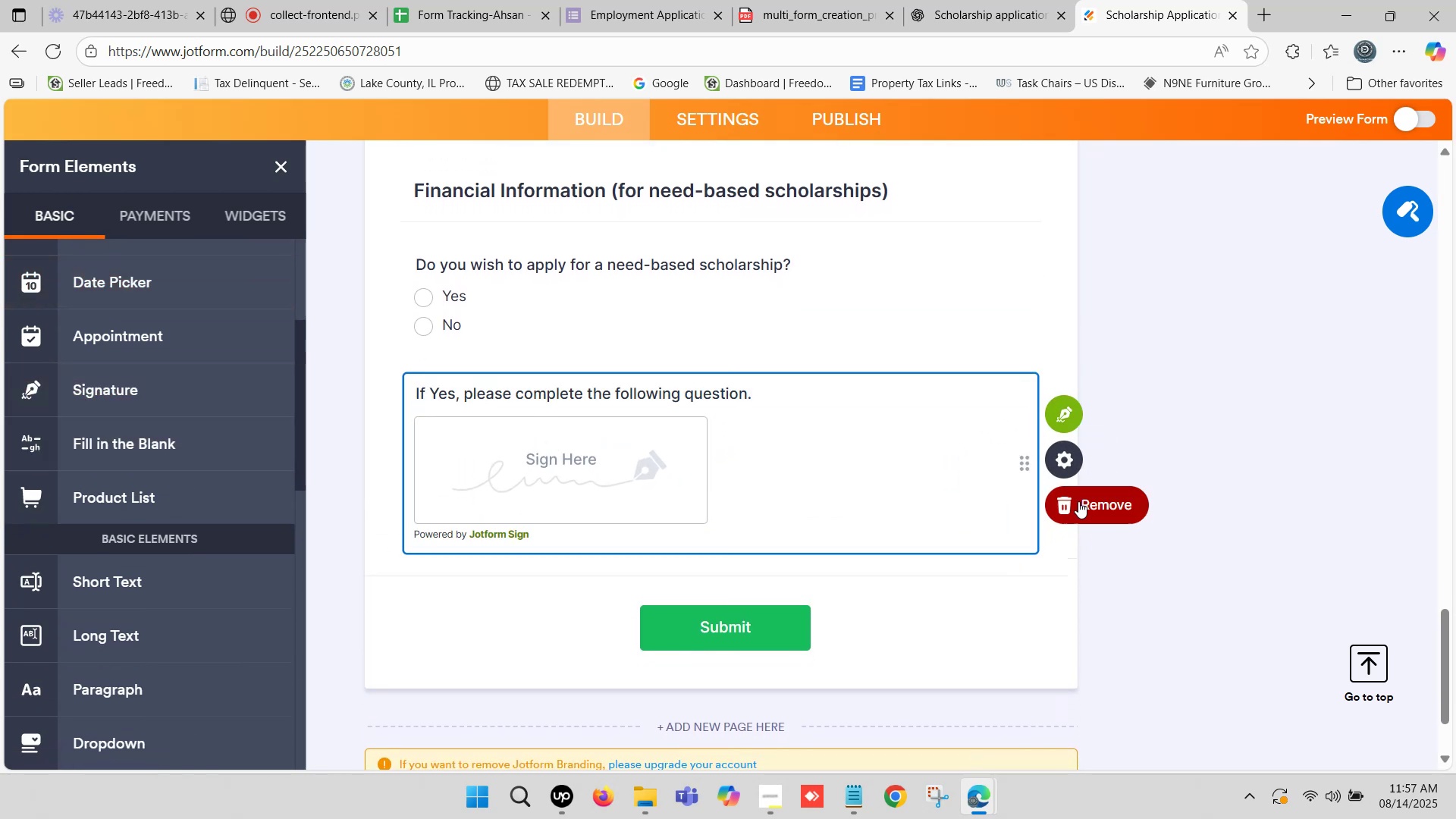 
left_click([1068, 505])
 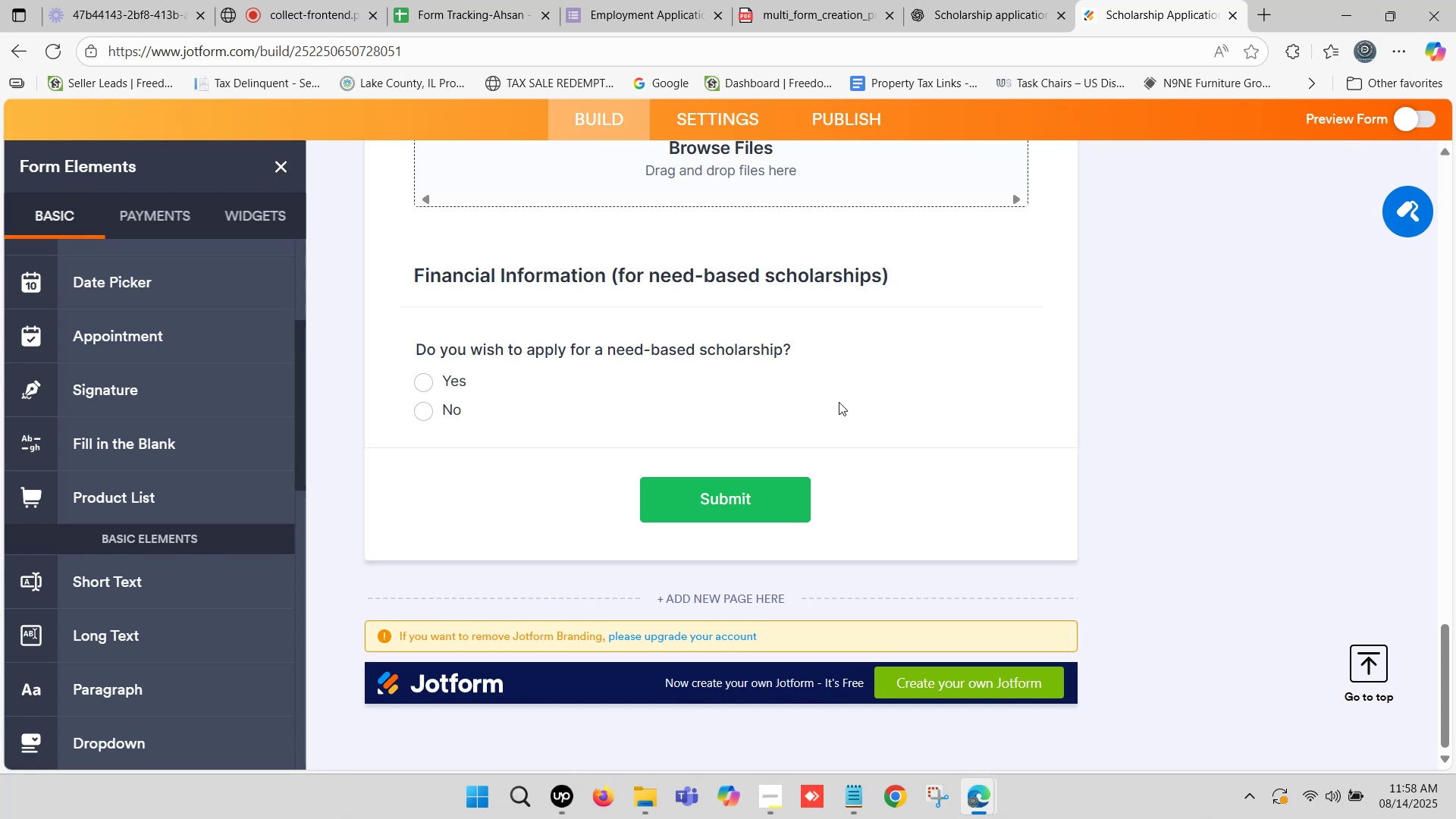 
wait(59.26)
 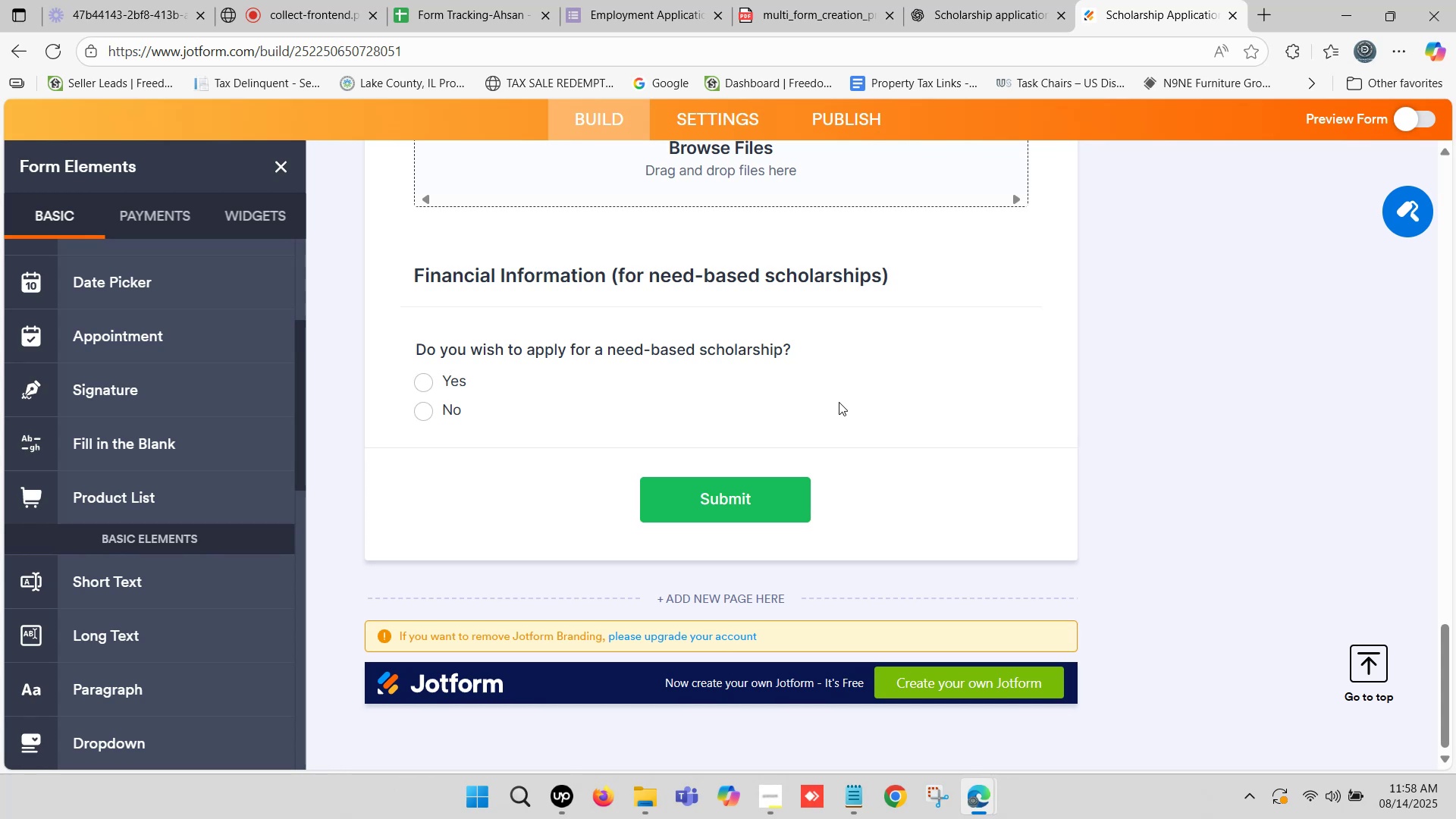 
left_click([783, 0])
 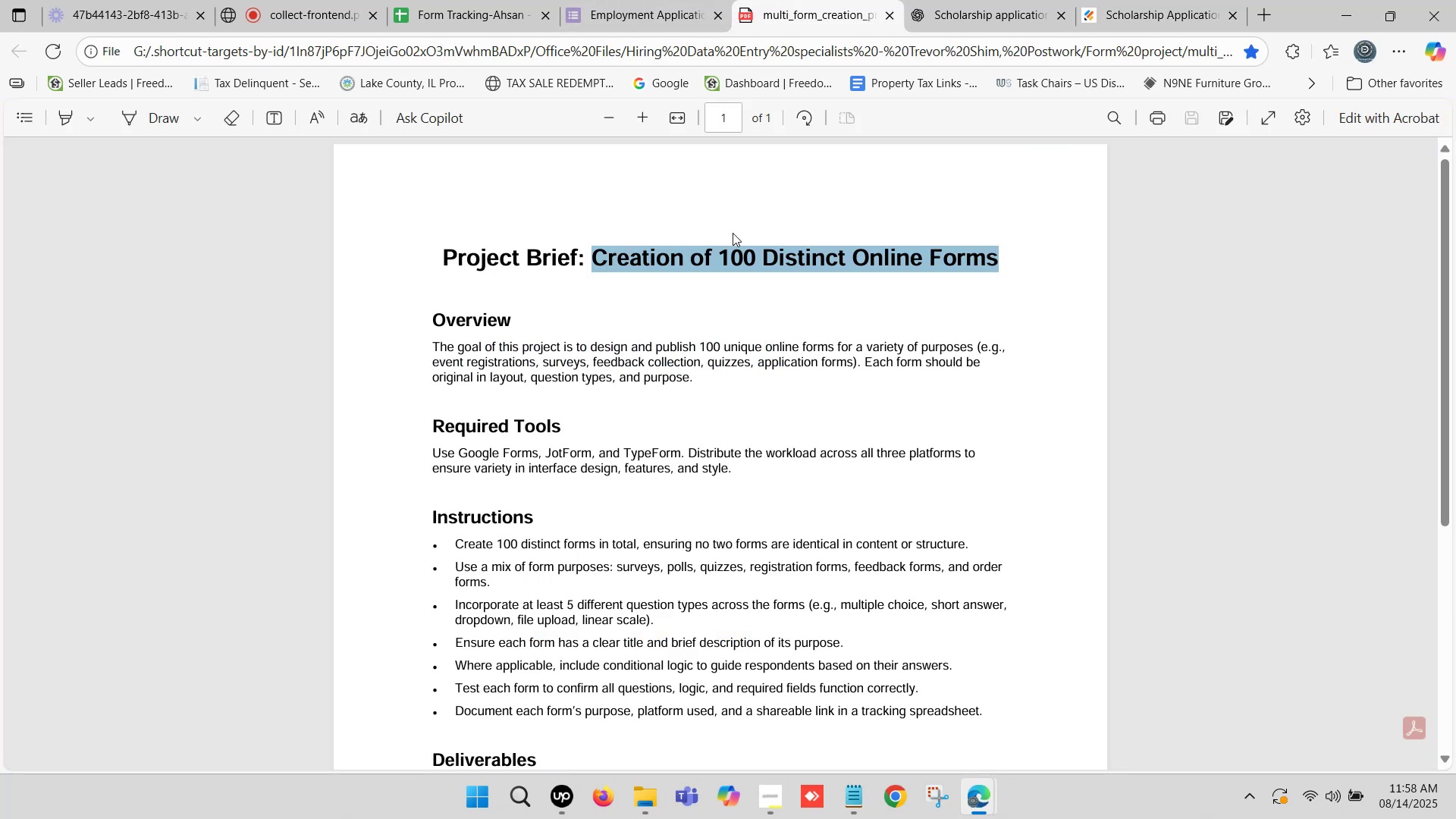 
scroll: coordinate [723, 243], scroll_direction: down, amount: 1.0
 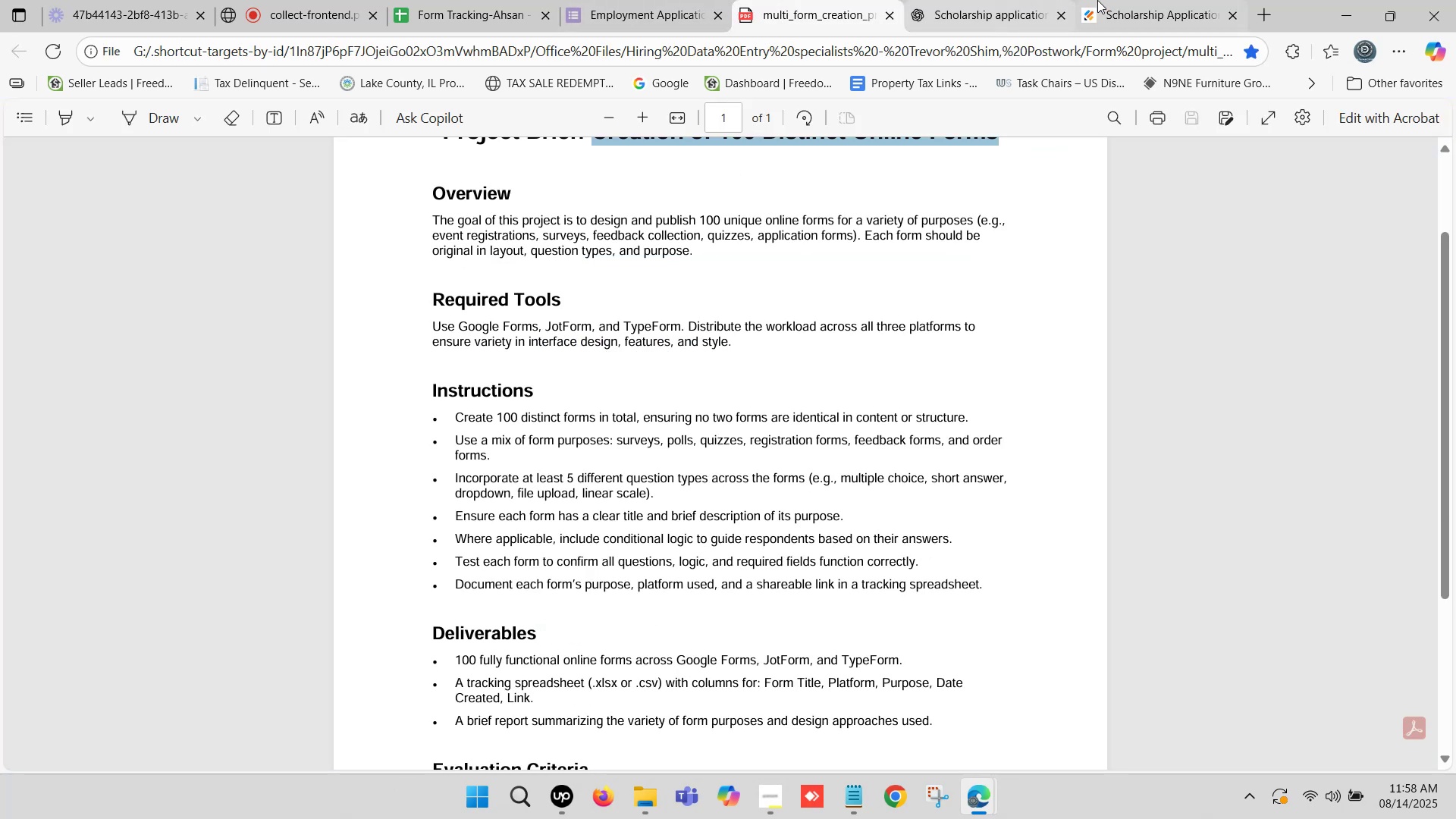 
left_click([1105, 0])
 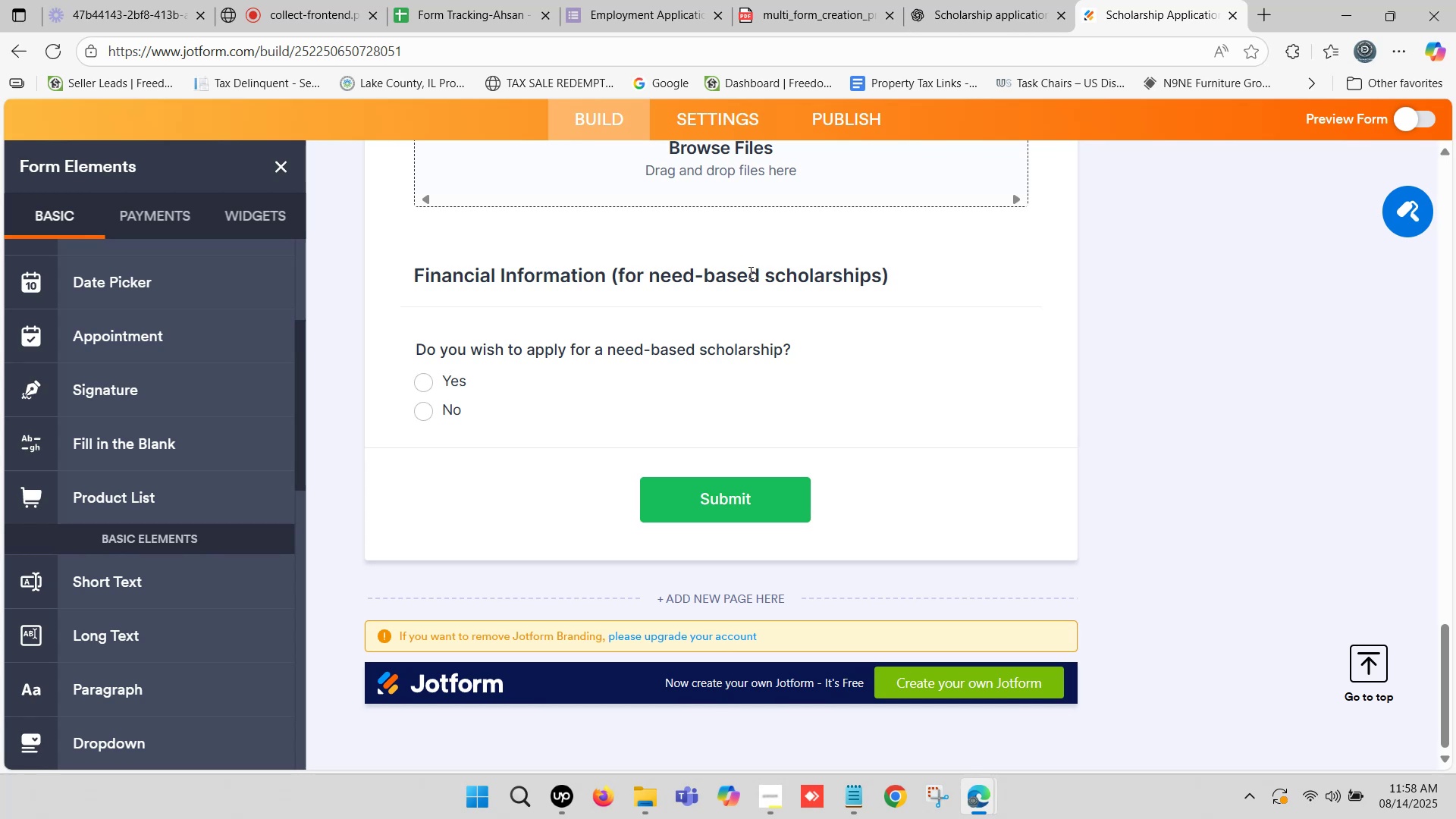 
wait(6.02)
 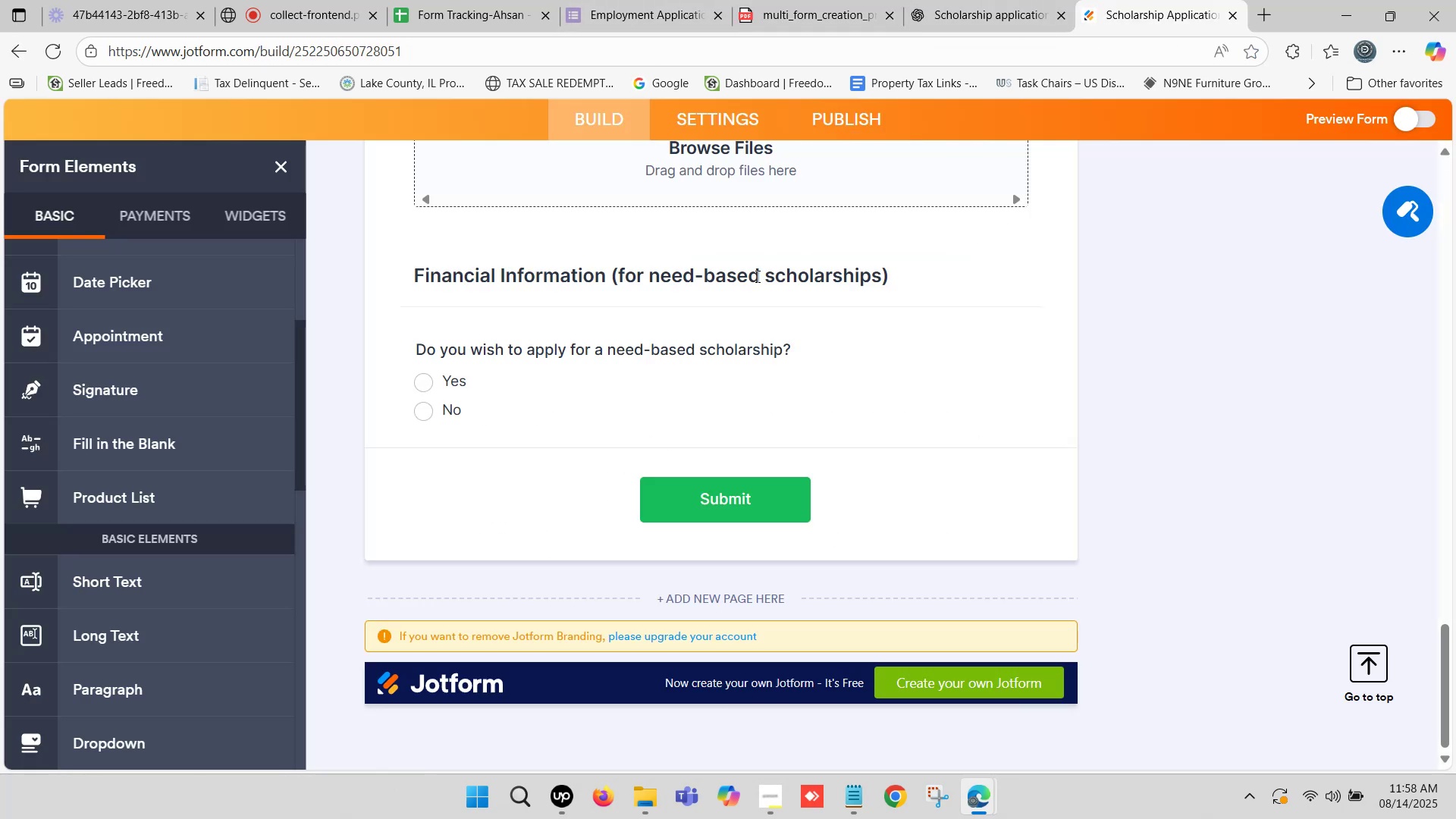 
scroll: coordinate [714, 365], scroll_direction: down, amount: 2.0
 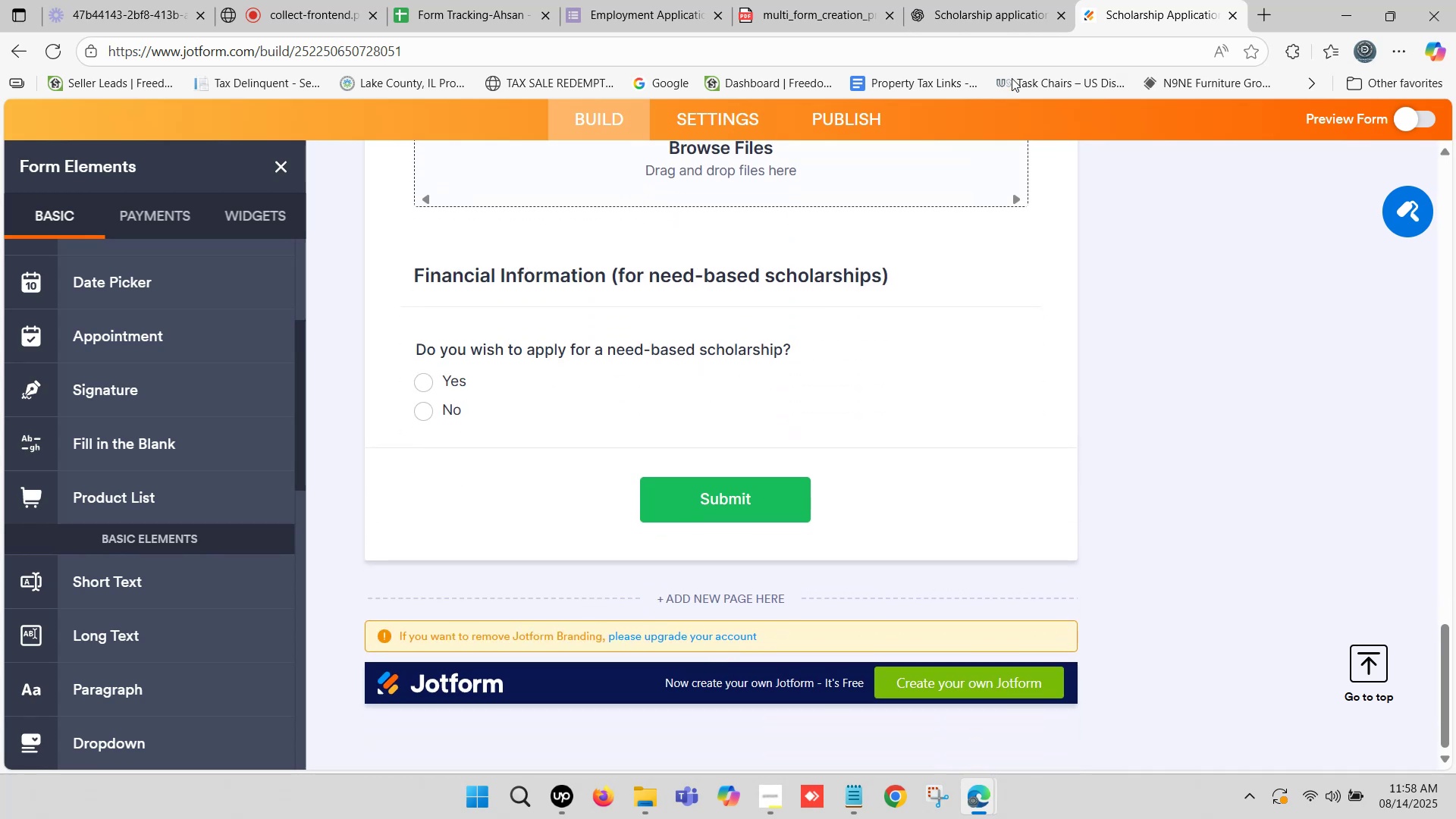 
left_click([993, 0])
 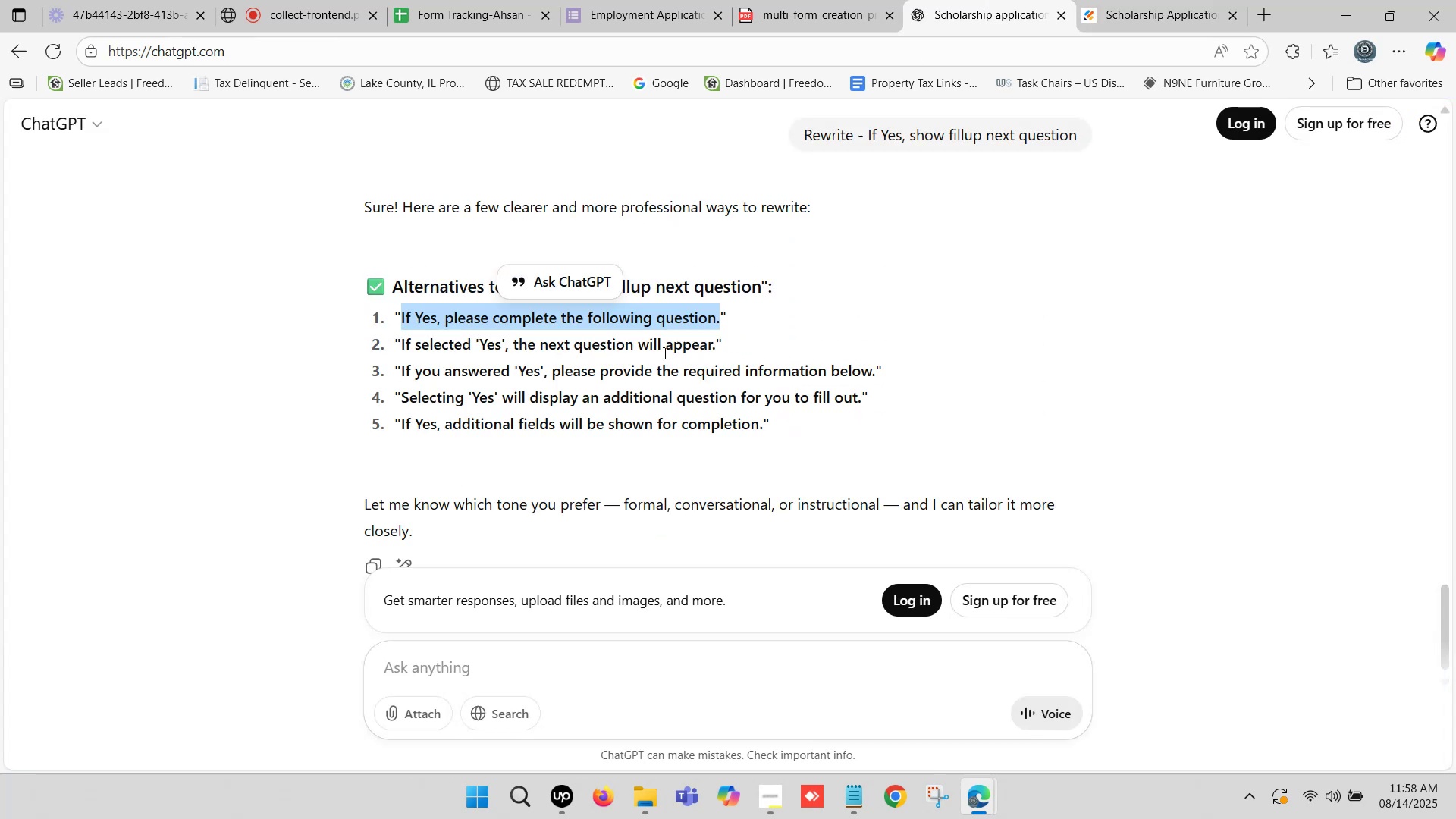 
key(Control+C)
 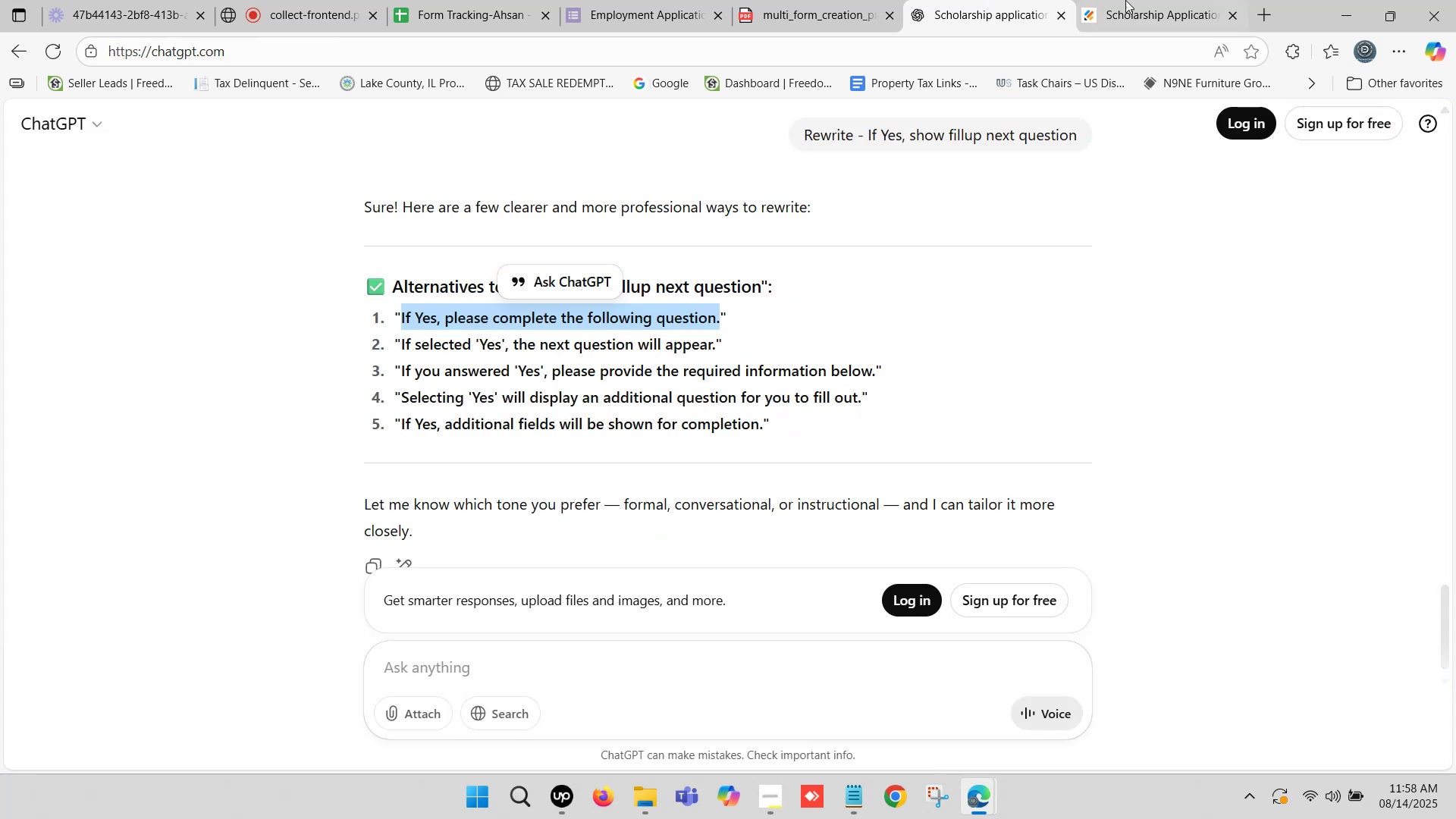 
left_click_drag(start_coordinate=[1147, 0], to_coordinate=[1140, 0])
 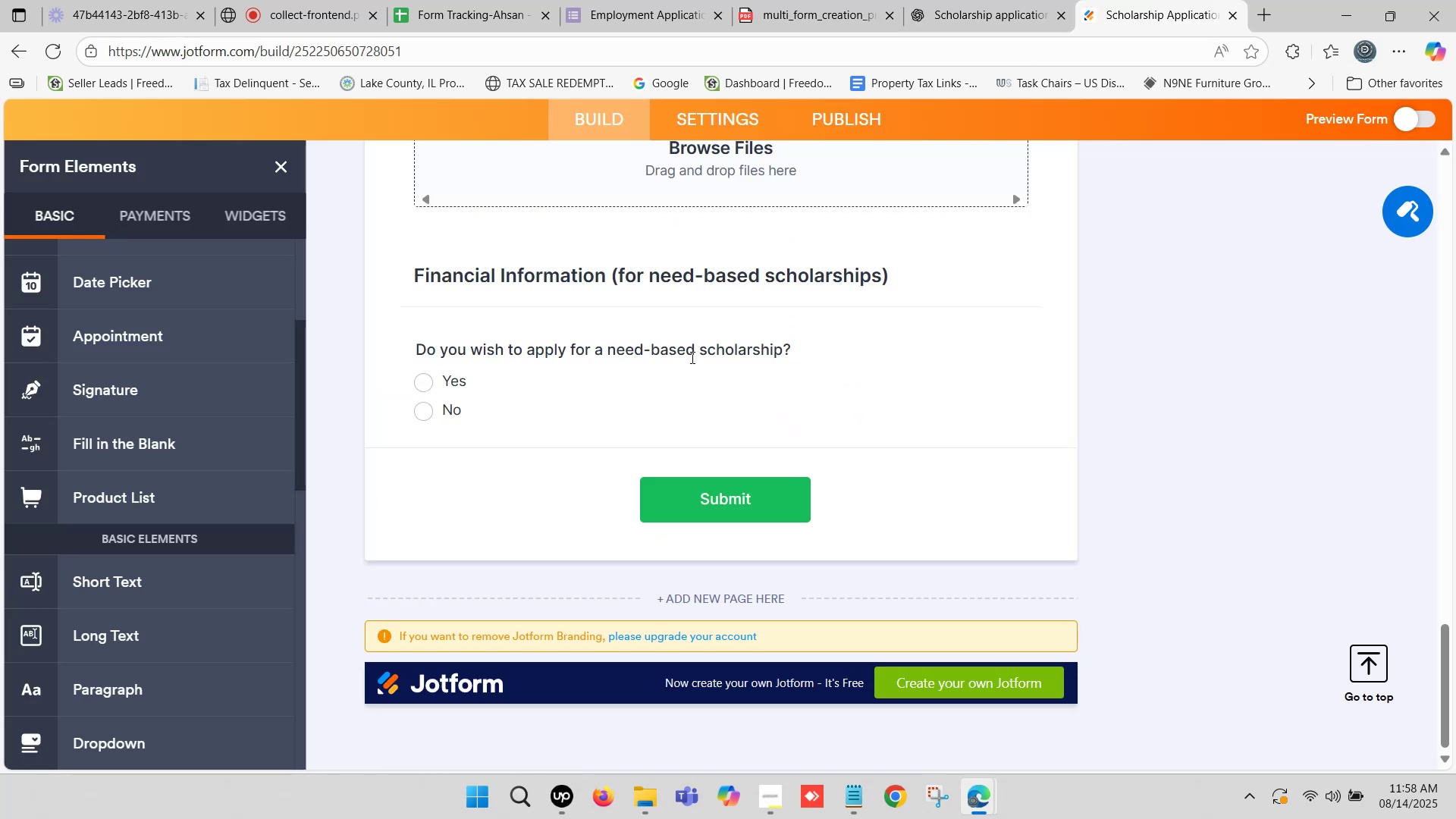 
scroll: coordinate [640, 389], scroll_direction: down, amount: 1.0
 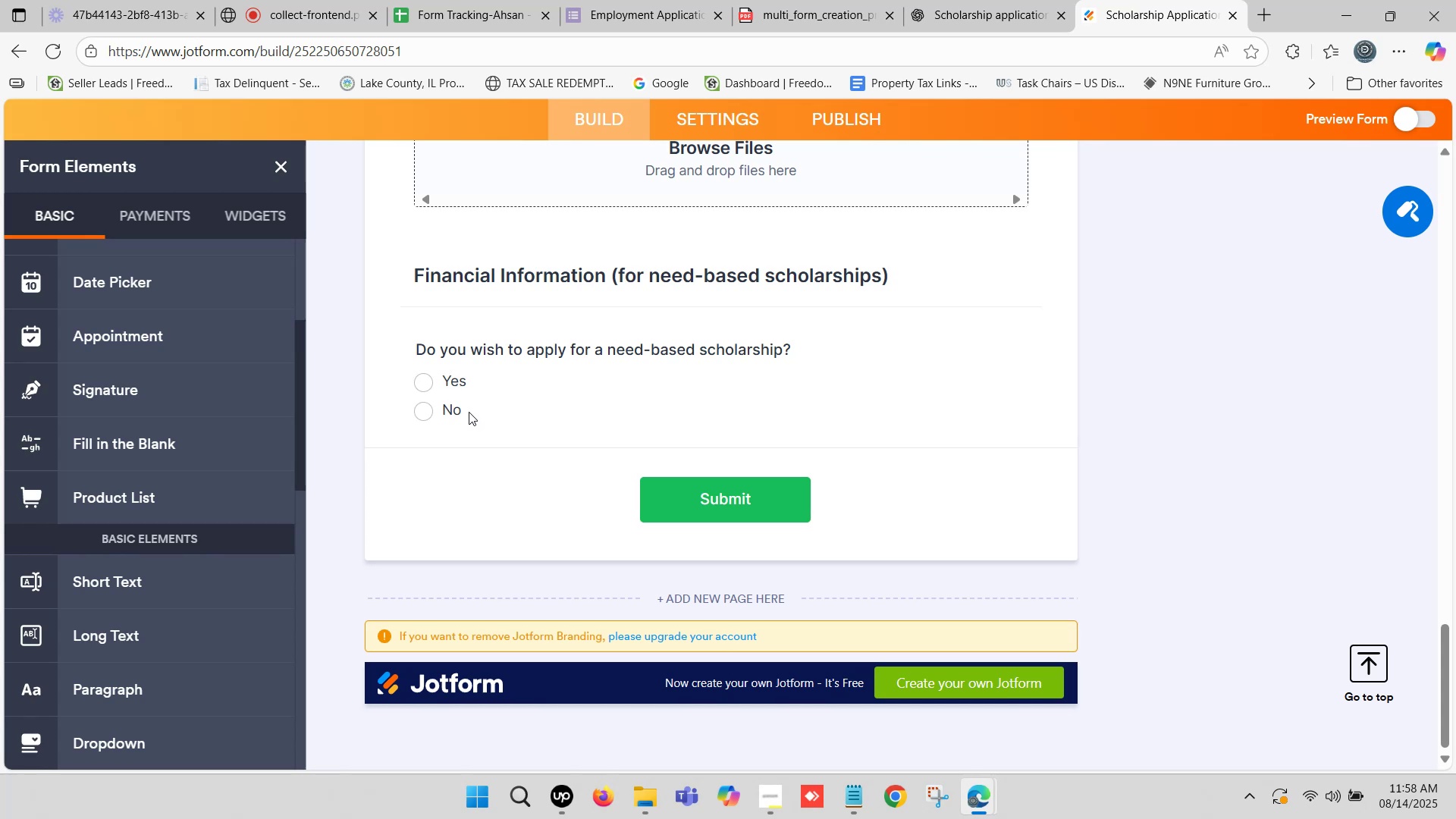 
scroll: coordinate [166, 371], scroll_direction: up, amount: 9.0
 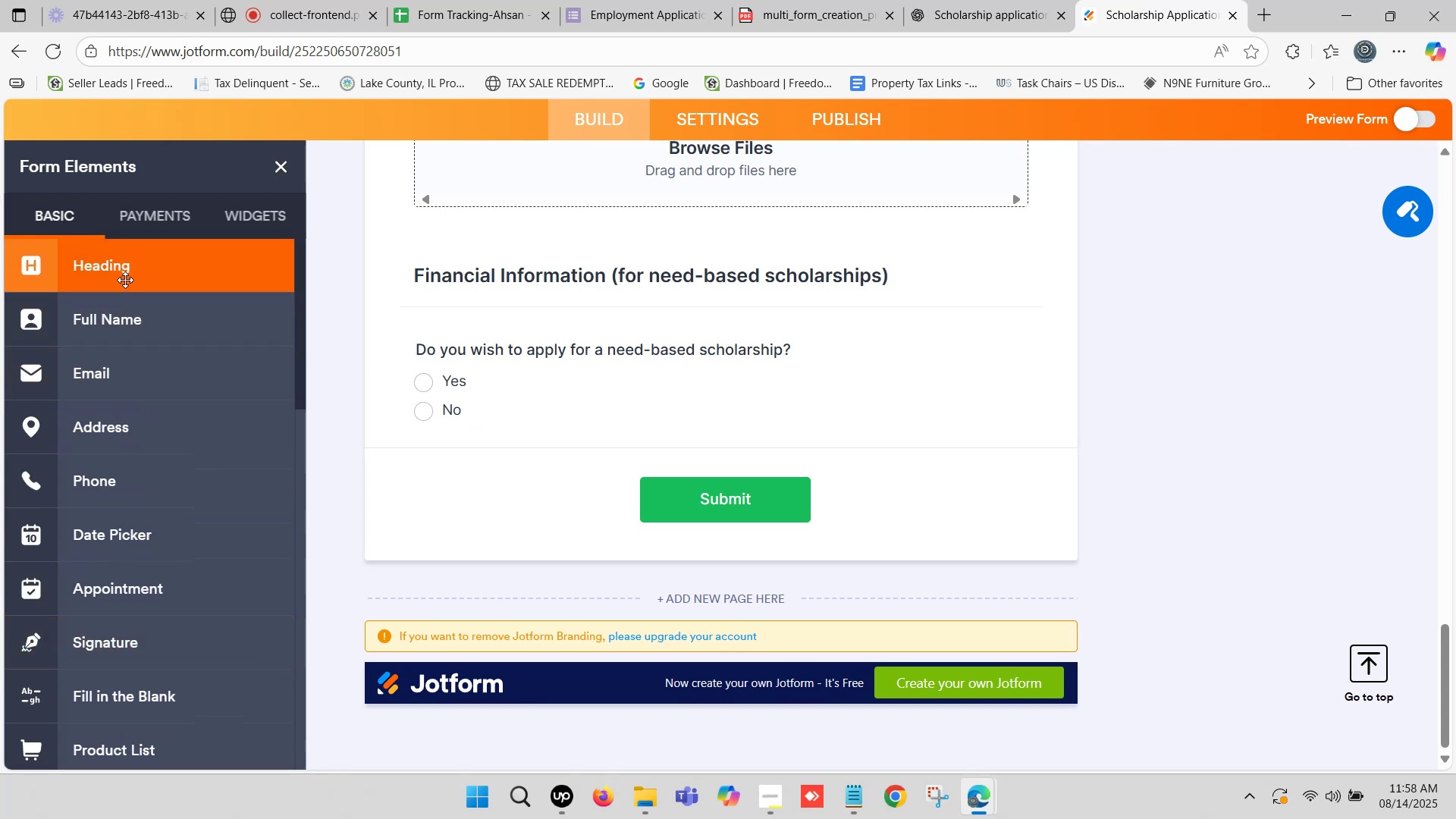 
wait(5.21)
 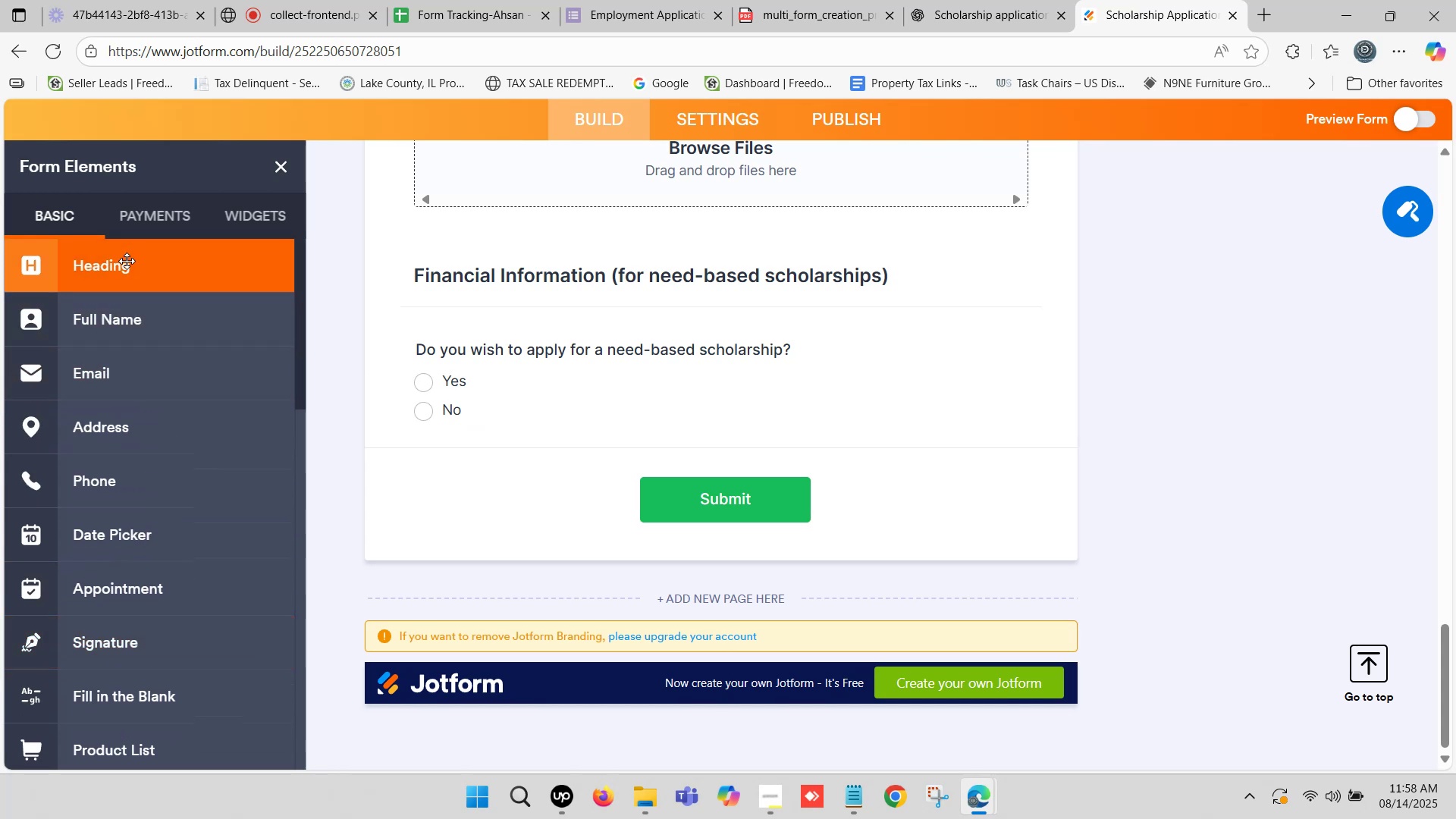 
scroll: coordinate [132, 358], scroll_direction: down, amount: 4.0
 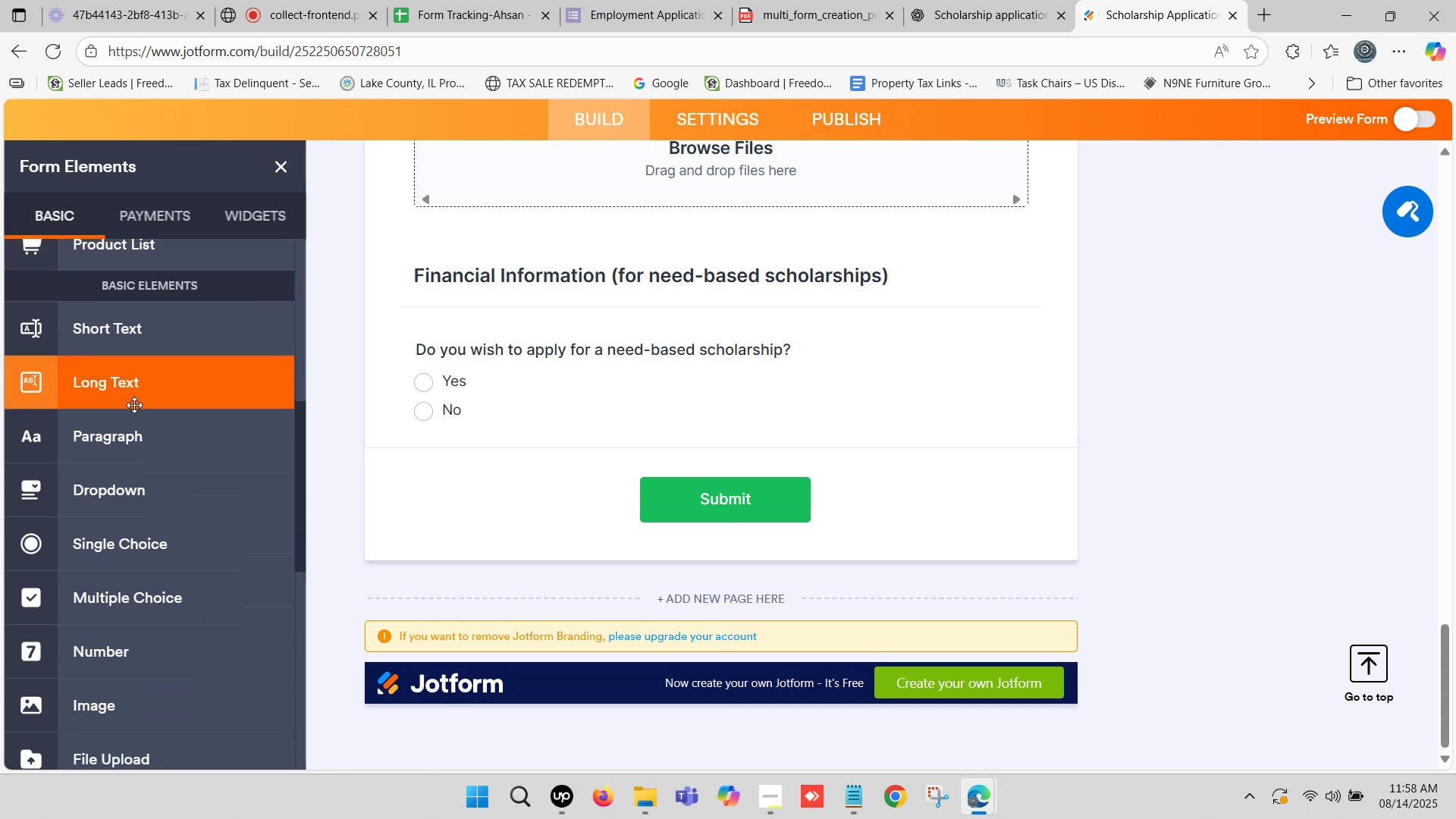 
scroll: coordinate [128, 403], scroll_direction: up, amount: 8.0
 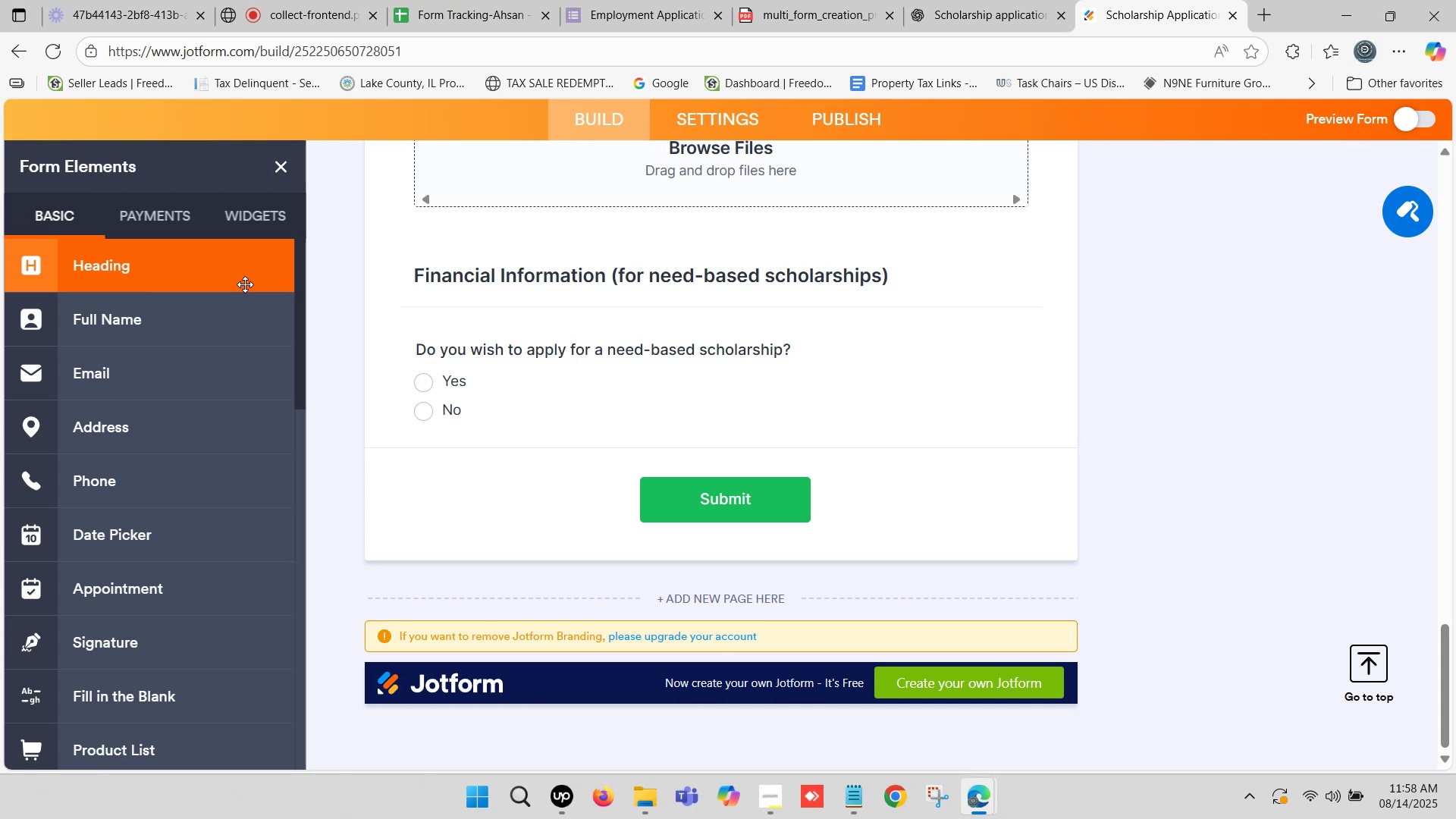 
wait(19.76)
 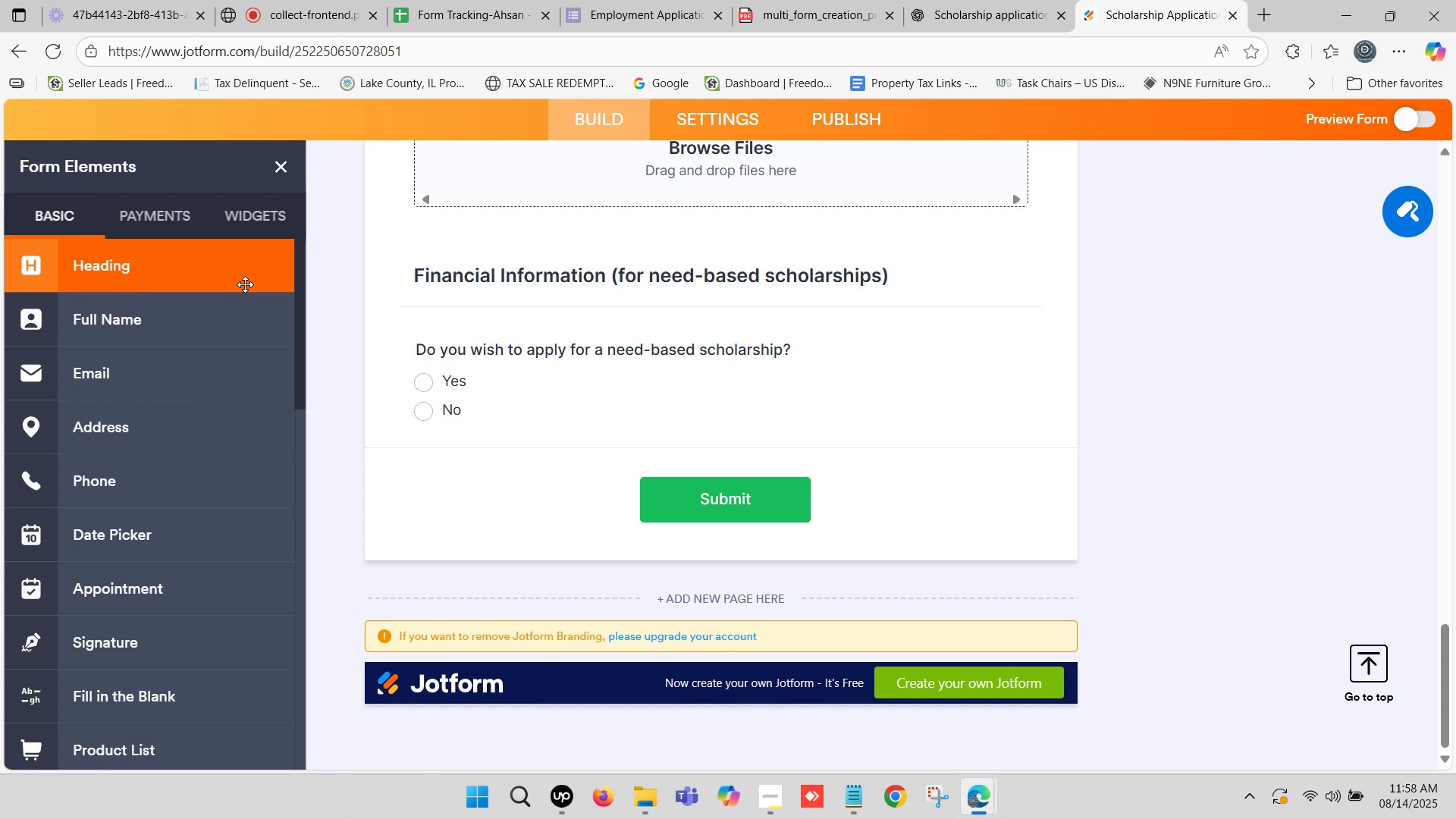 
scroll: coordinate [146, 376], scroll_direction: up, amount: 3.0
 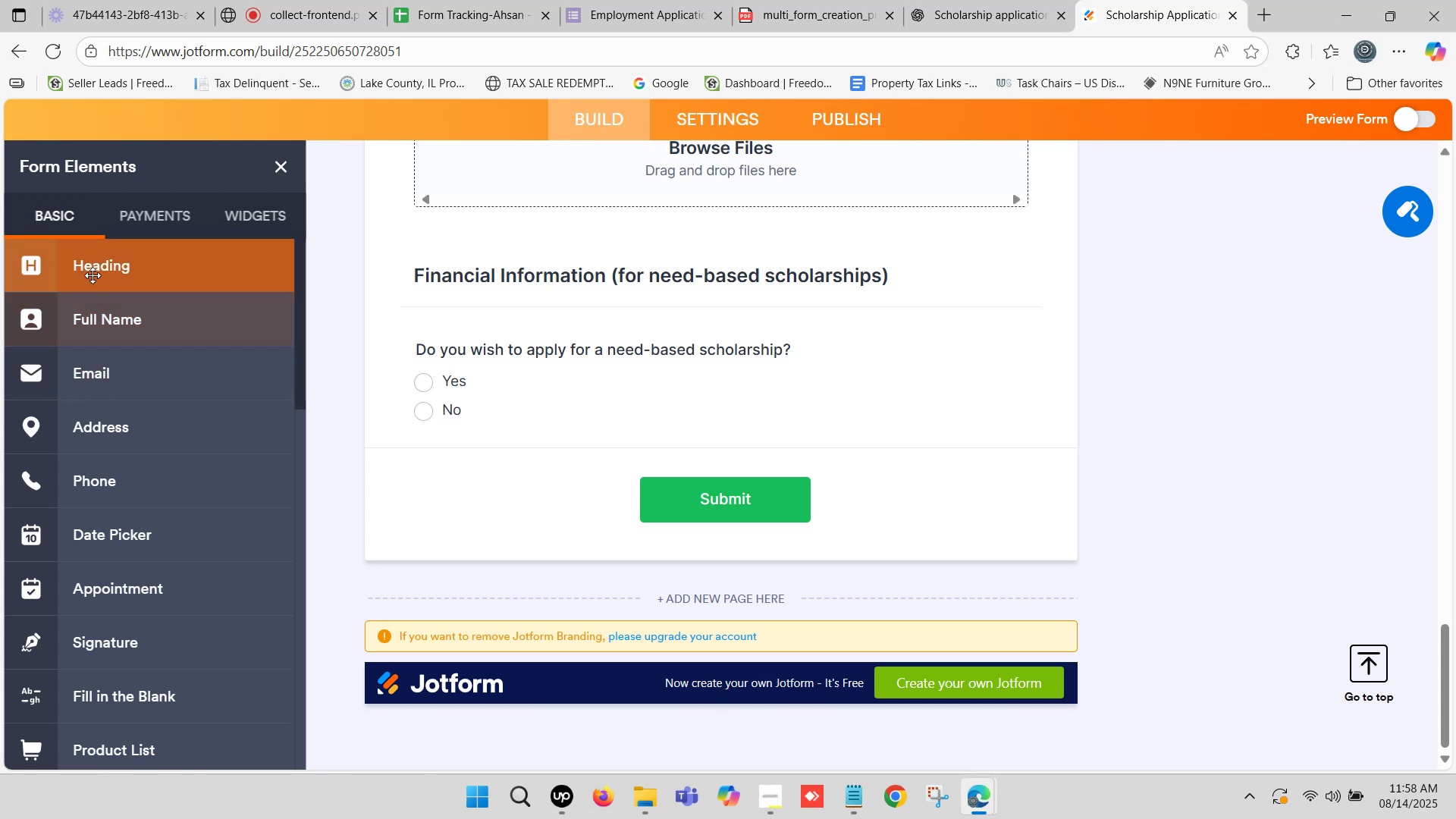 
left_click_drag(start_coordinate=[96, 269], to_coordinate=[471, 449])
 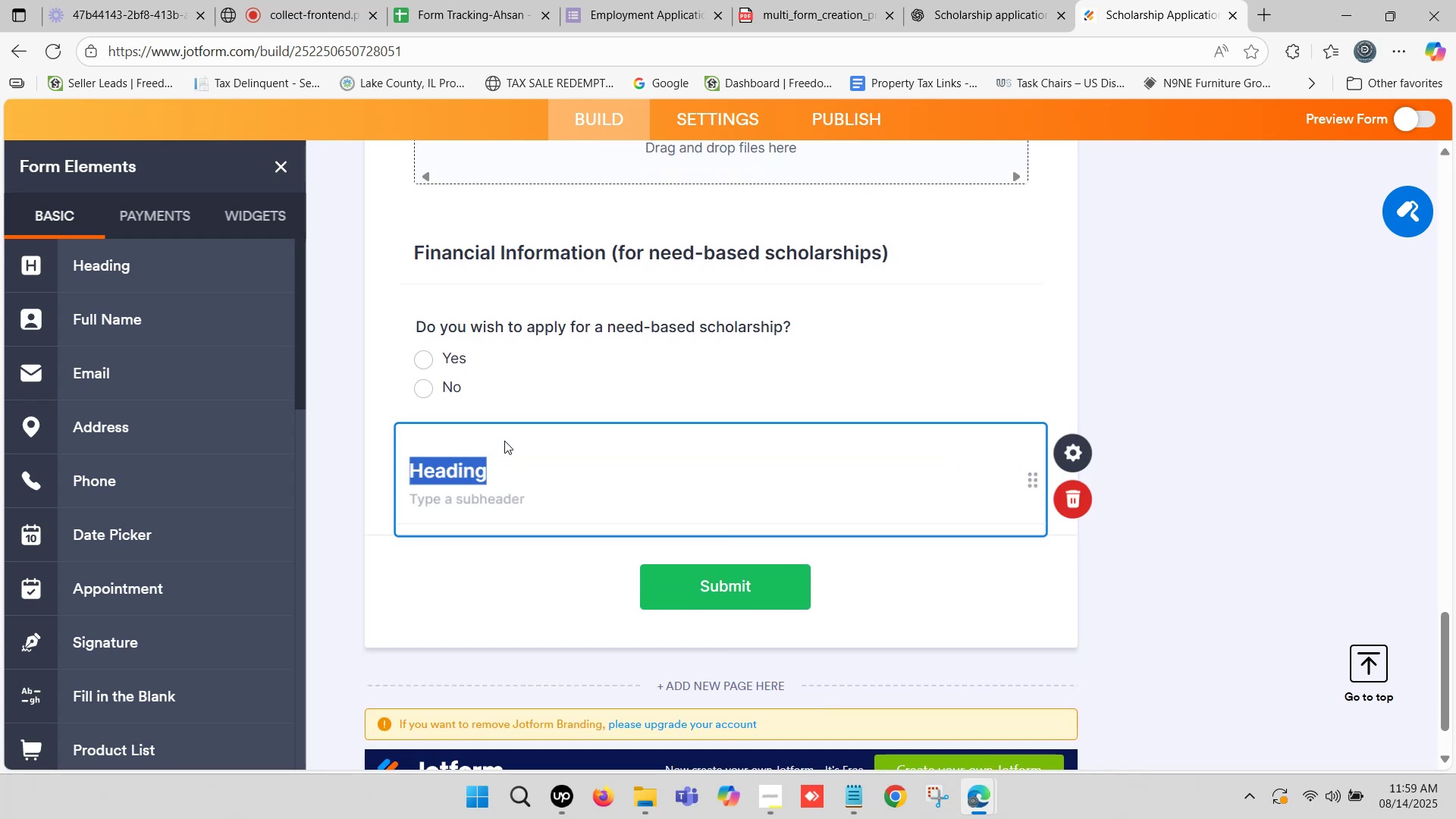 
hold_key(key=ControlLeft, duration=0.99)
 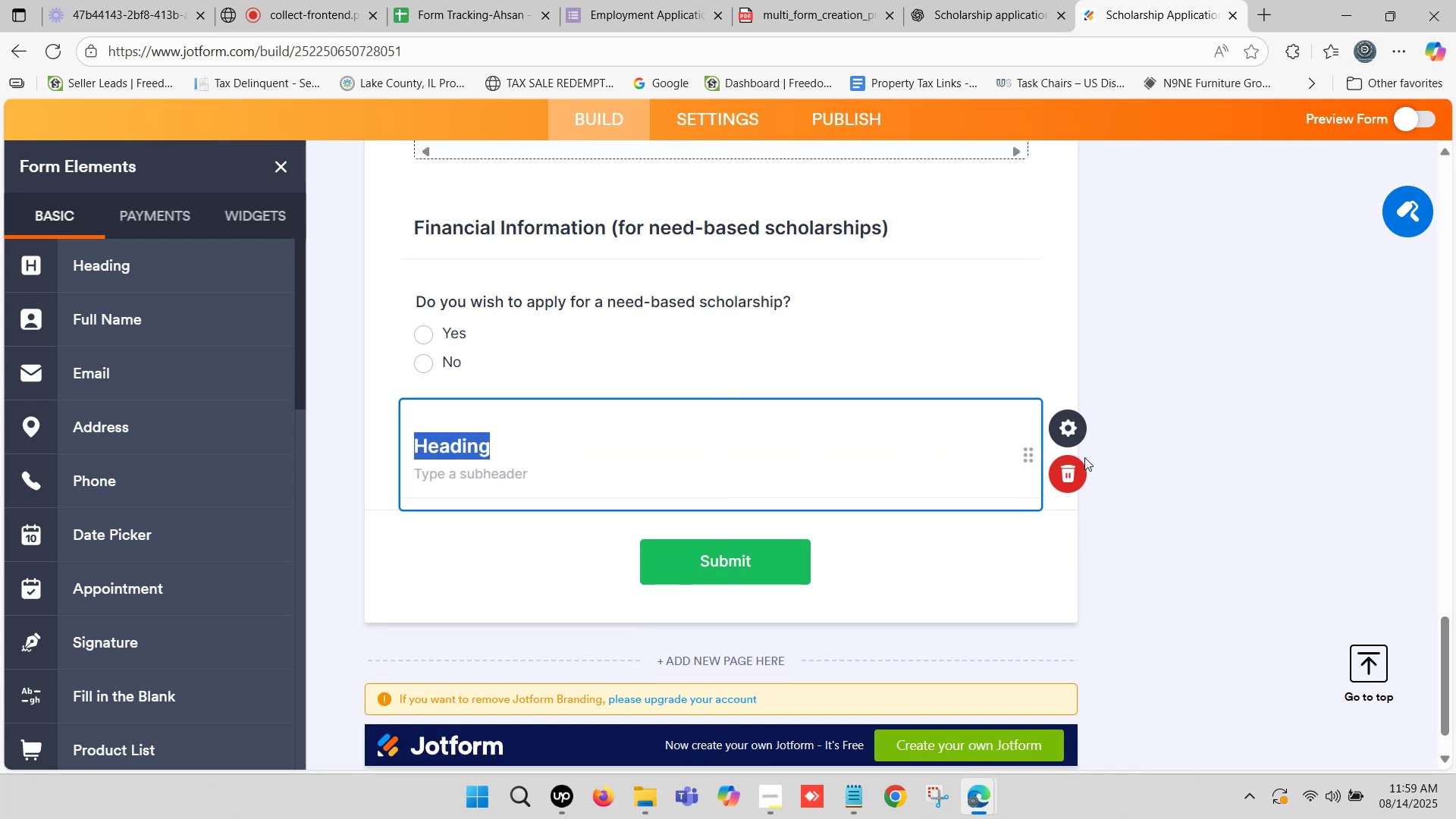 
left_click([1072, 472])
 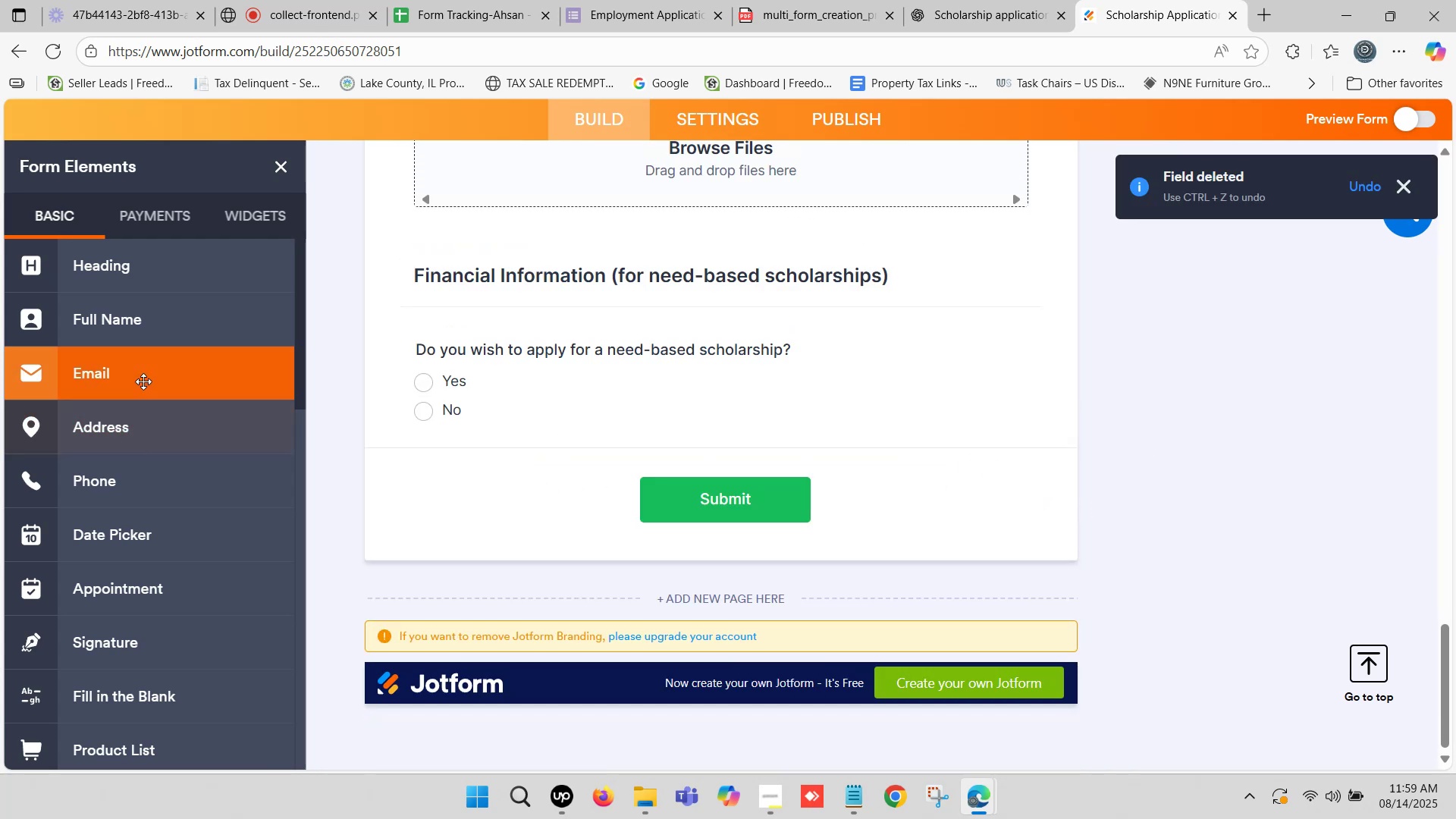 
scroll: coordinate [124, 332], scroll_direction: up, amount: 3.0
 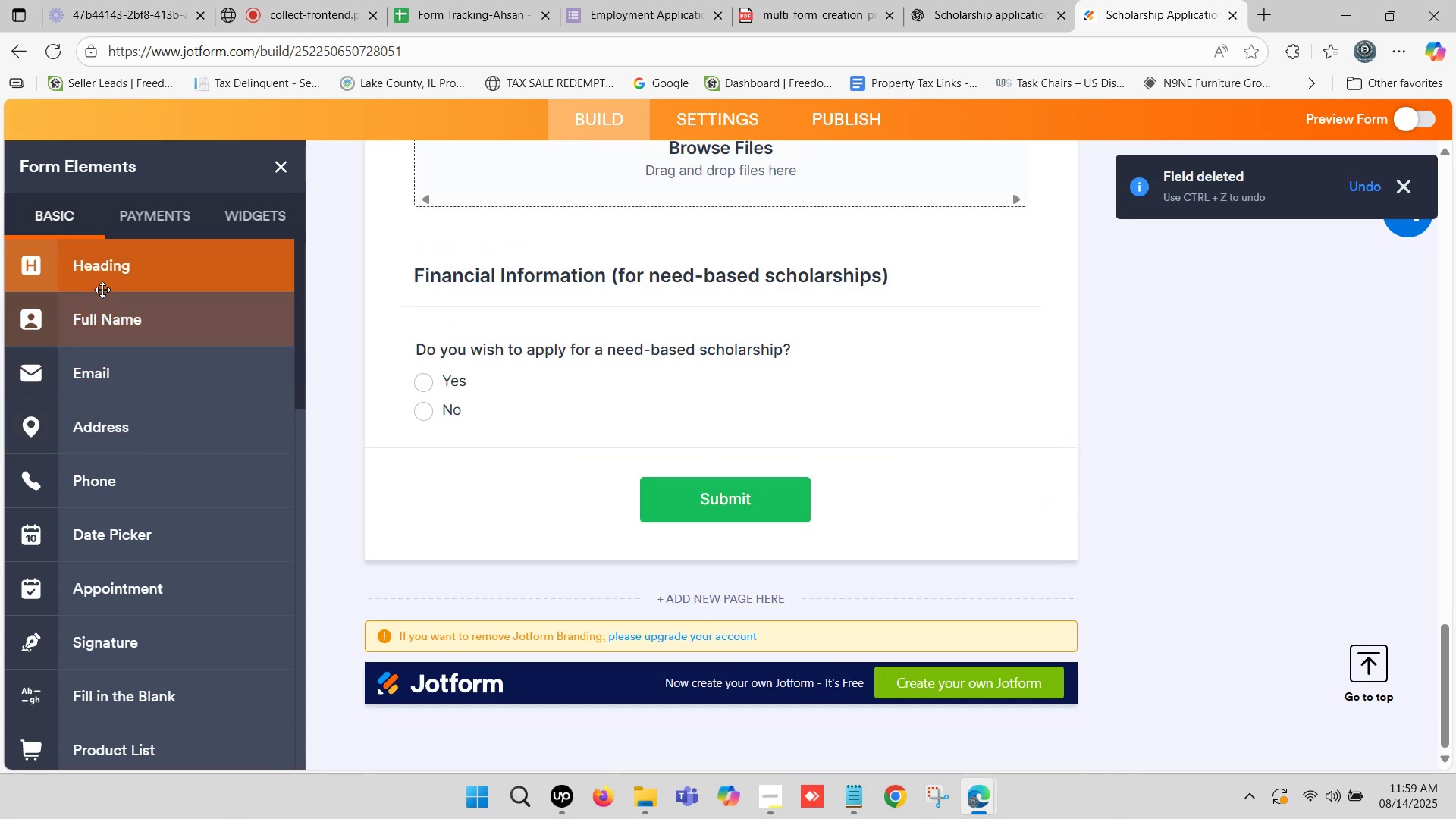 
scroll: coordinate [125, 378], scroll_direction: down, amount: 3.0
 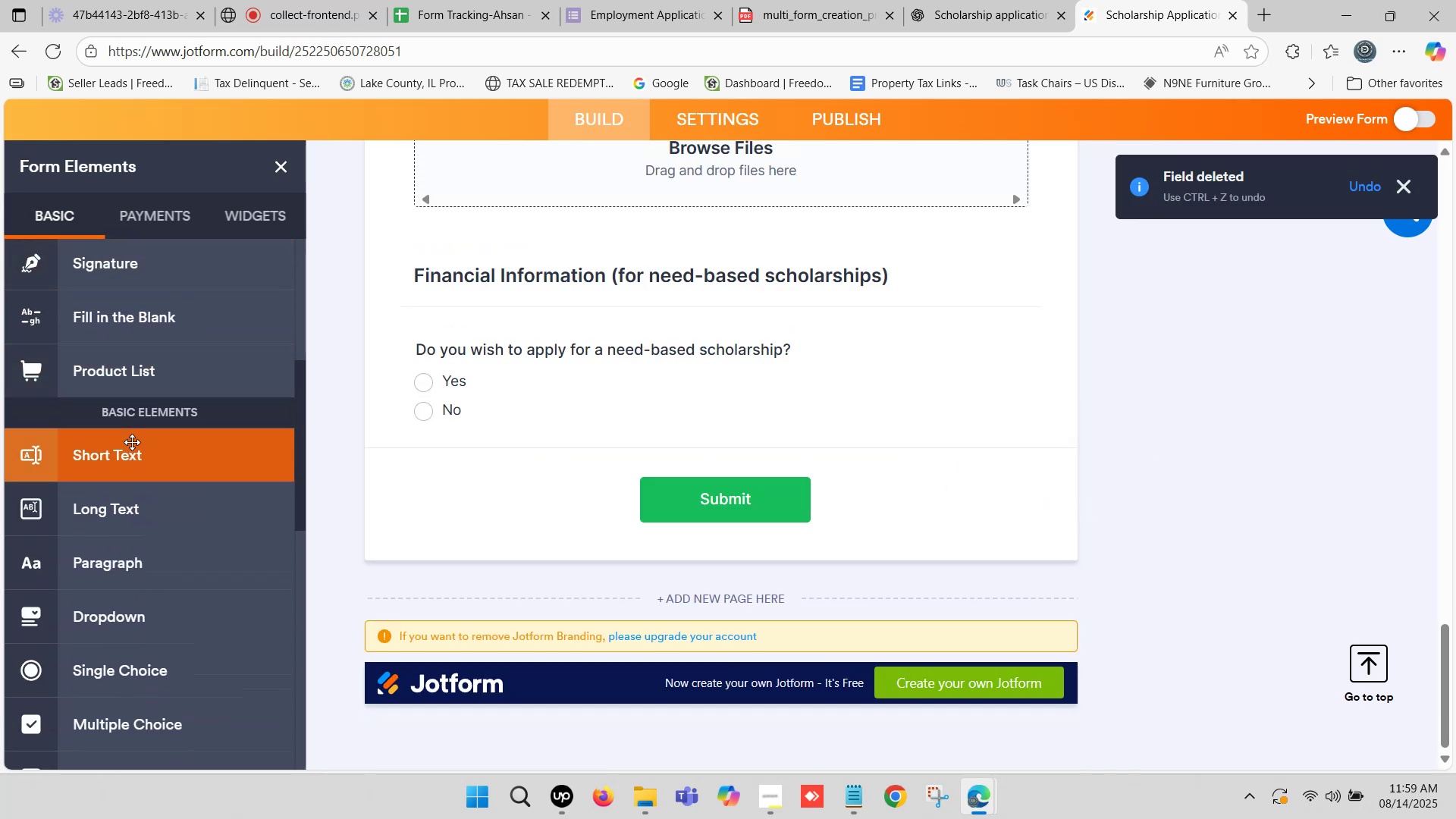 
left_click_drag(start_coordinate=[132, 459], to_coordinate=[548, 465])
 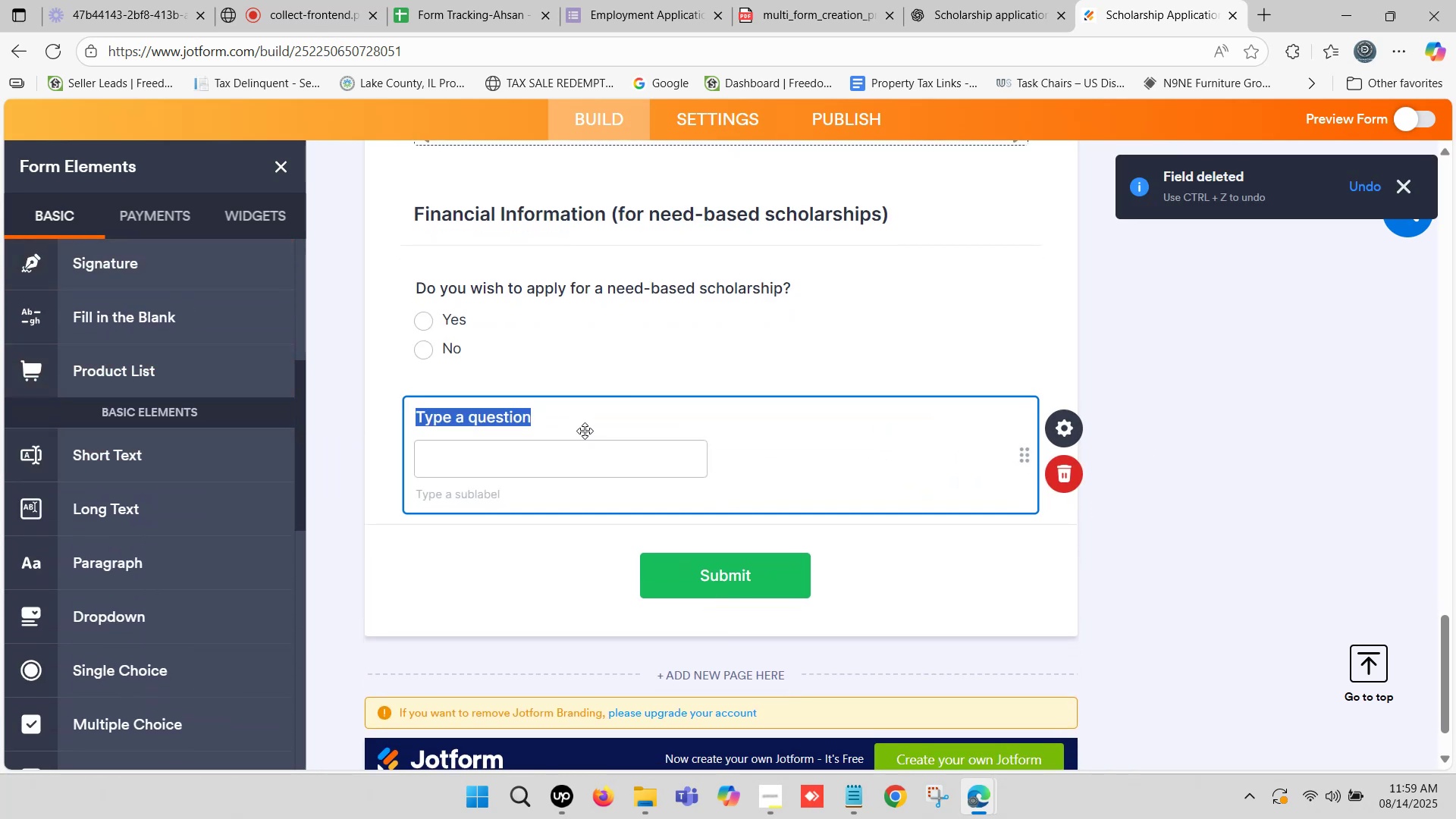 
key(Control+V)
 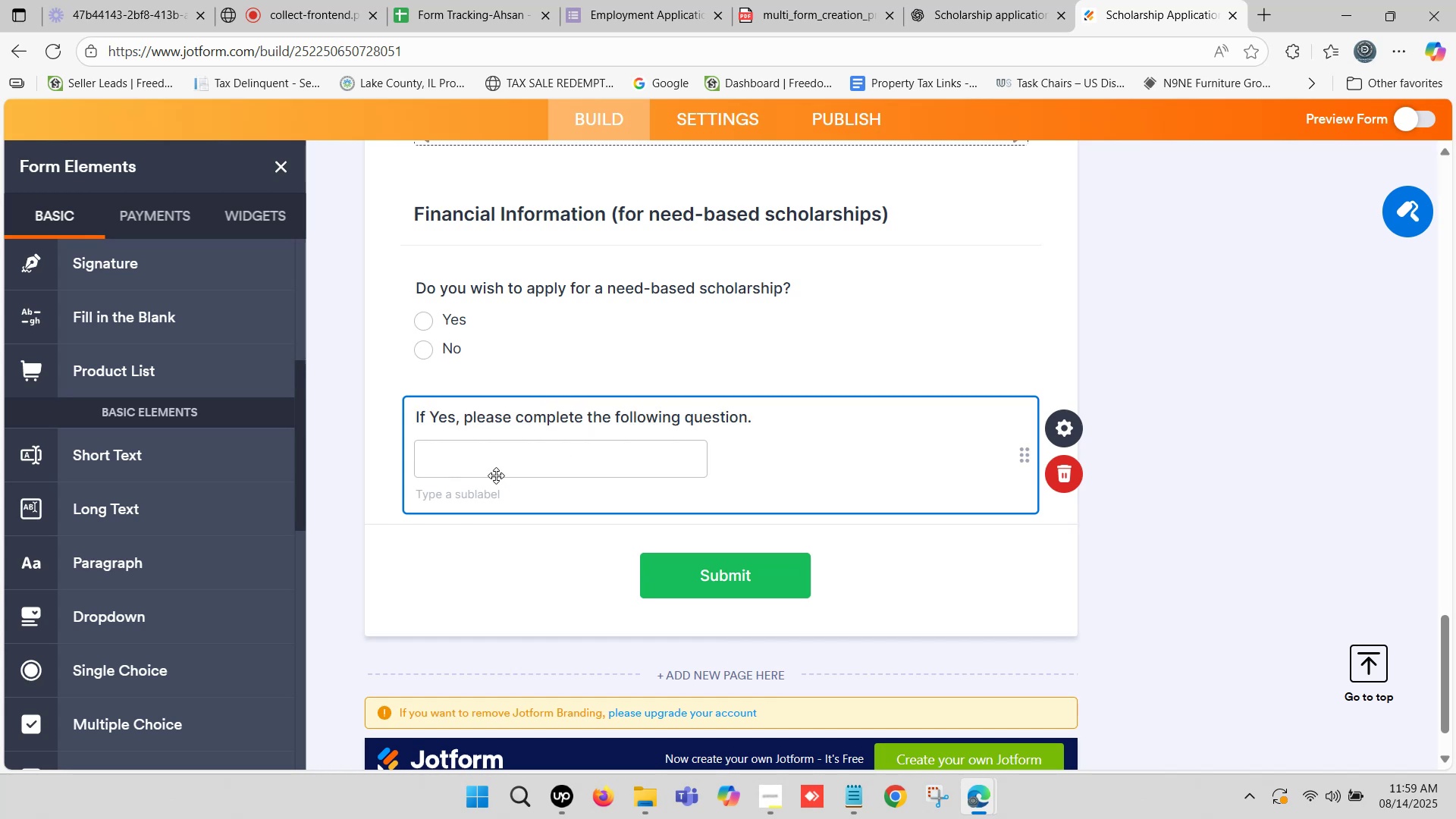 
left_click([504, 446])
 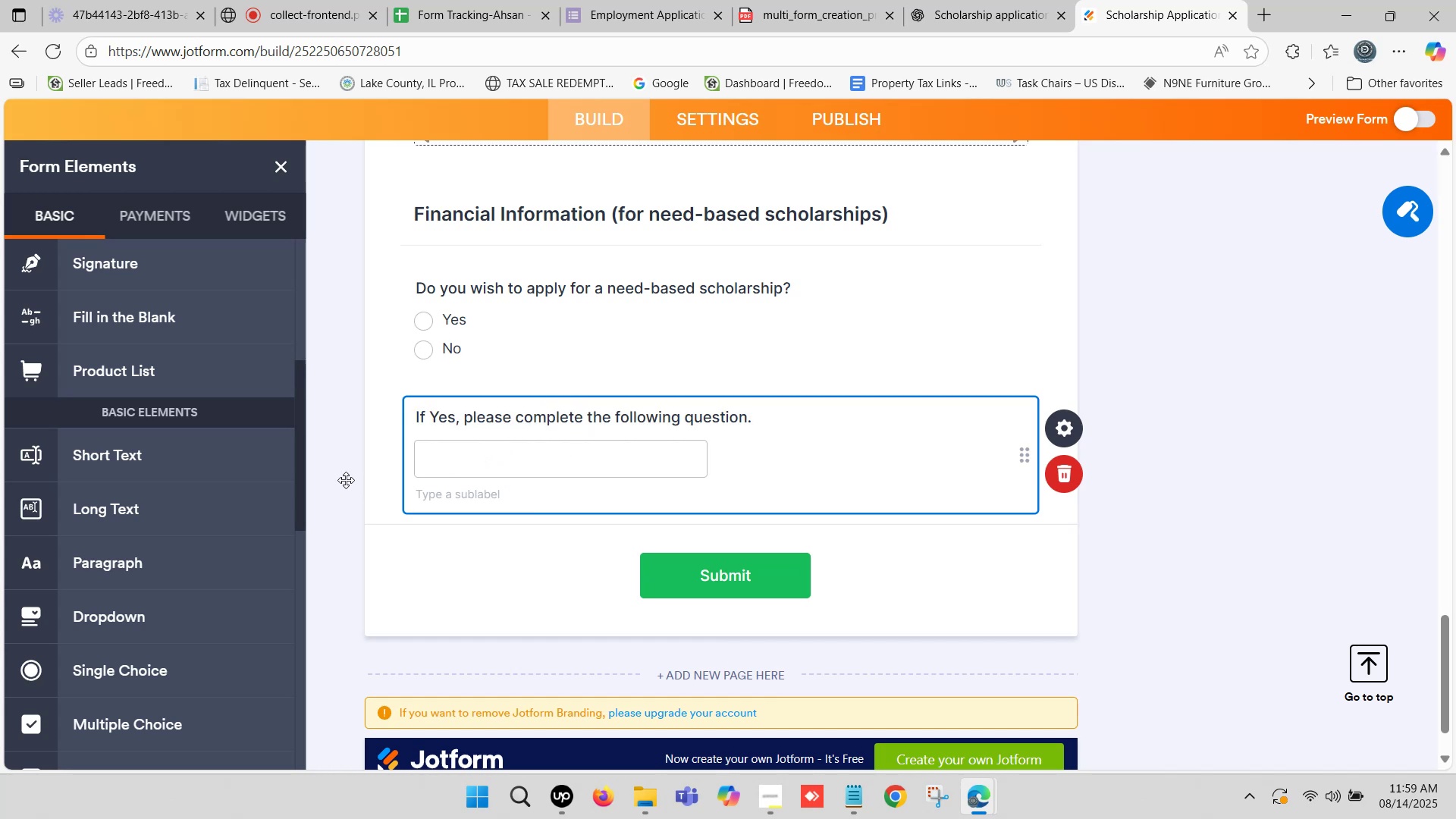 
left_click([355, 466])
 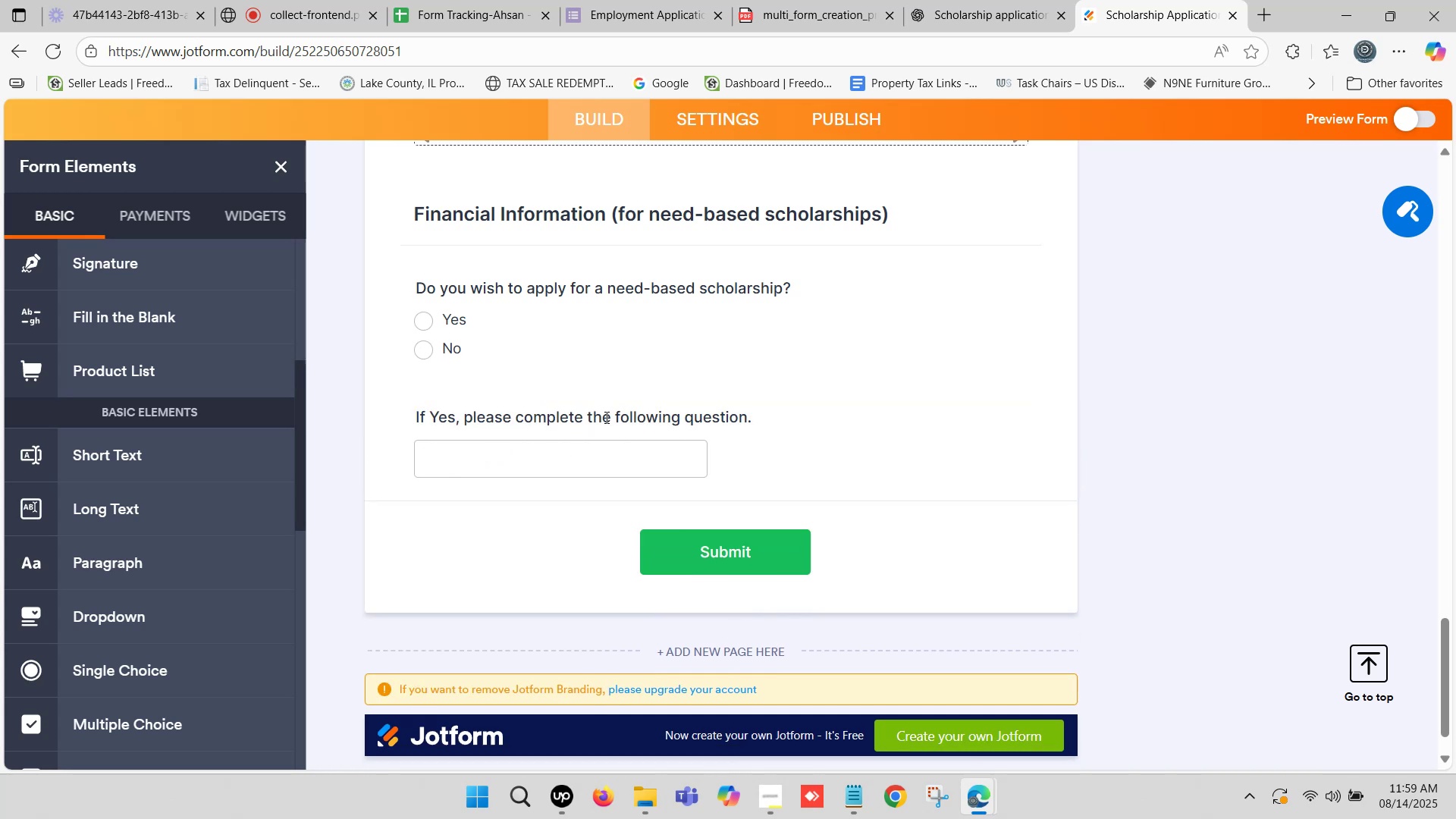 
left_click([605, 417])
 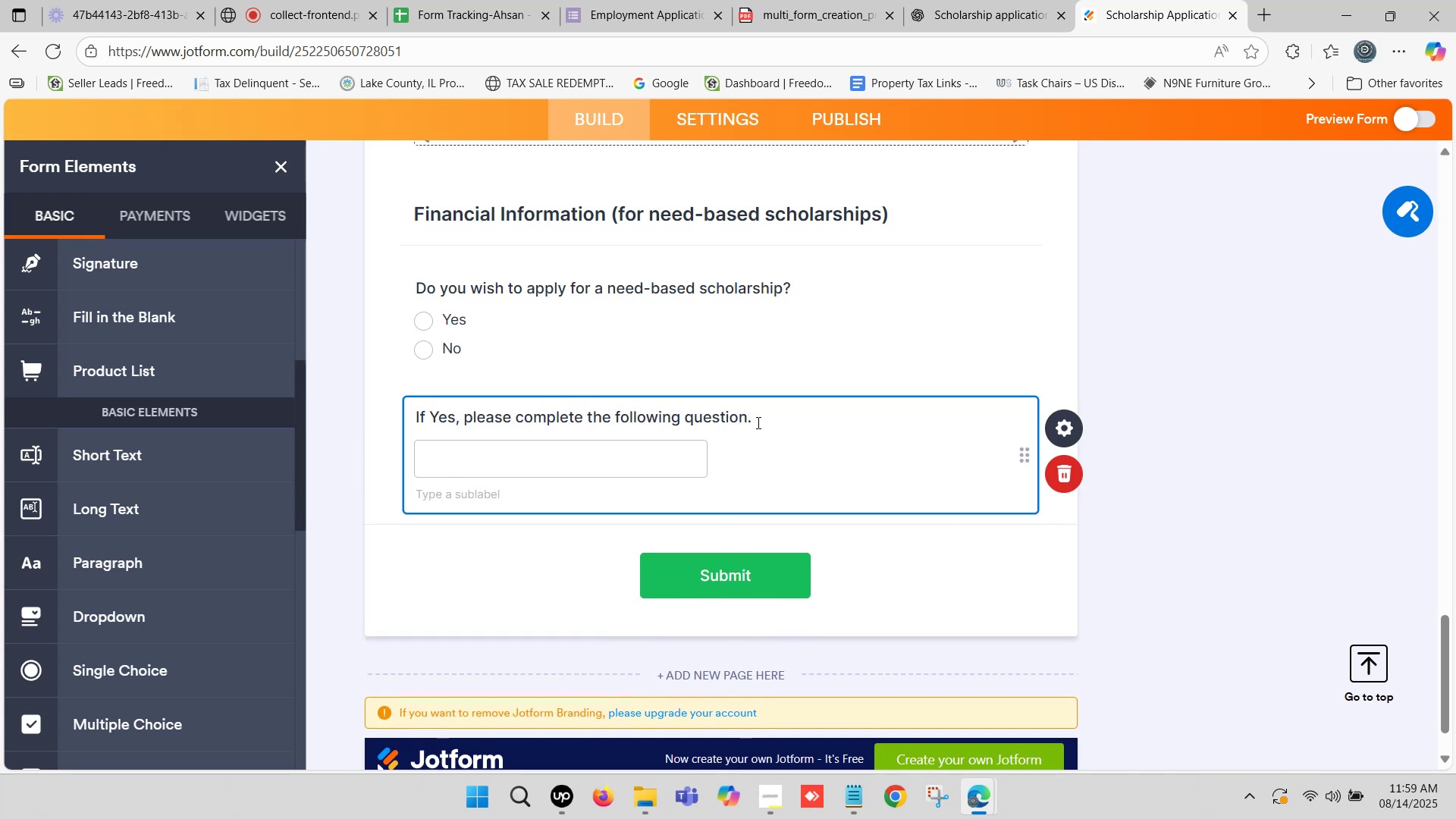 
left_click([759, 419])
 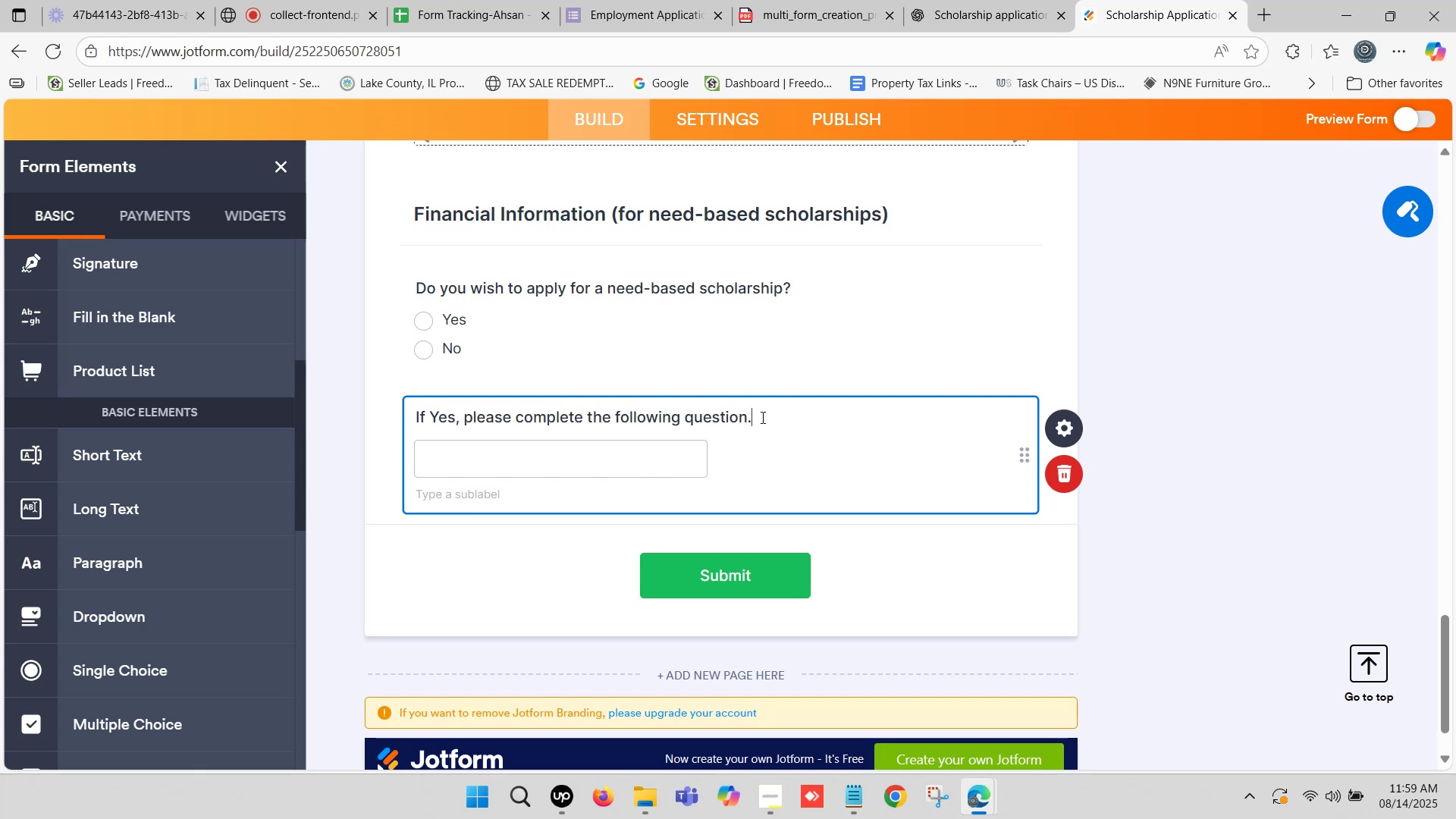 
wait(6.22)
 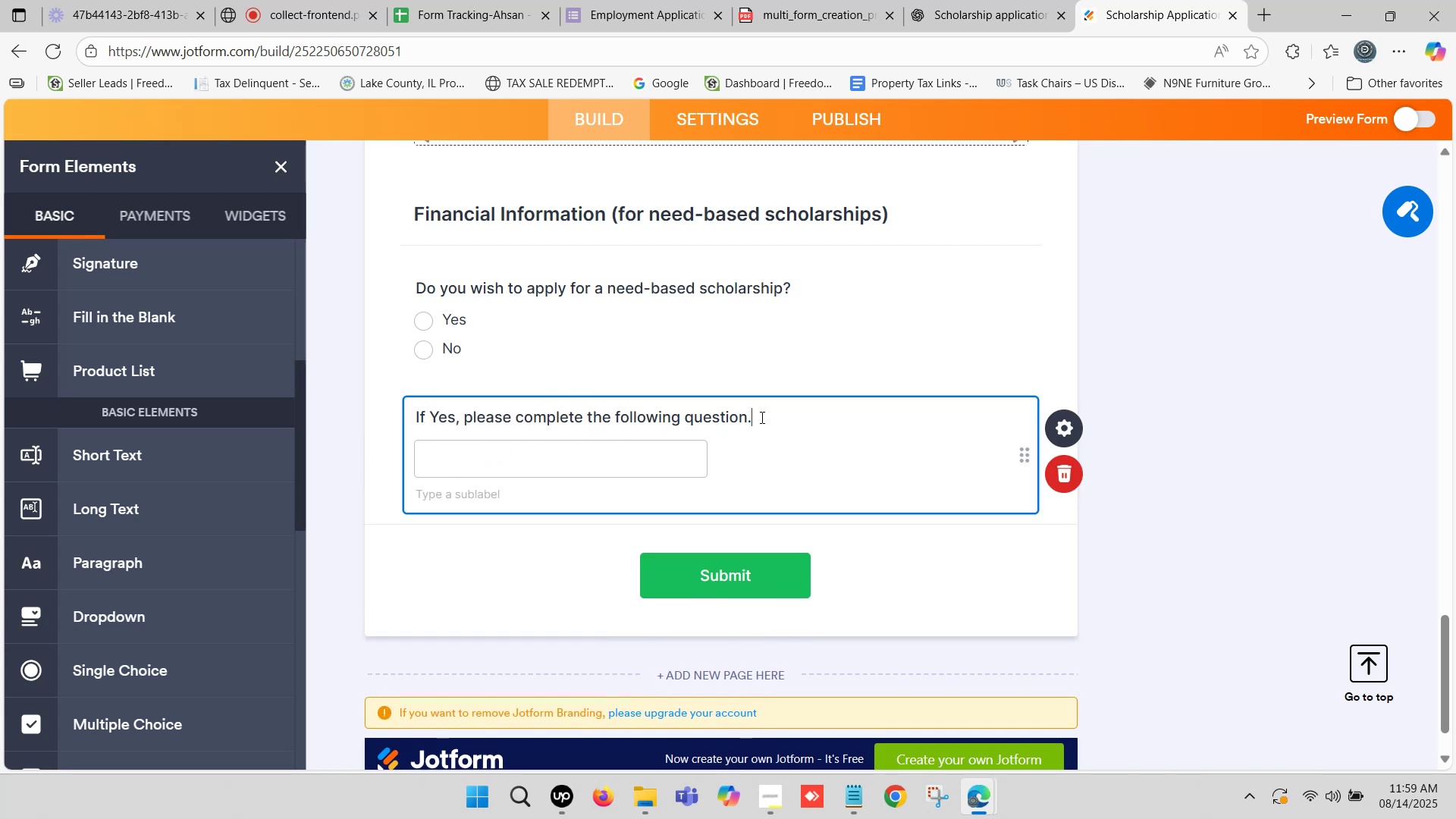 
scroll: coordinate [550, 431], scroll_direction: down, amount: 1.0
 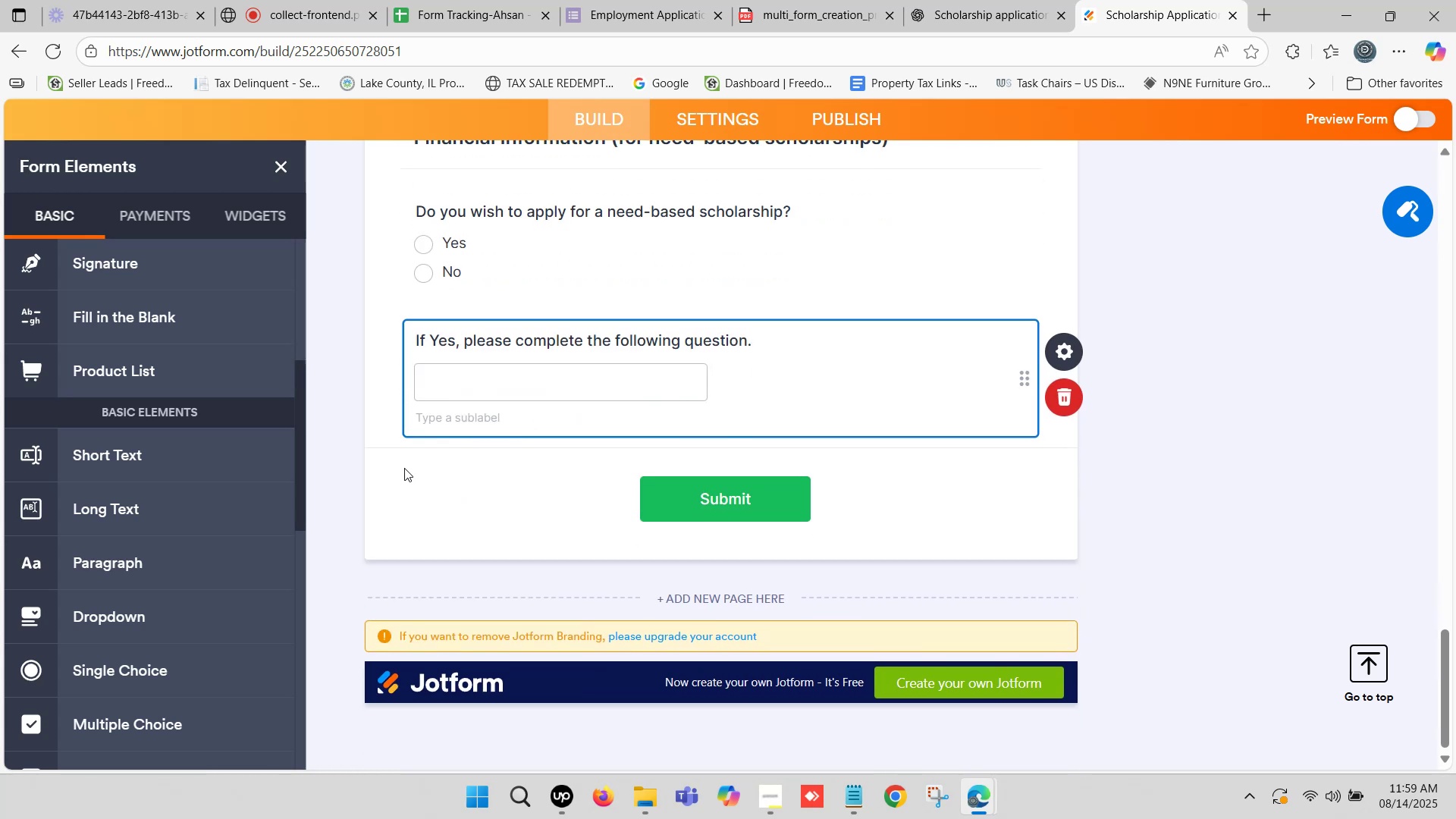 
left_click([397, 466])
 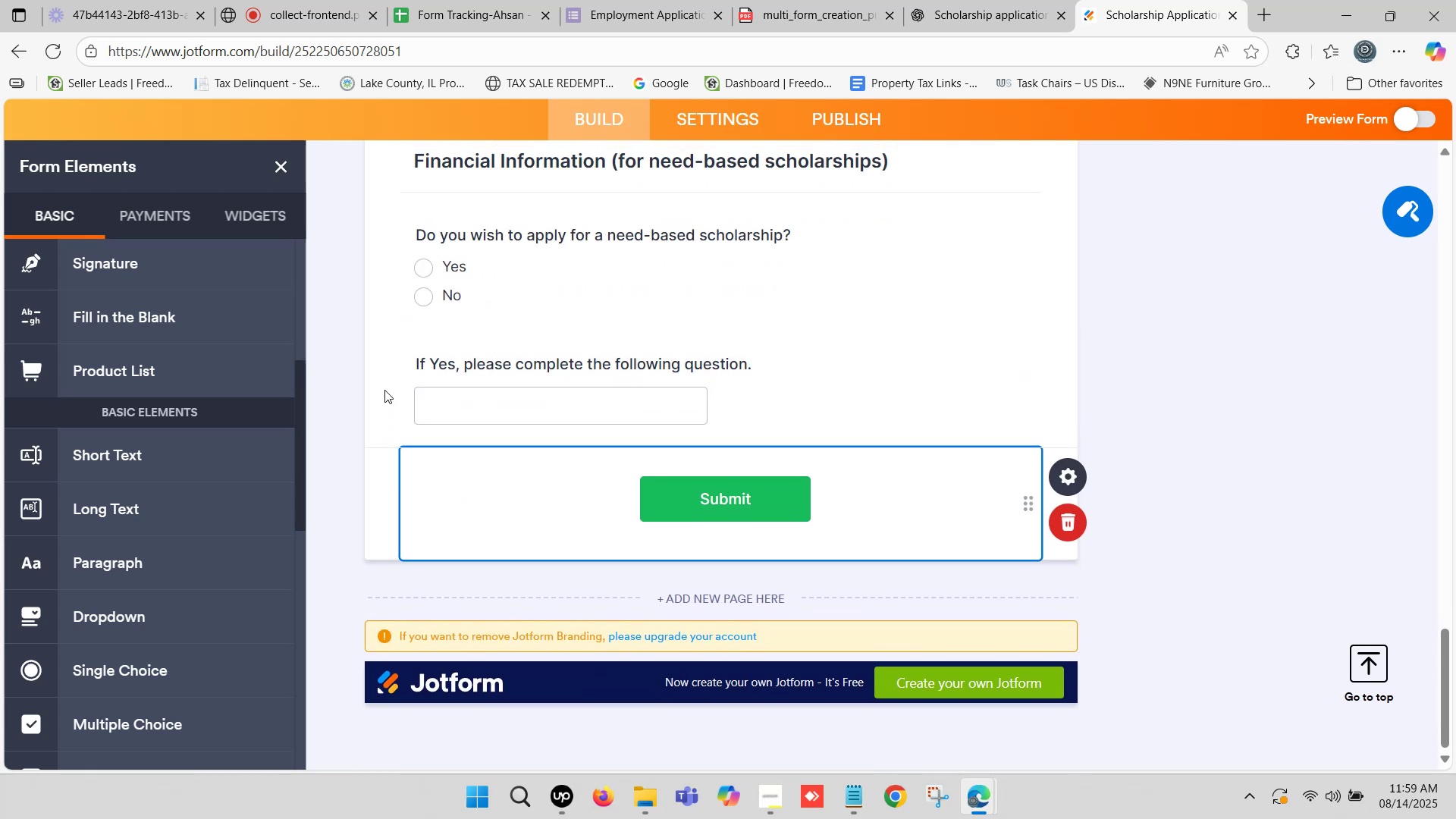 
scroll: coordinate [439, 380], scroll_direction: down, amount: 1.0
 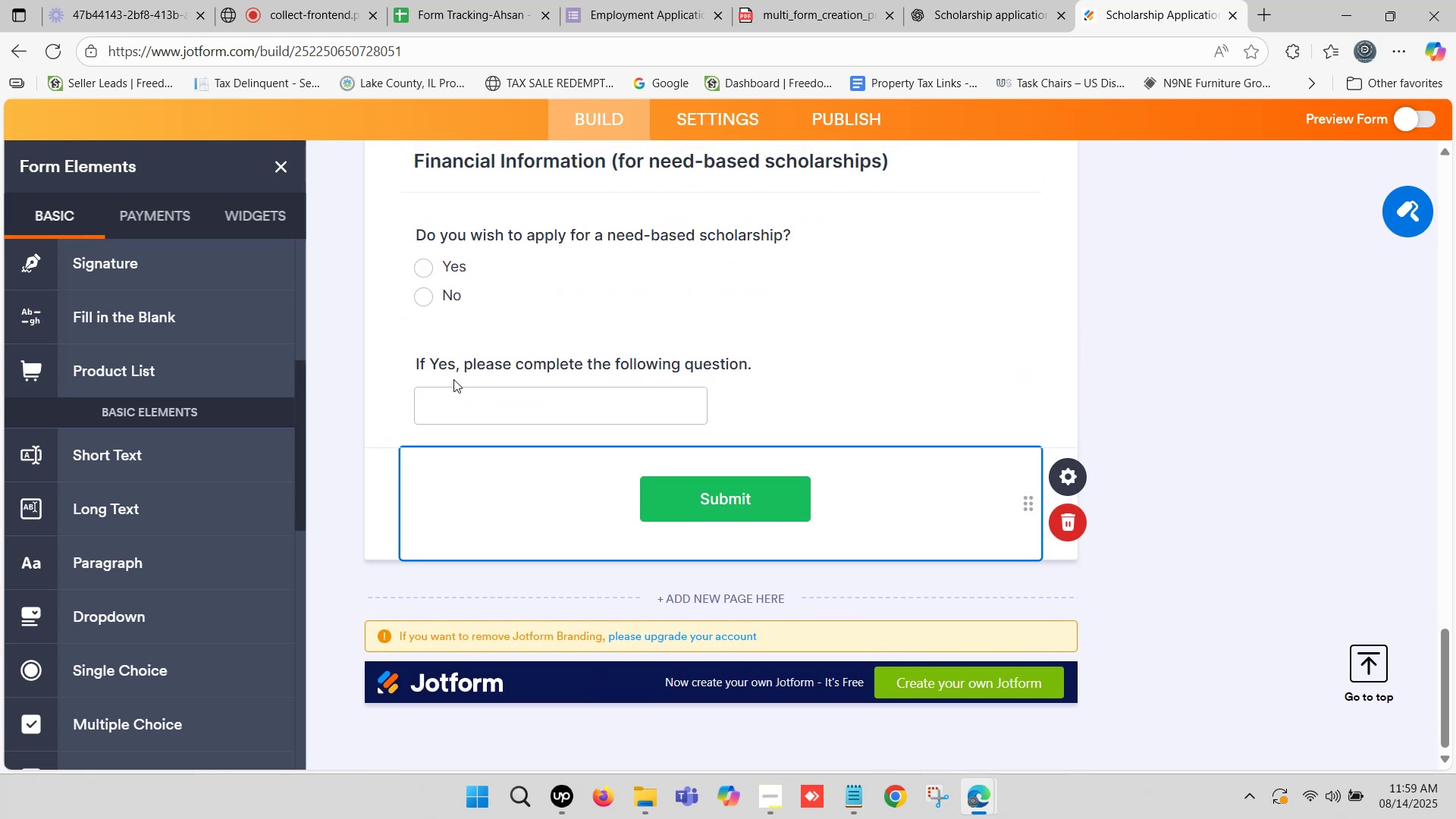 
scroll: coordinate [488, 384], scroll_direction: none, amount: 0.0
 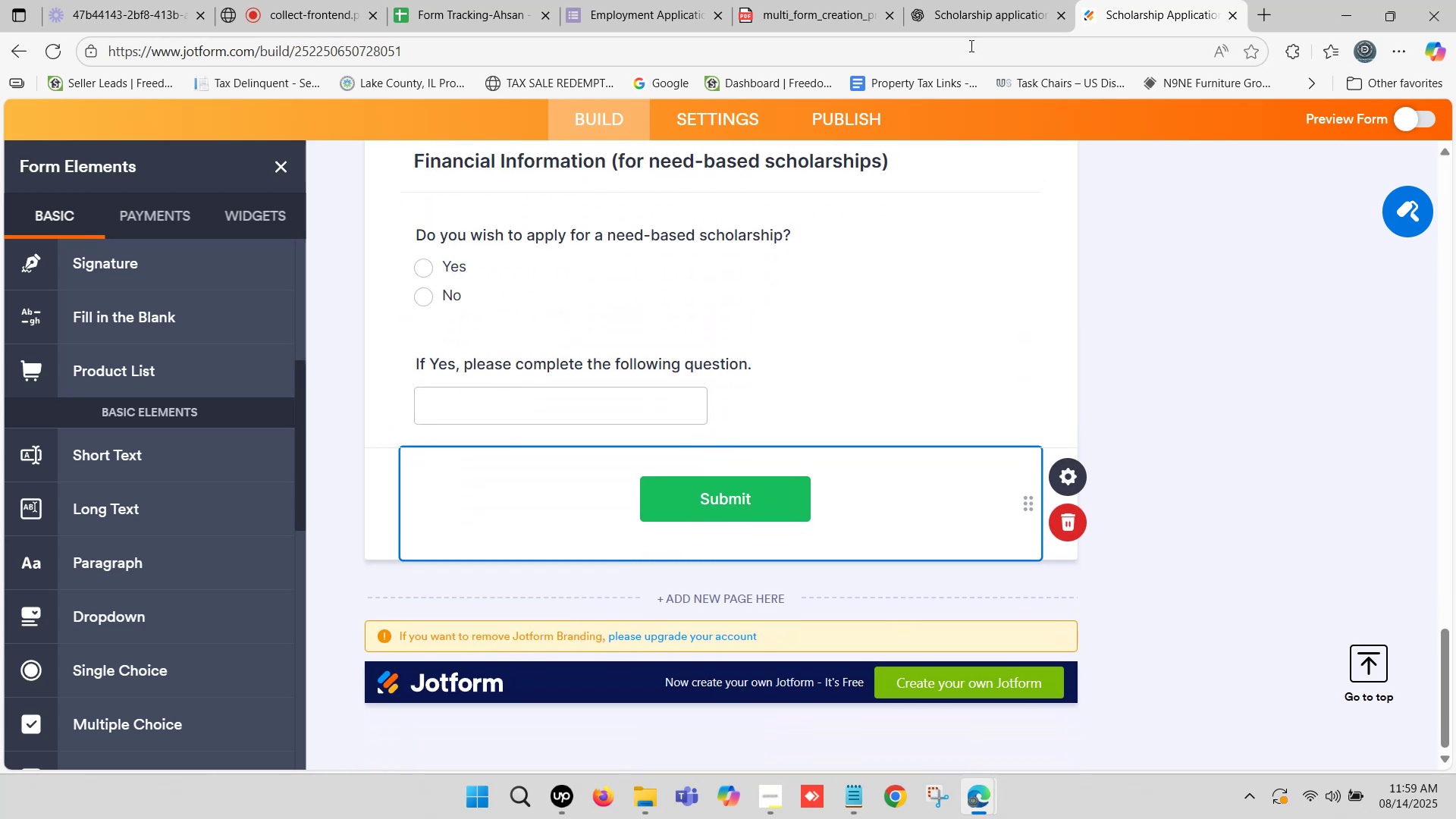 
left_click([959, 0])
 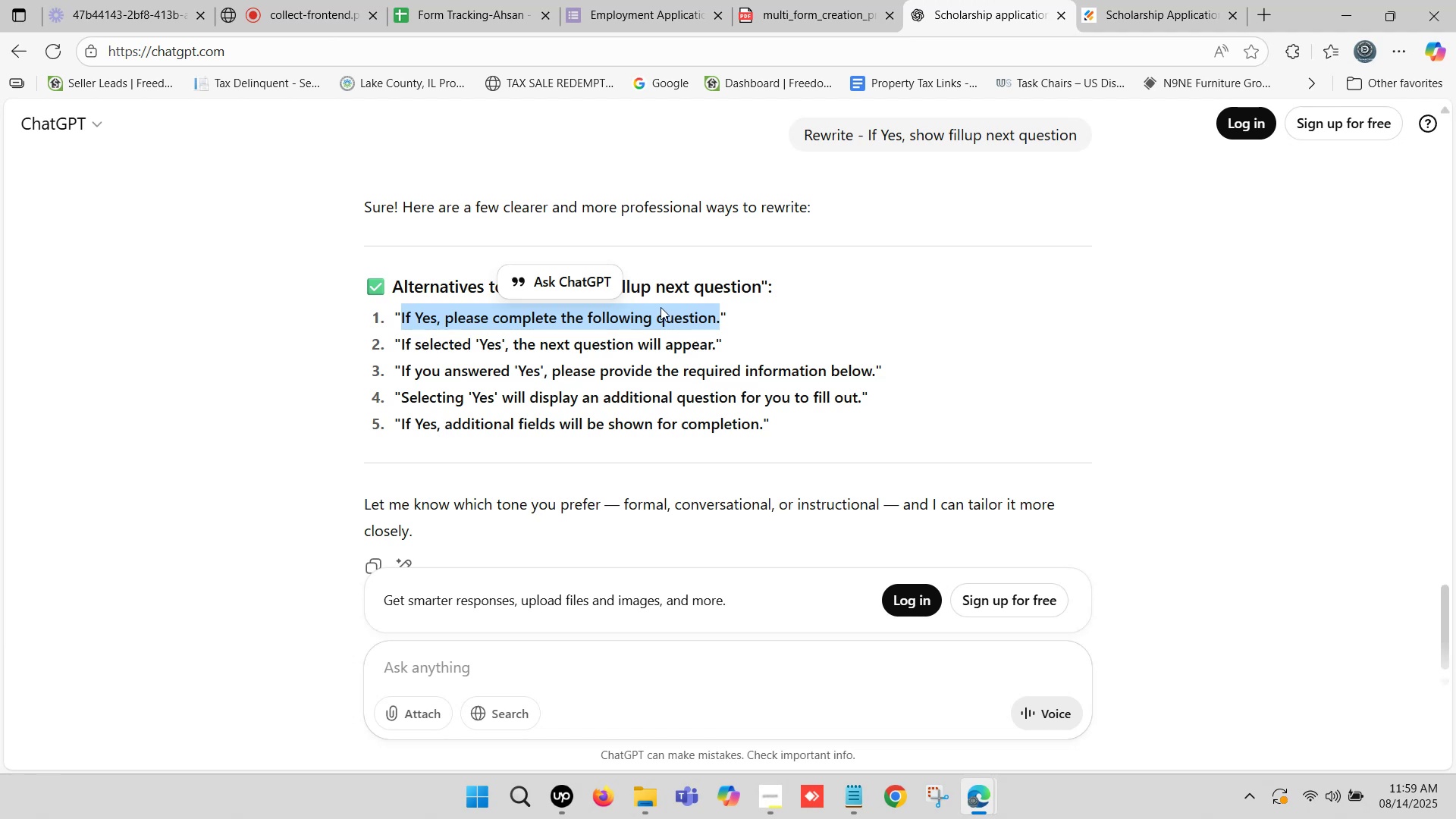 
scroll: coordinate [525, 369], scroll_direction: up, amount: 24.0
 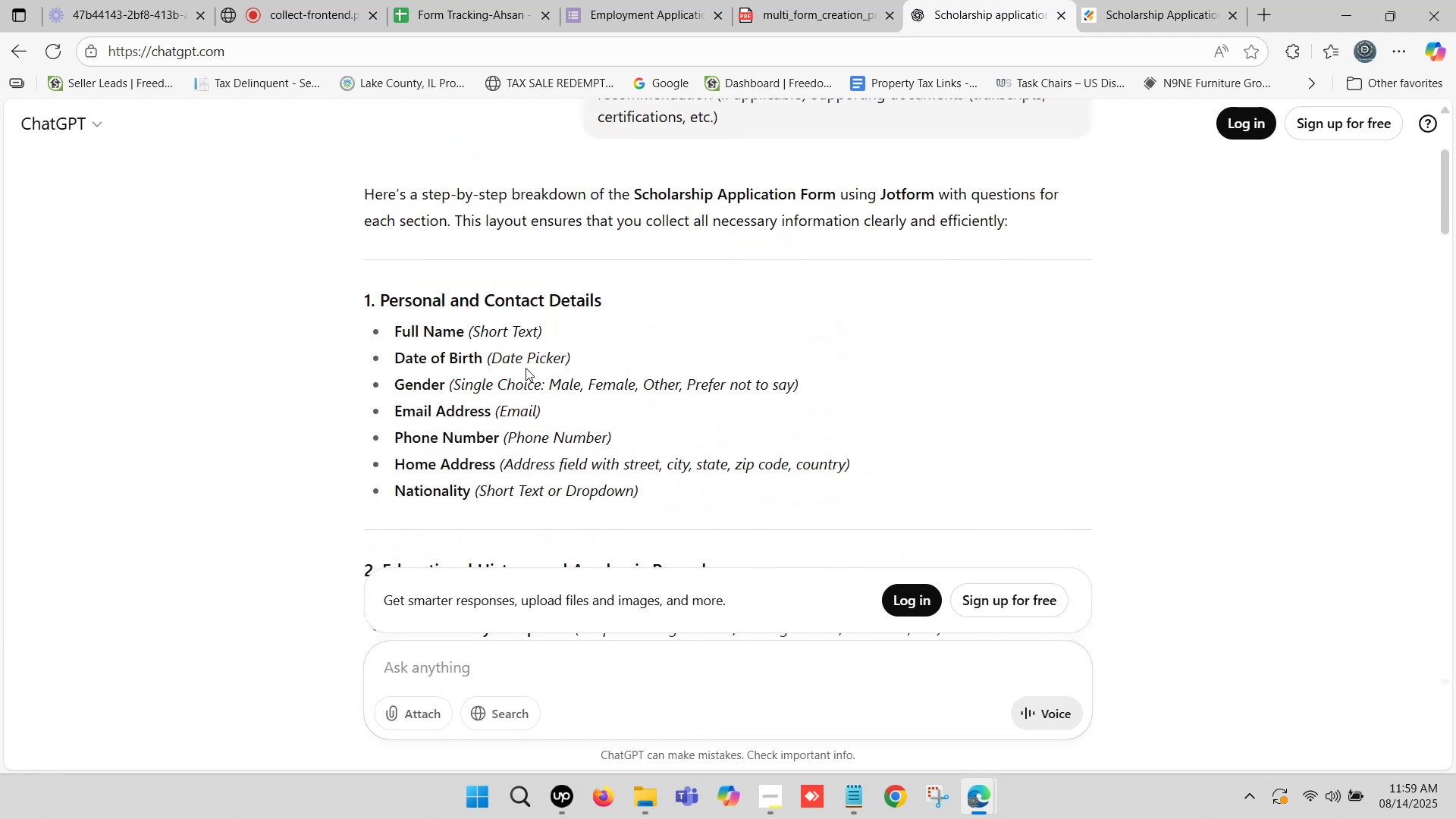 
scroll: coordinate [419, 278], scroll_direction: down, amount: 4.0
 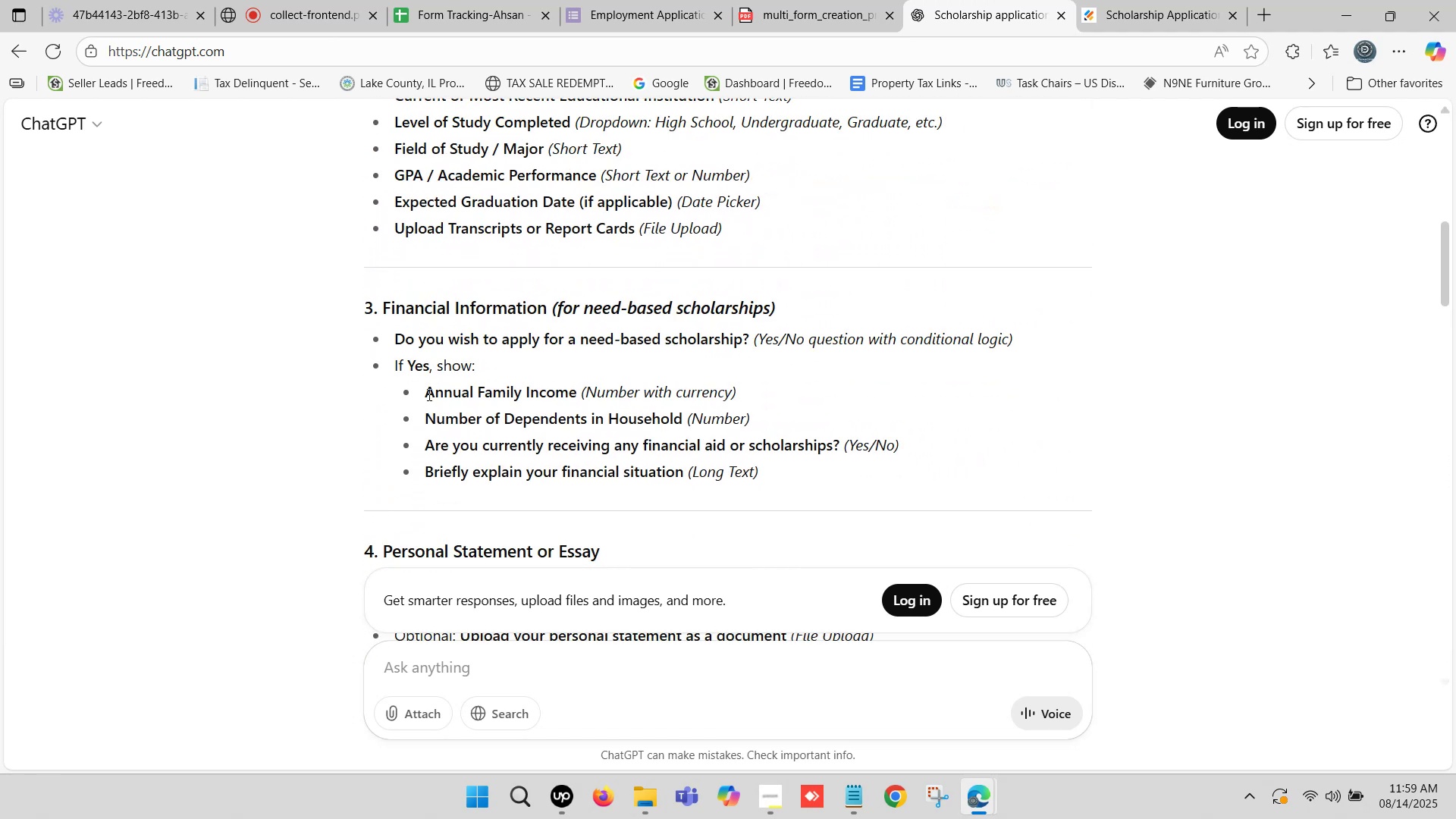 
left_click_drag(start_coordinate=[425, 388], to_coordinate=[575, 390])
 